 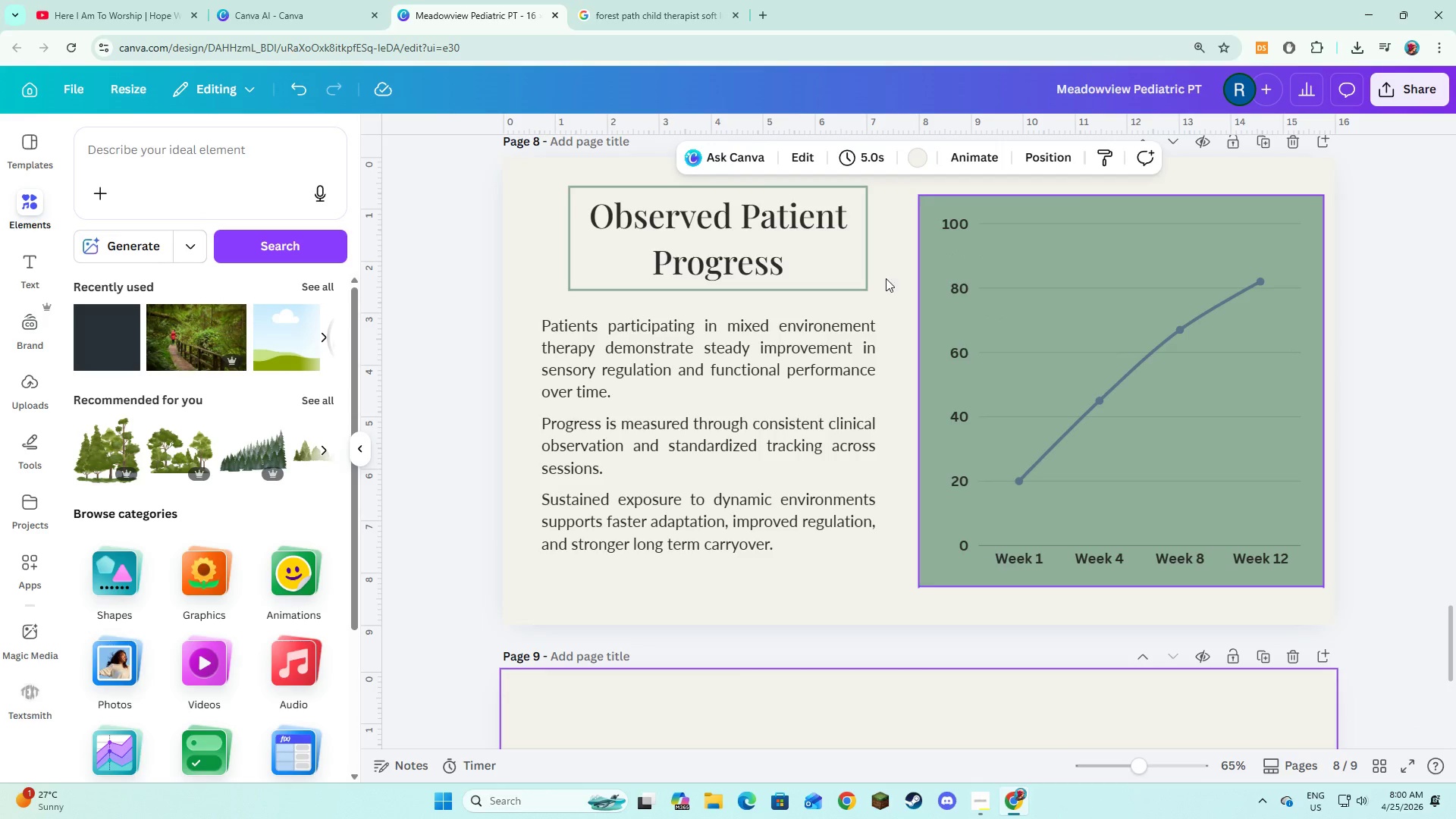 
scroll: coordinate [918, 283], scroll_direction: up, amount: 3.0
 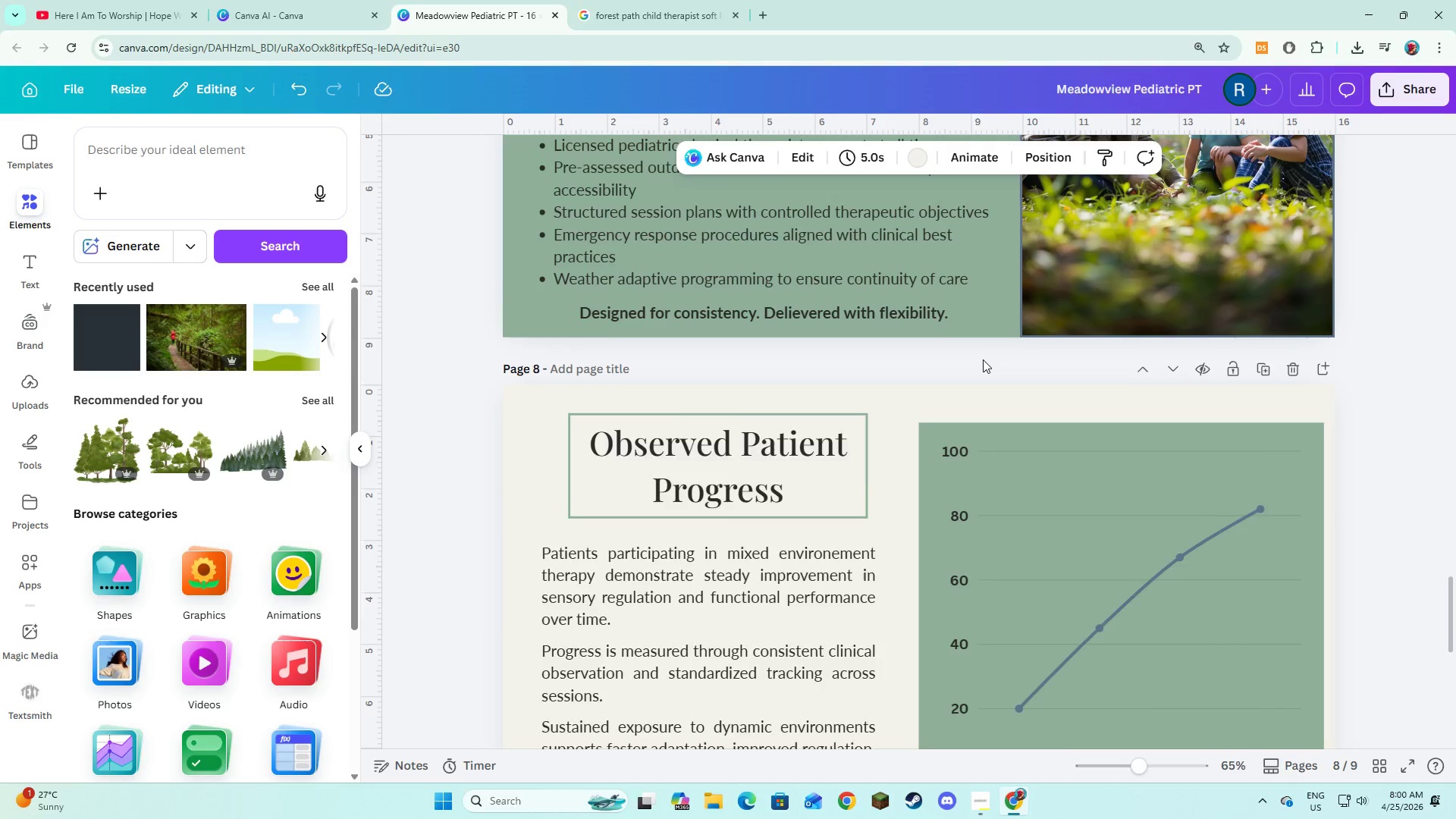 
scroll: coordinate [983, 359], scroll_direction: down, amount: 2.0
 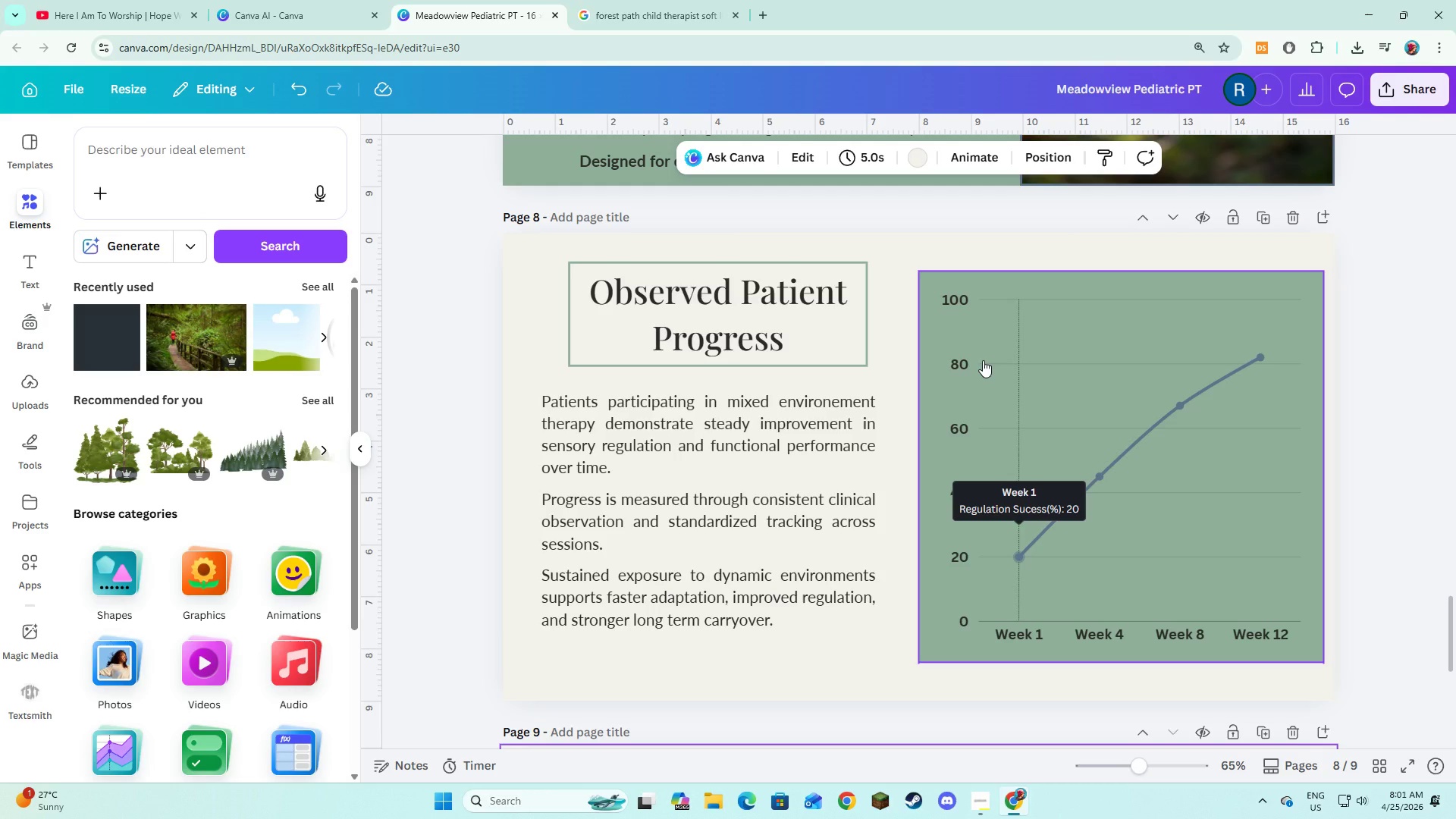 
wait(32.6)
 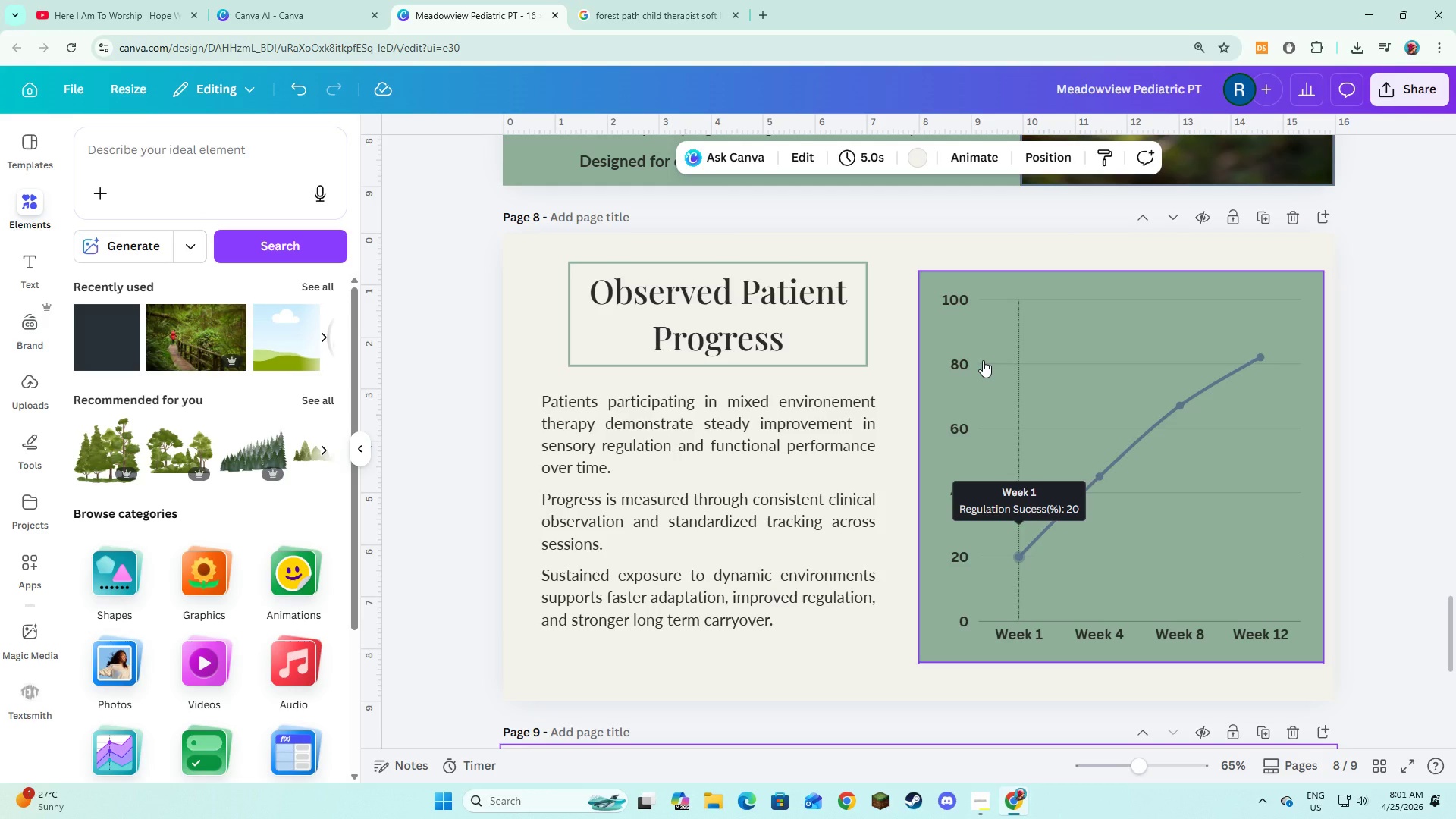 
scroll: coordinate [745, 527], scroll_direction: down, amount: 5.0
 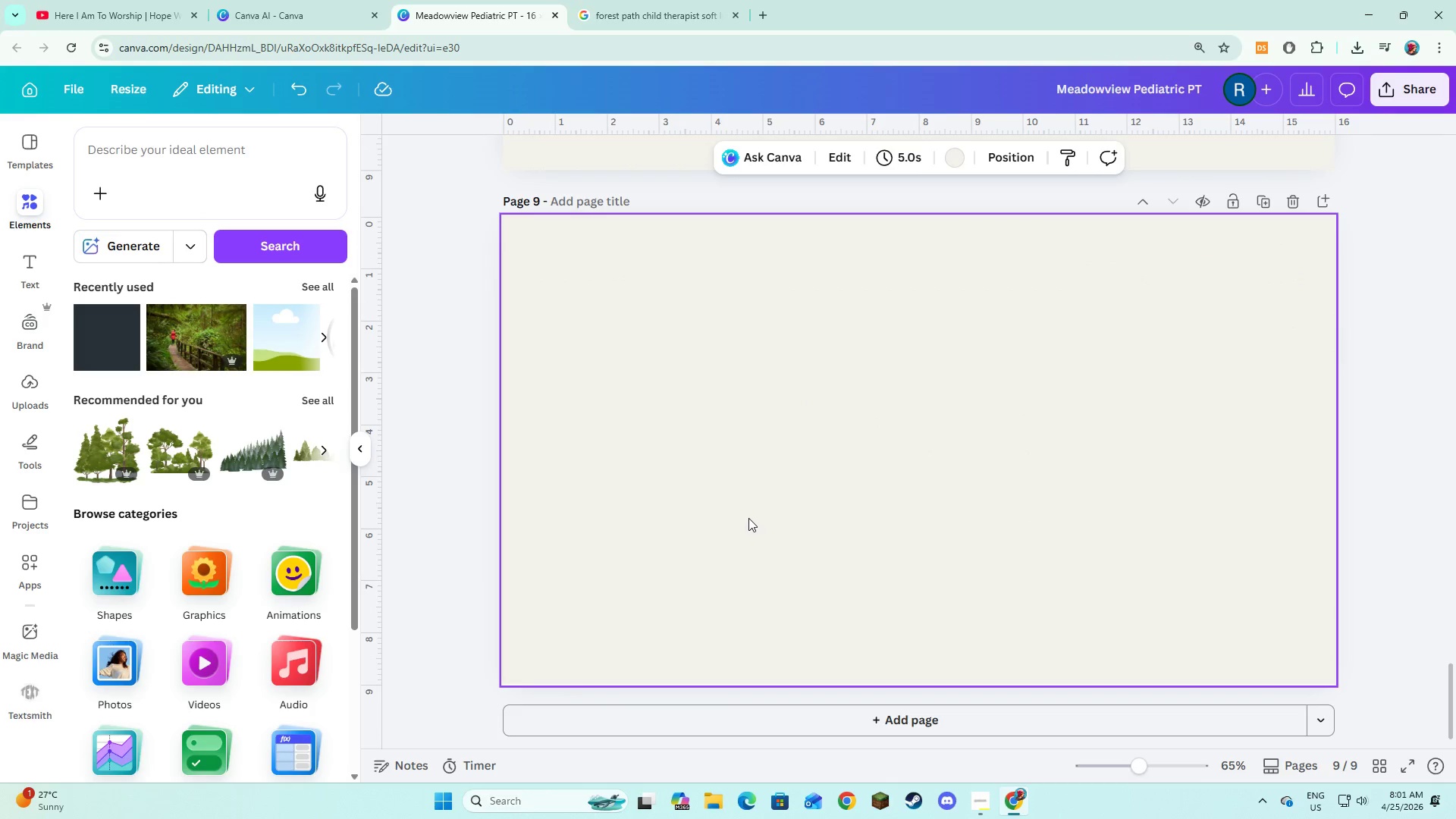 
left_click([748, 518])
 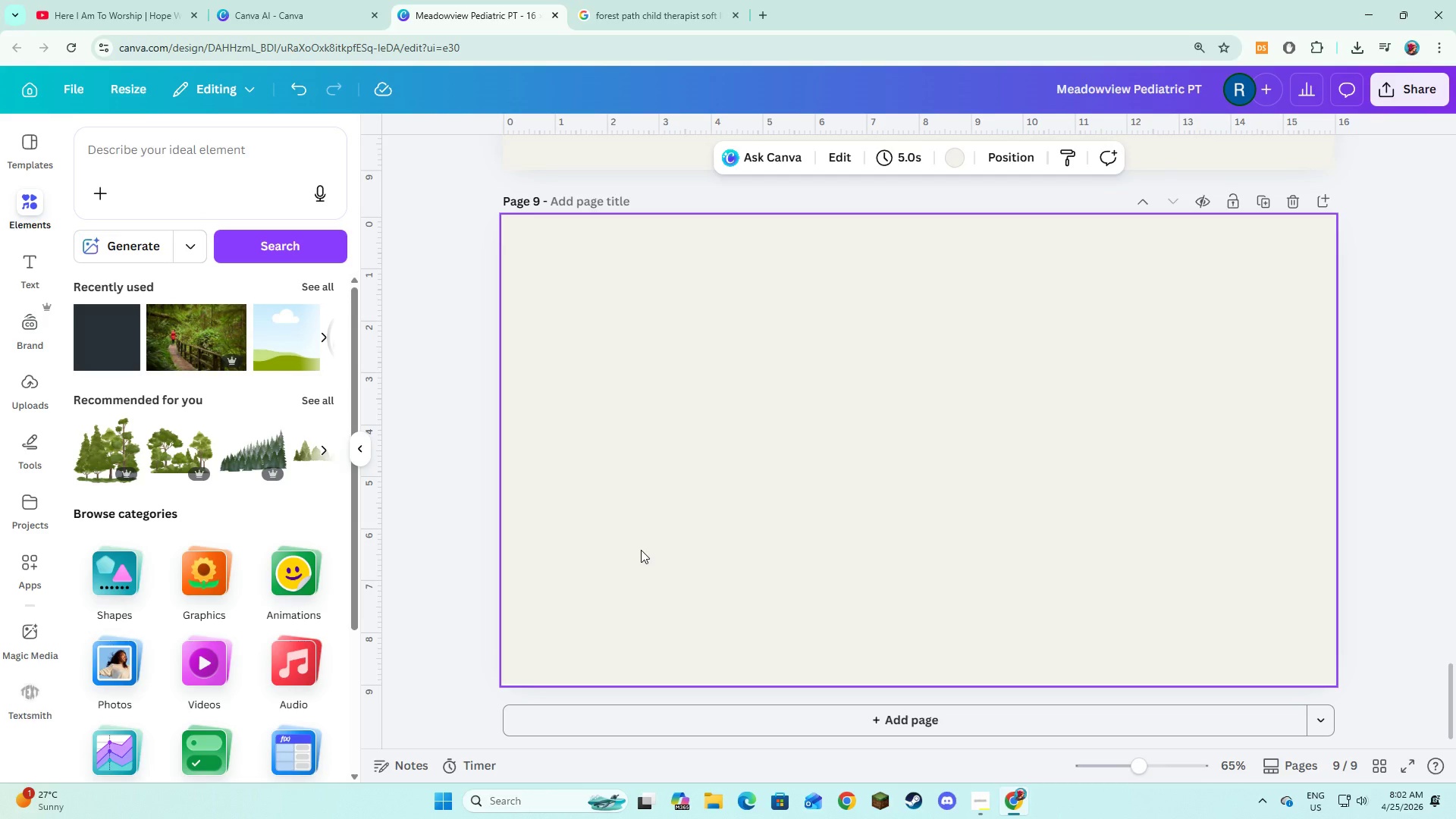 
wait(70.47)
 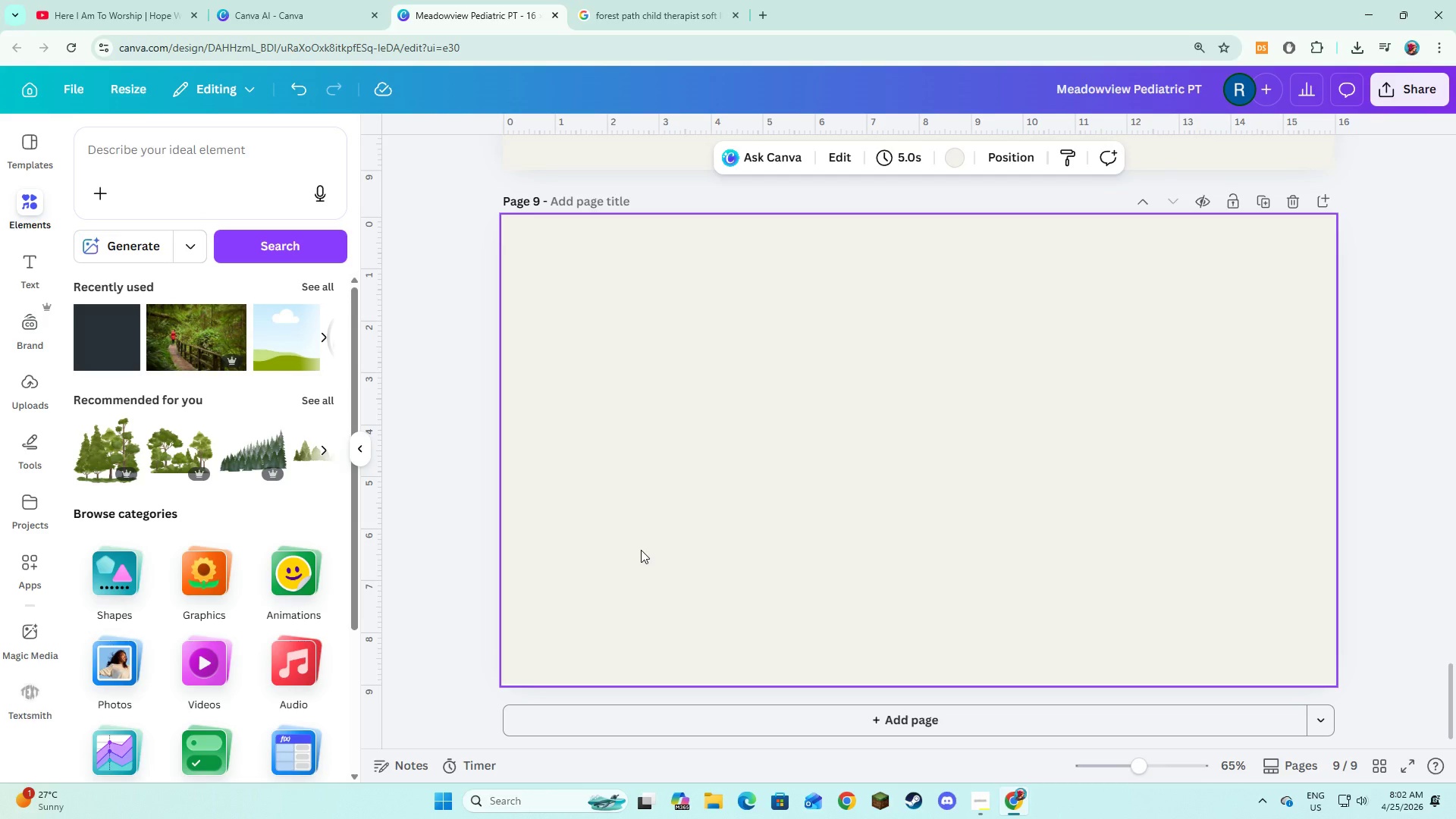 
left_click([36, 254])
 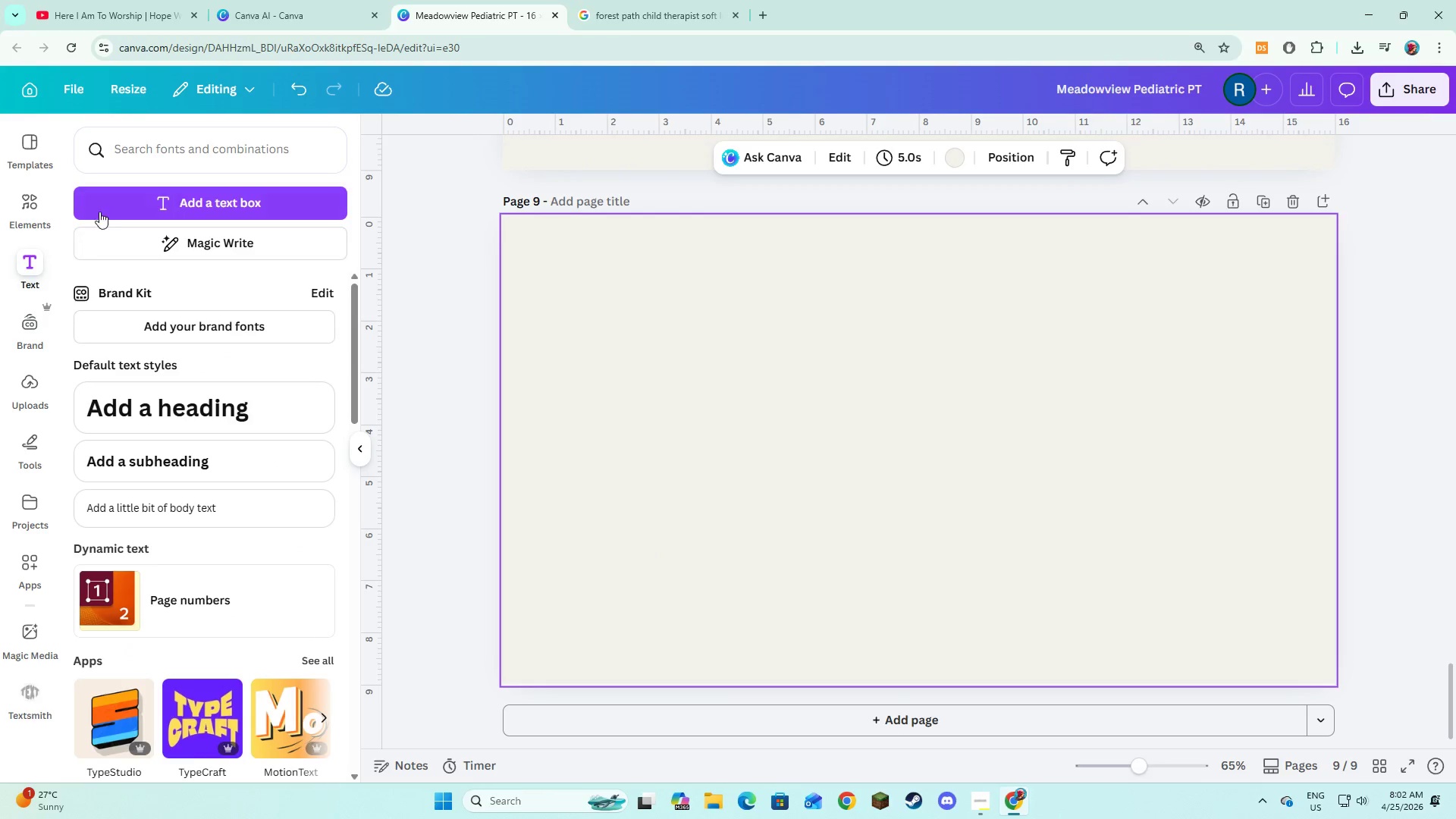 
left_click([100, 211])
 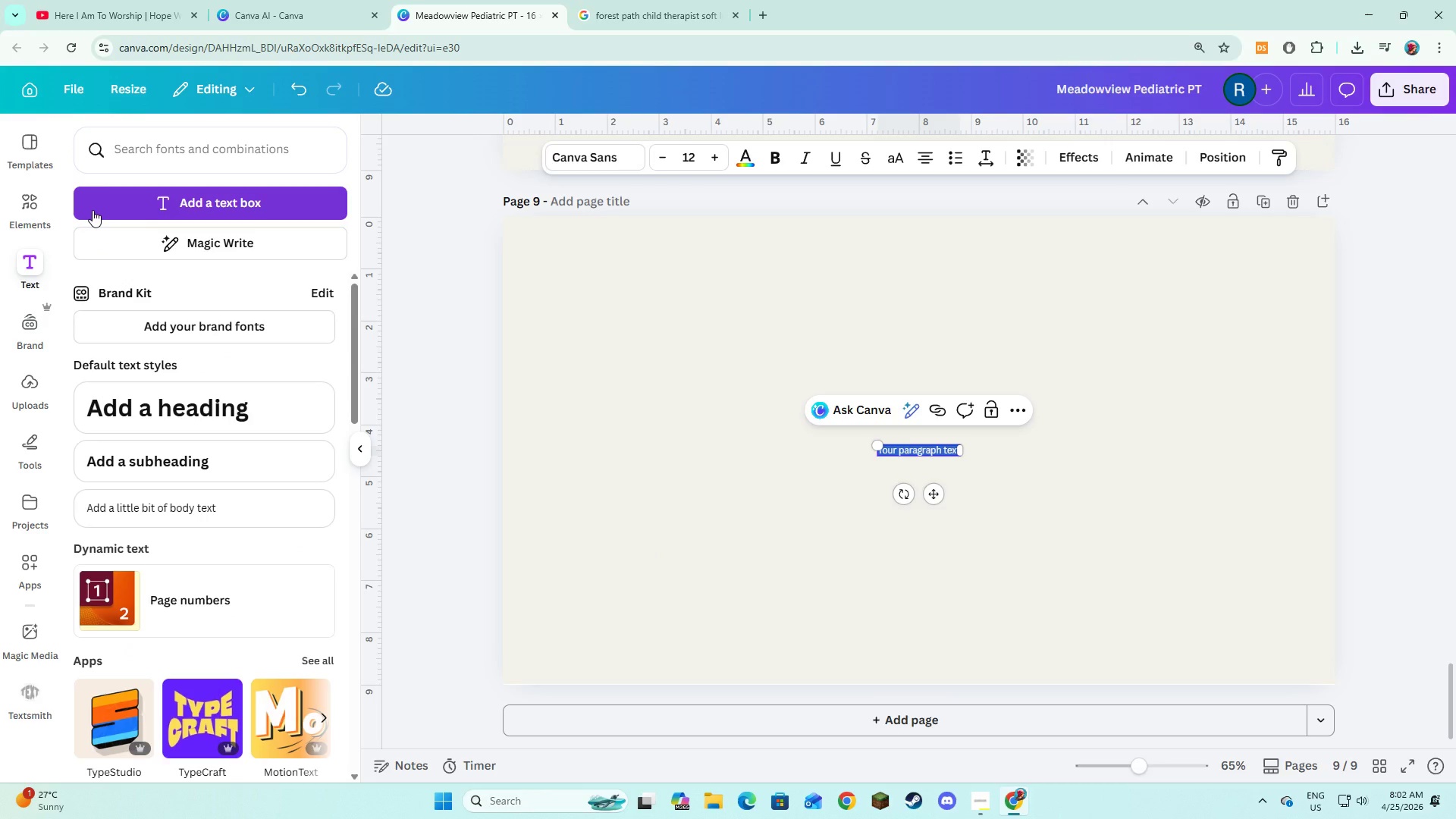 
type(A Simple )
 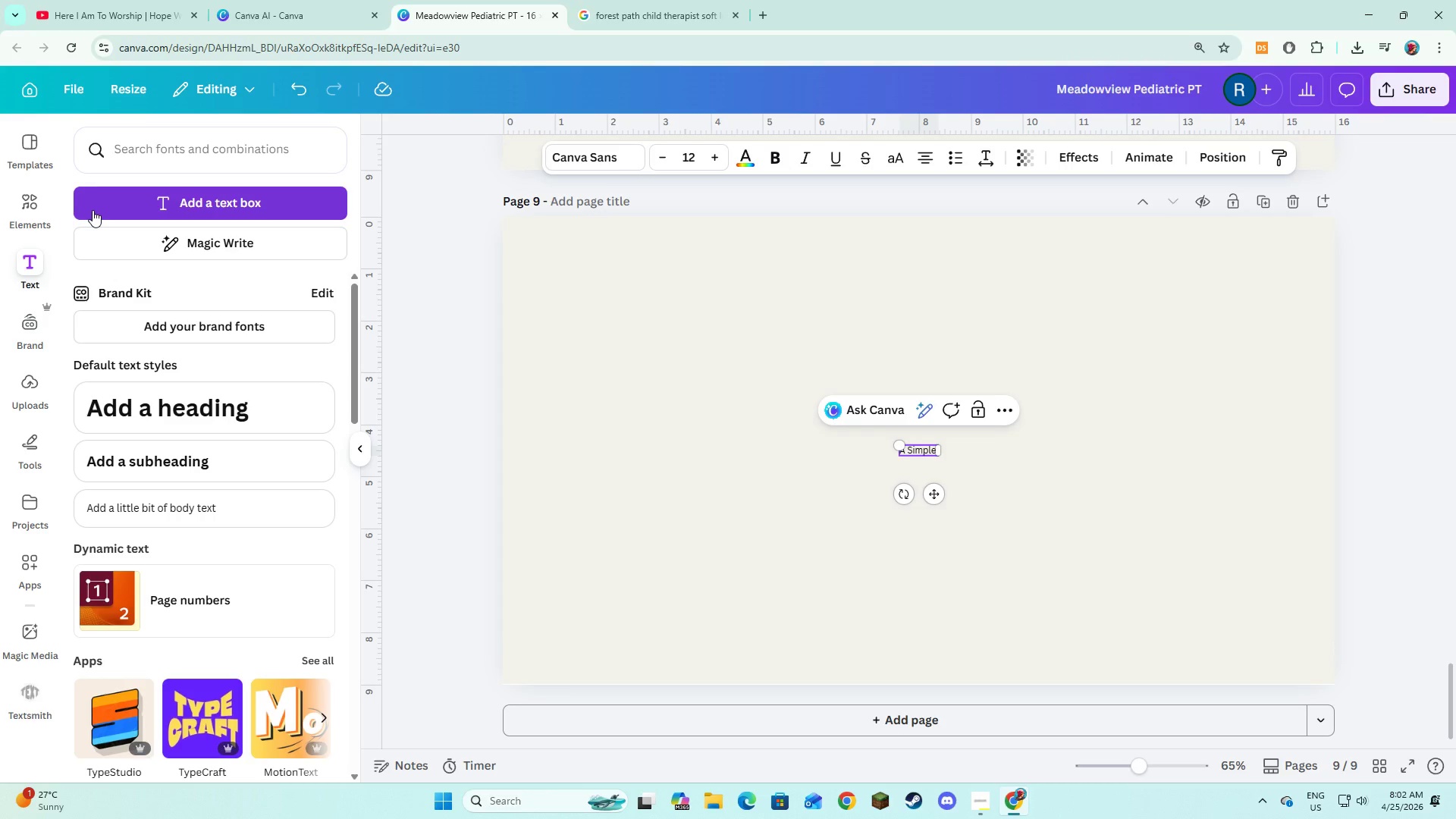 
wait(13.25)
 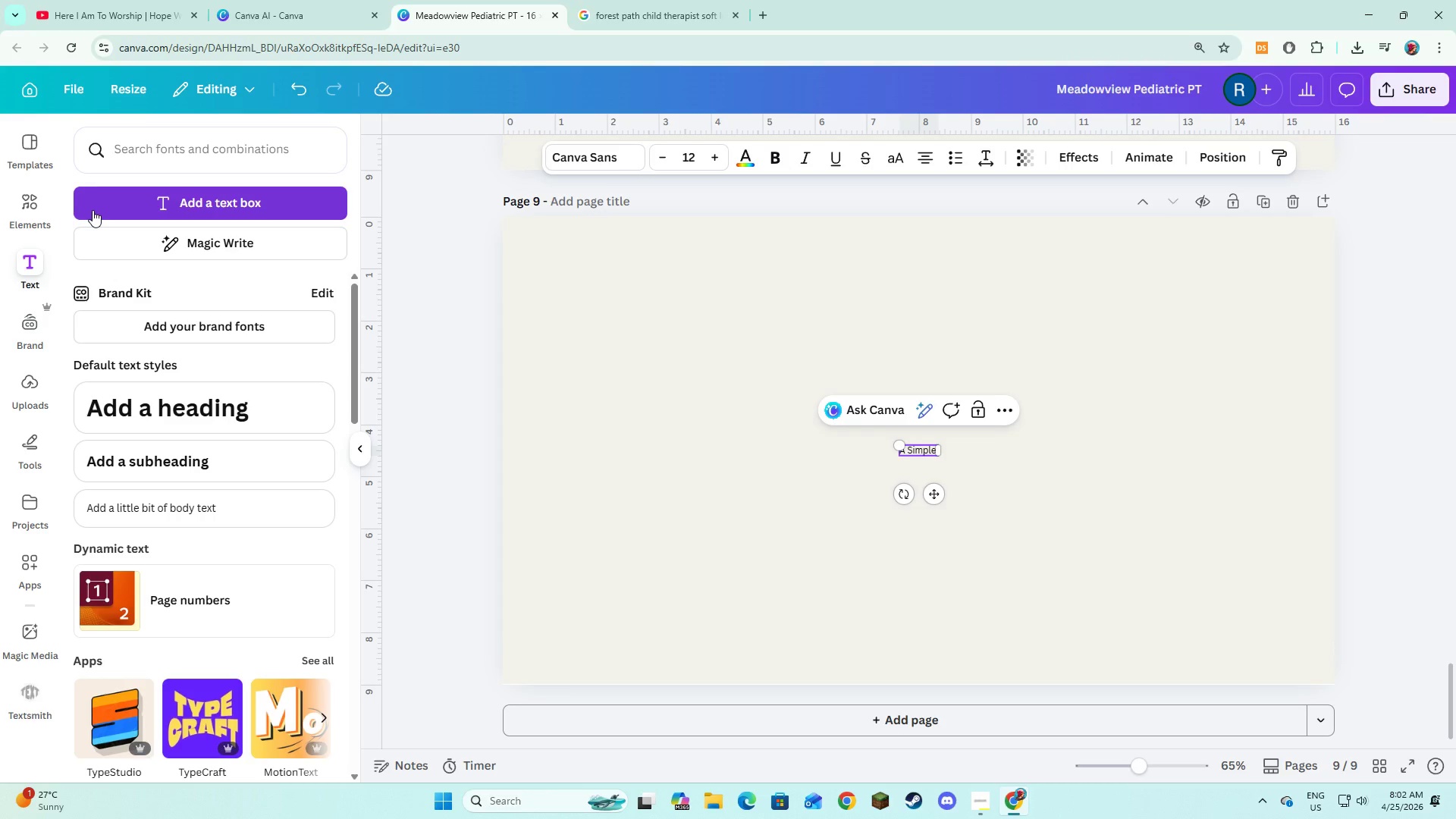 
type( )
key(Backspace)
type(, Structure)
 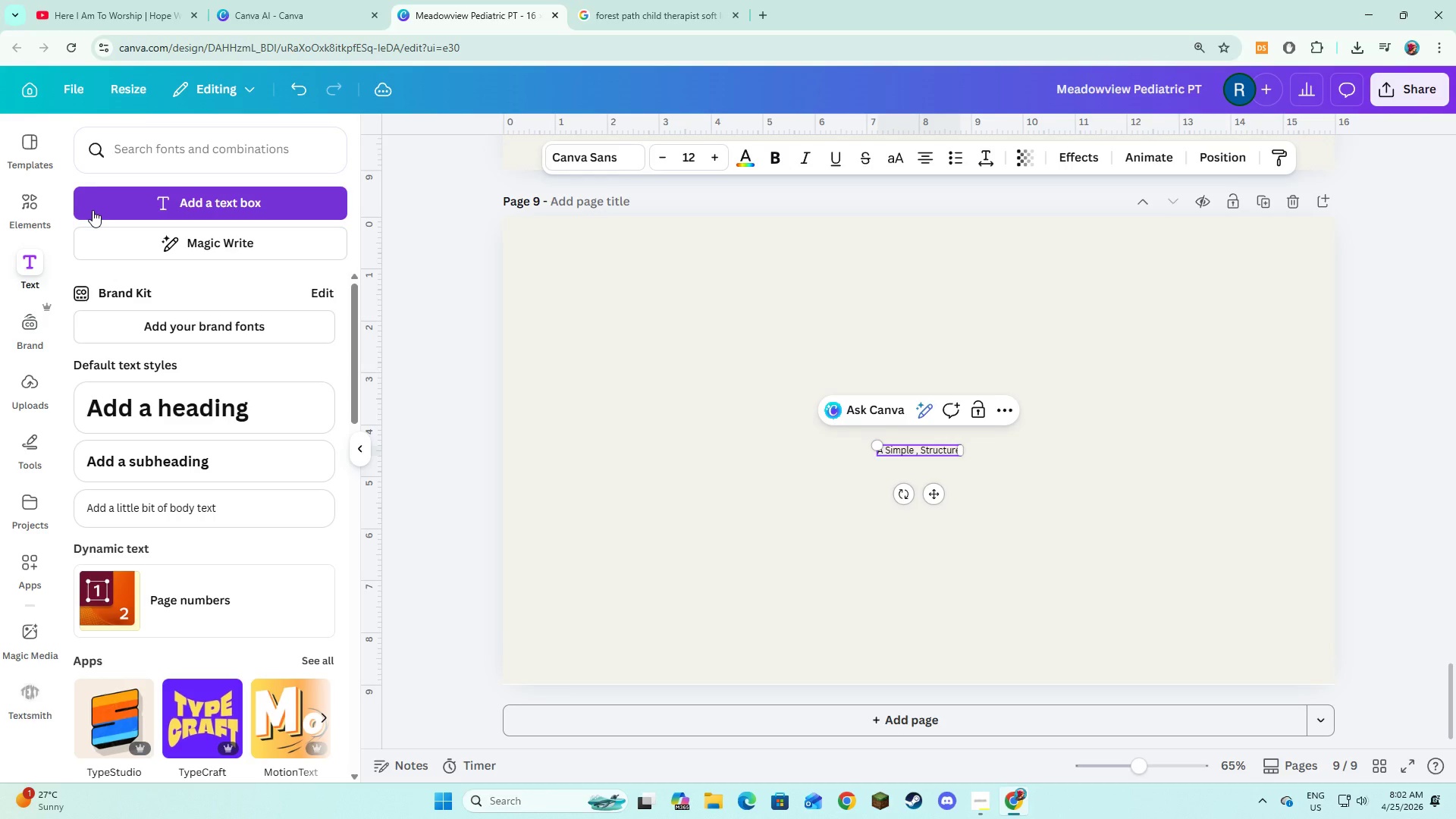 
type(d Referral Process)
 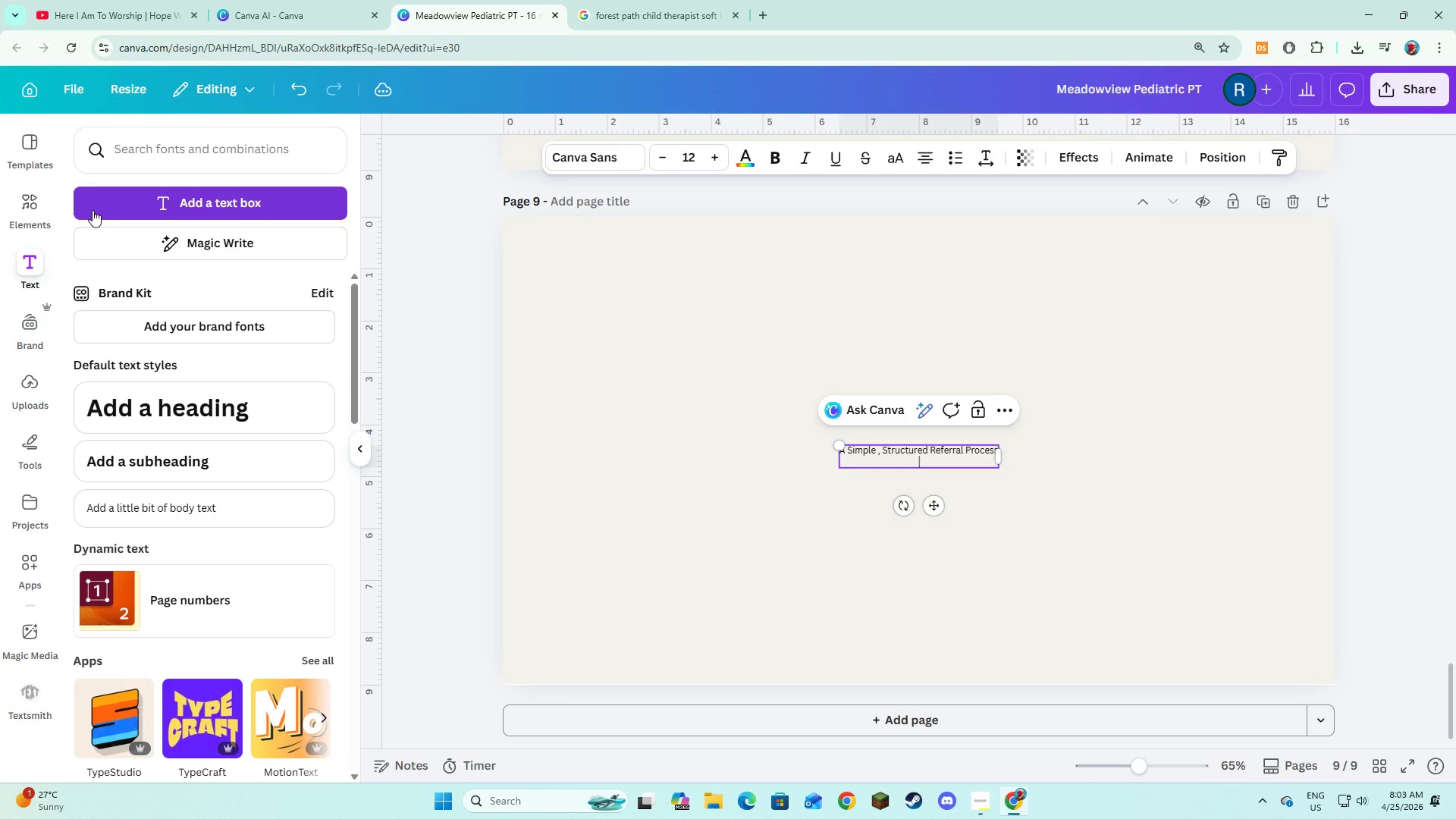 
 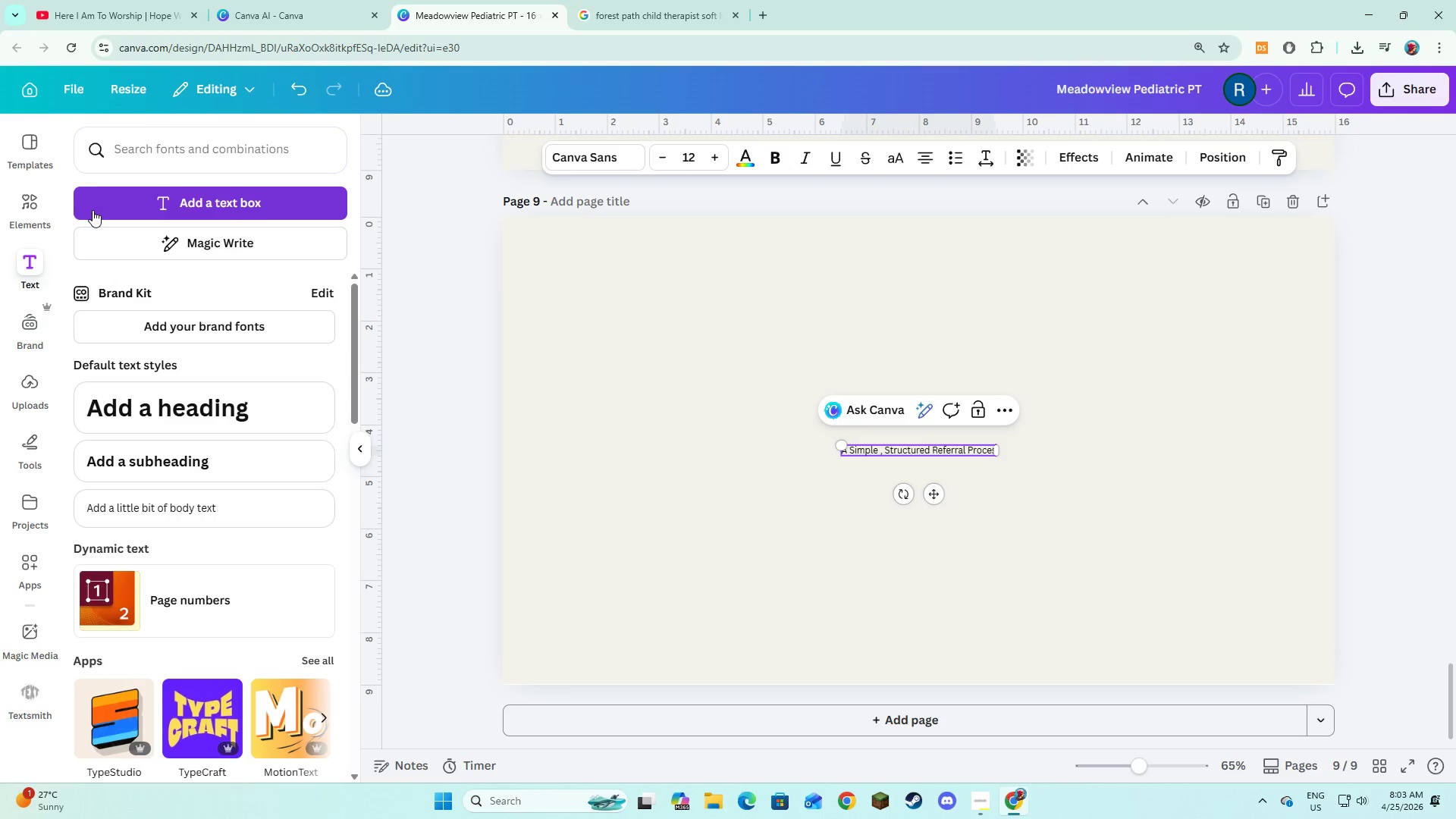 
key(Enter)
 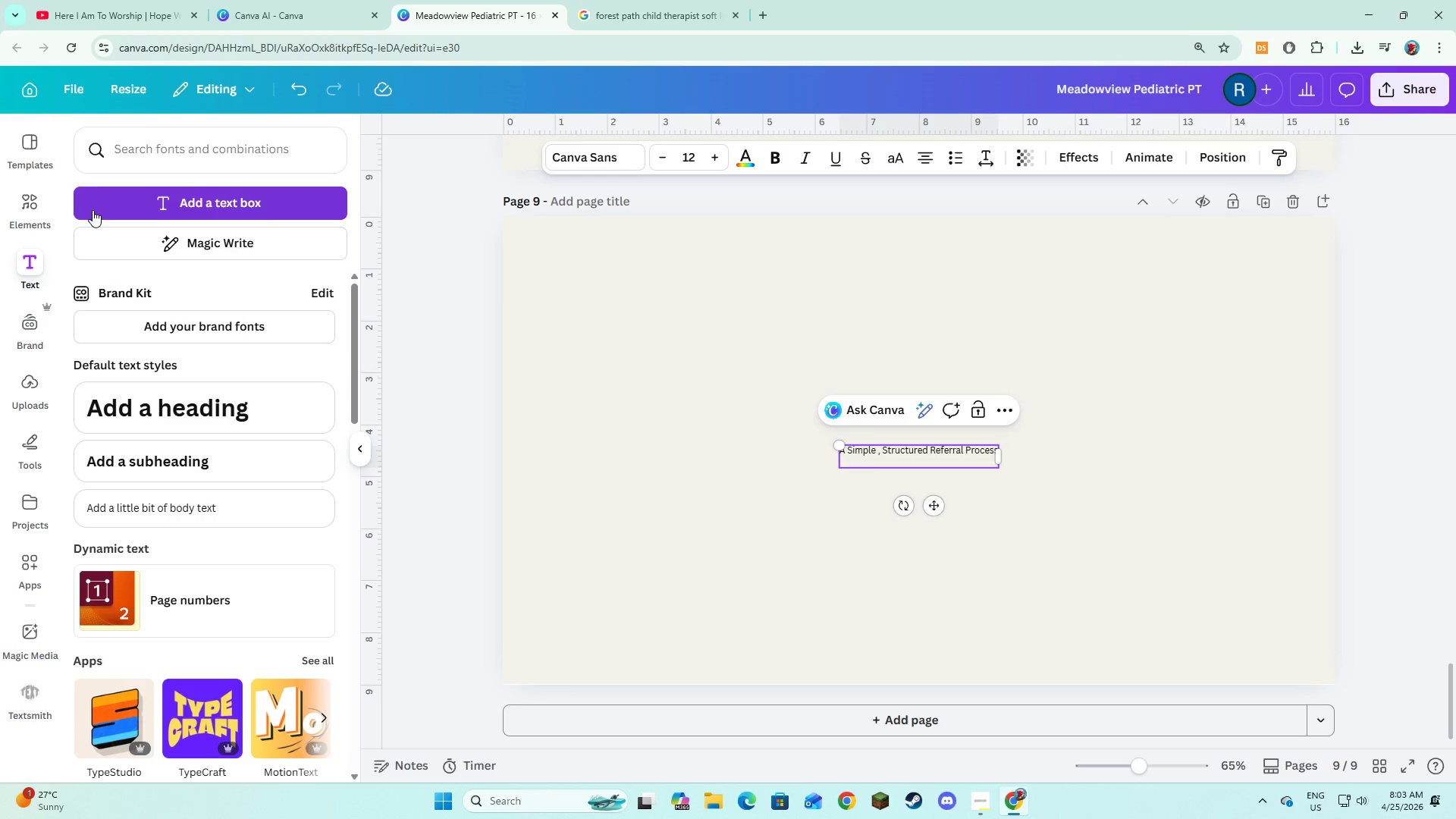 
key(Backspace)
 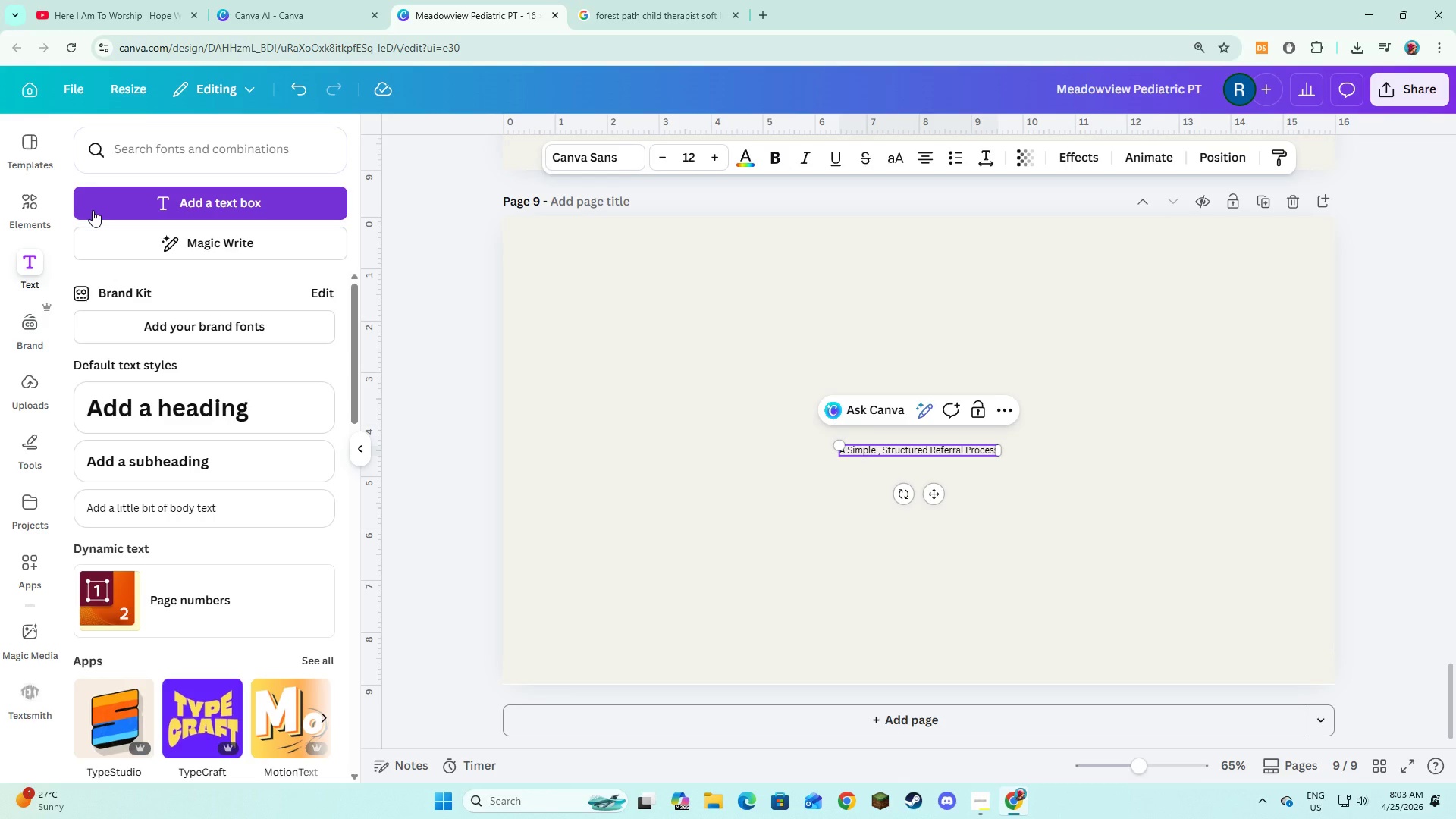 
key(Control+A)
 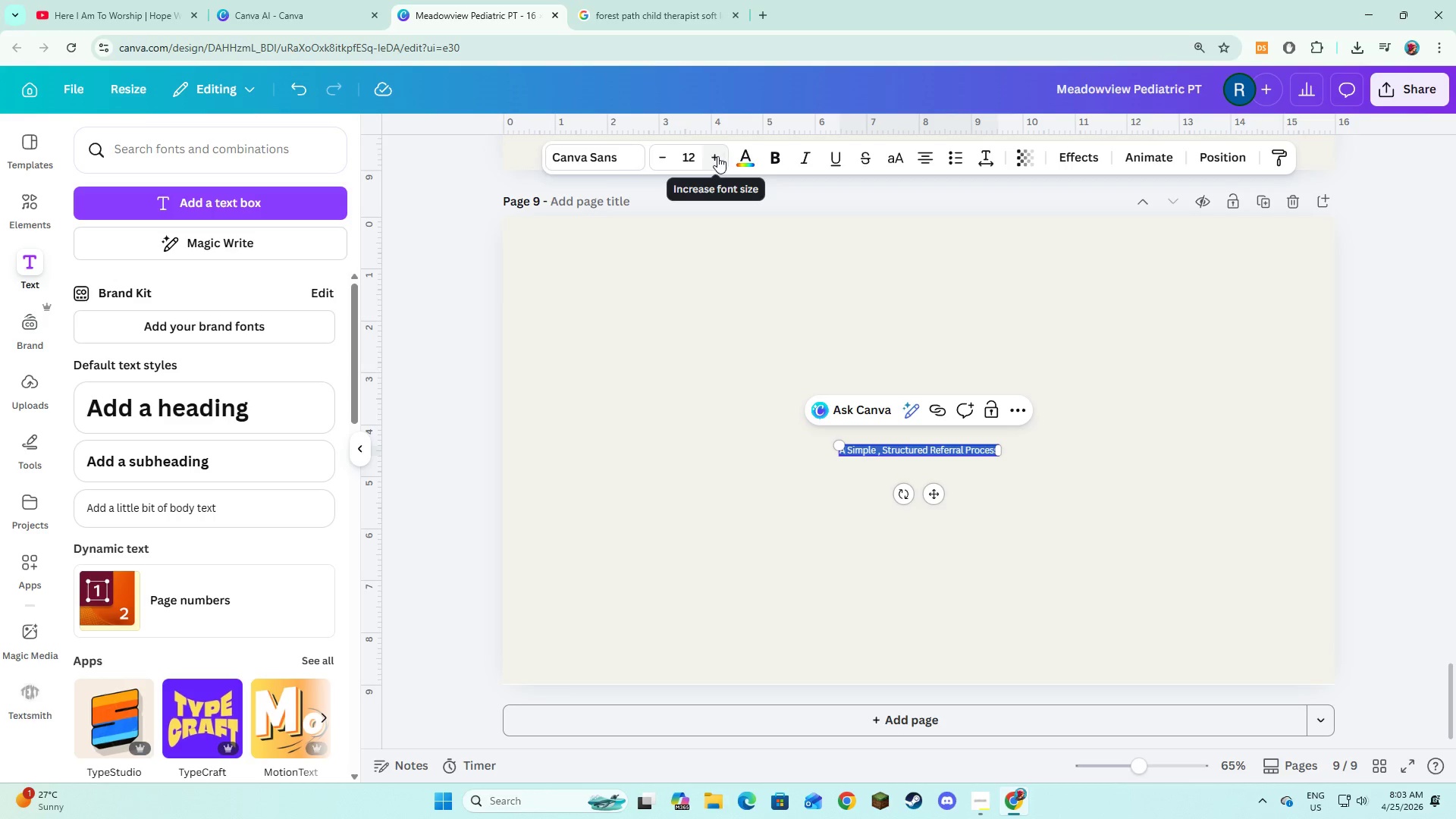 
left_click([595, 158])
 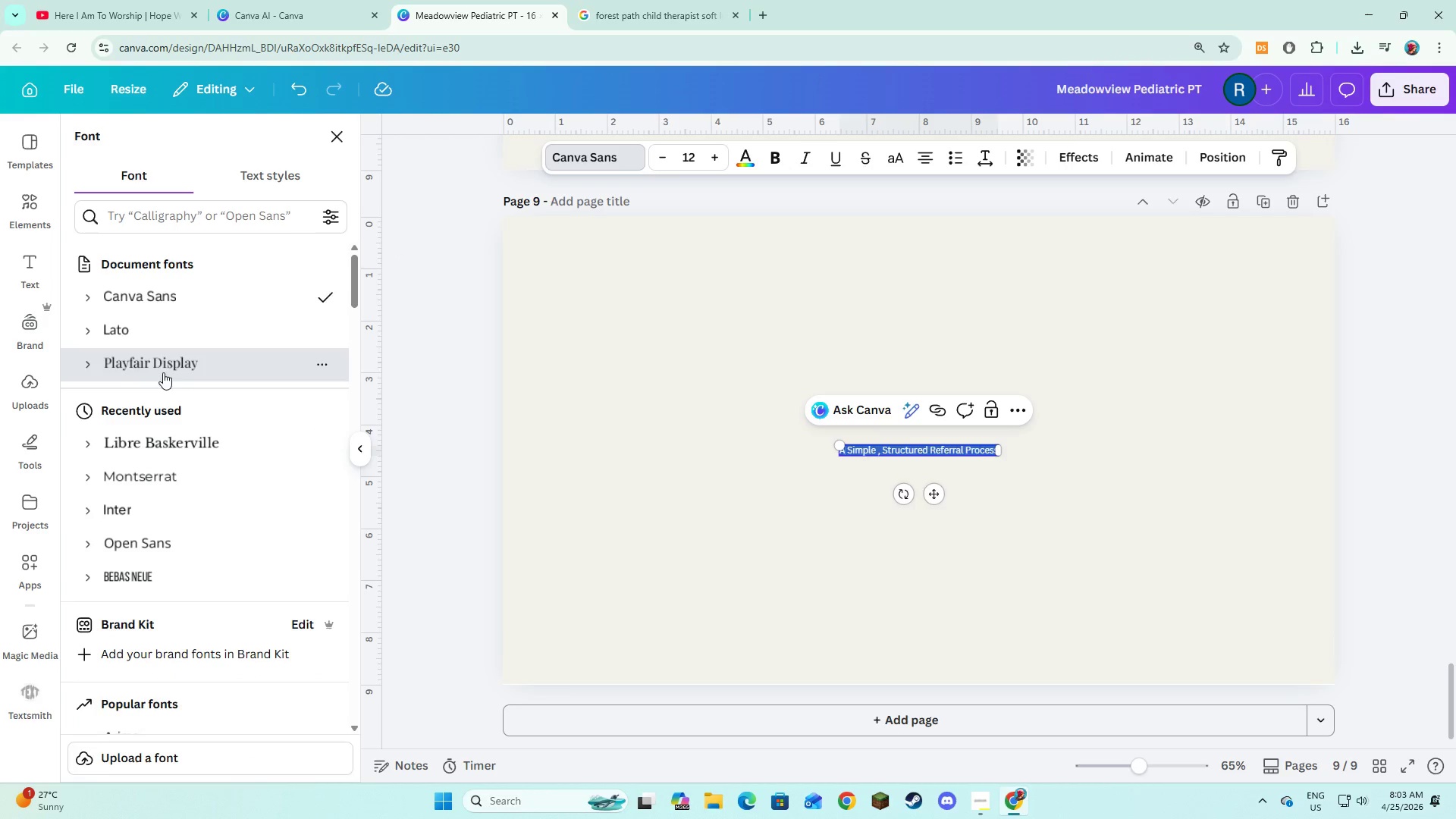 
left_click([87, 369])
 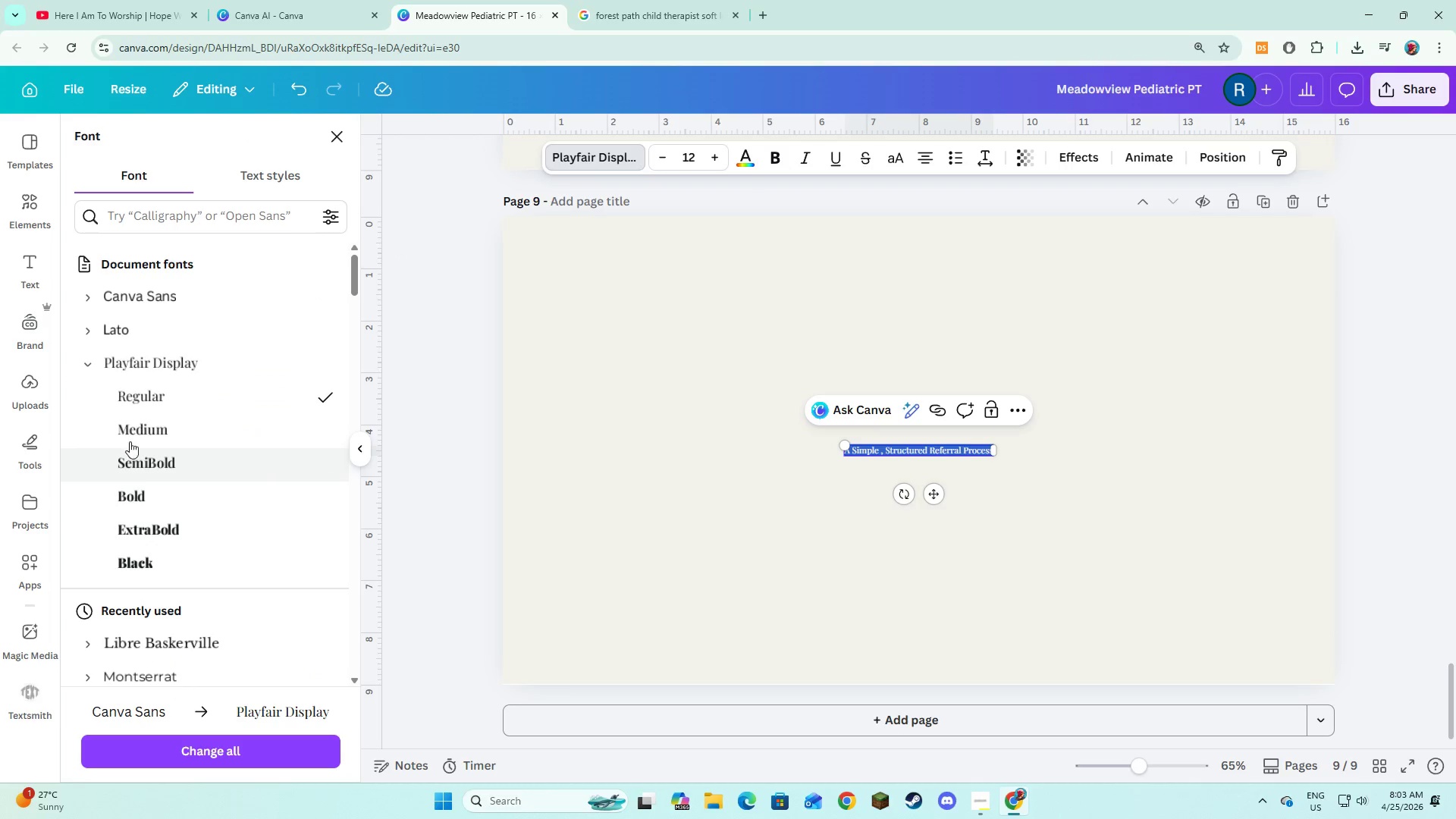 
left_click([138, 421])
 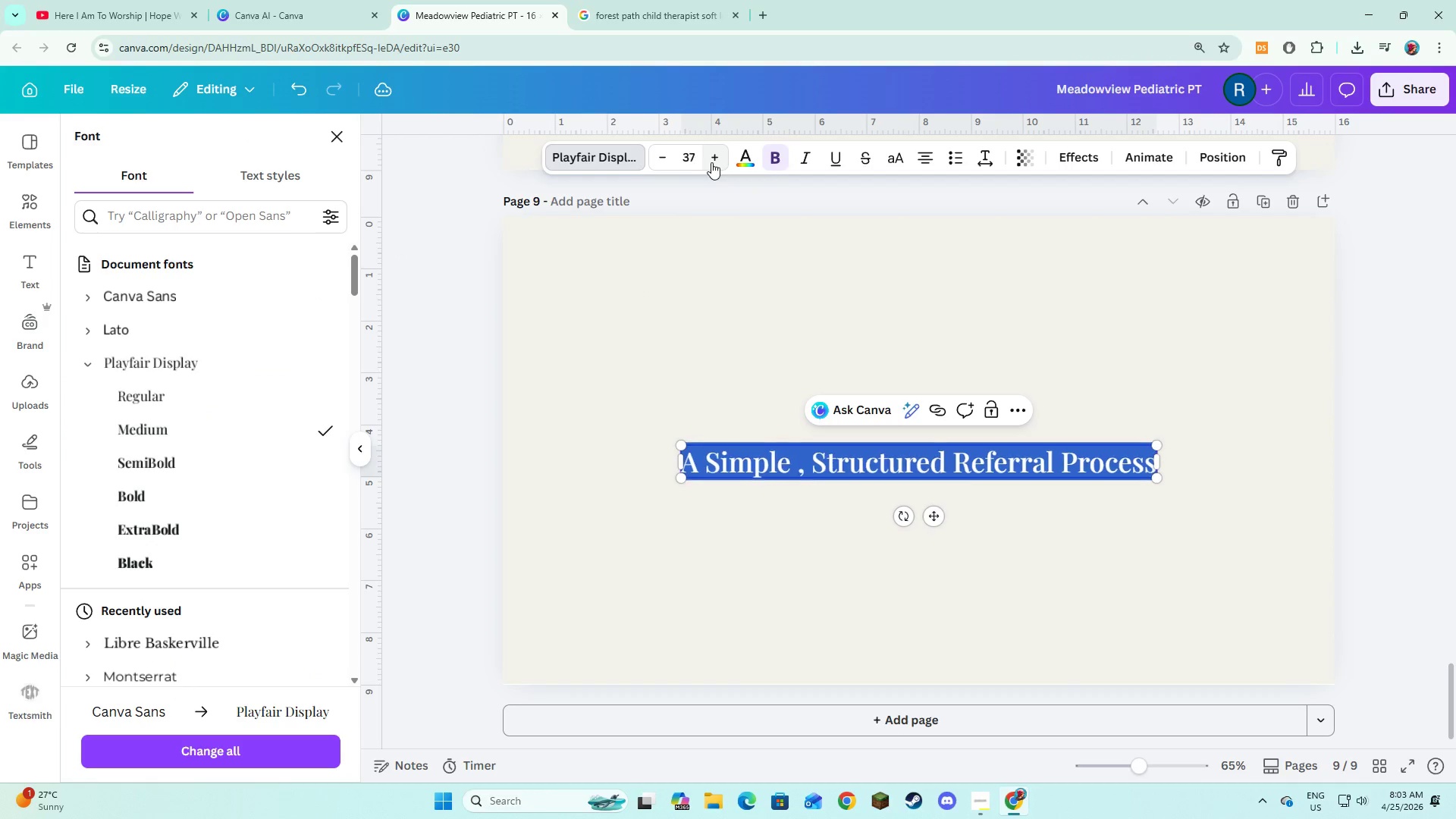 
wait(5.84)
 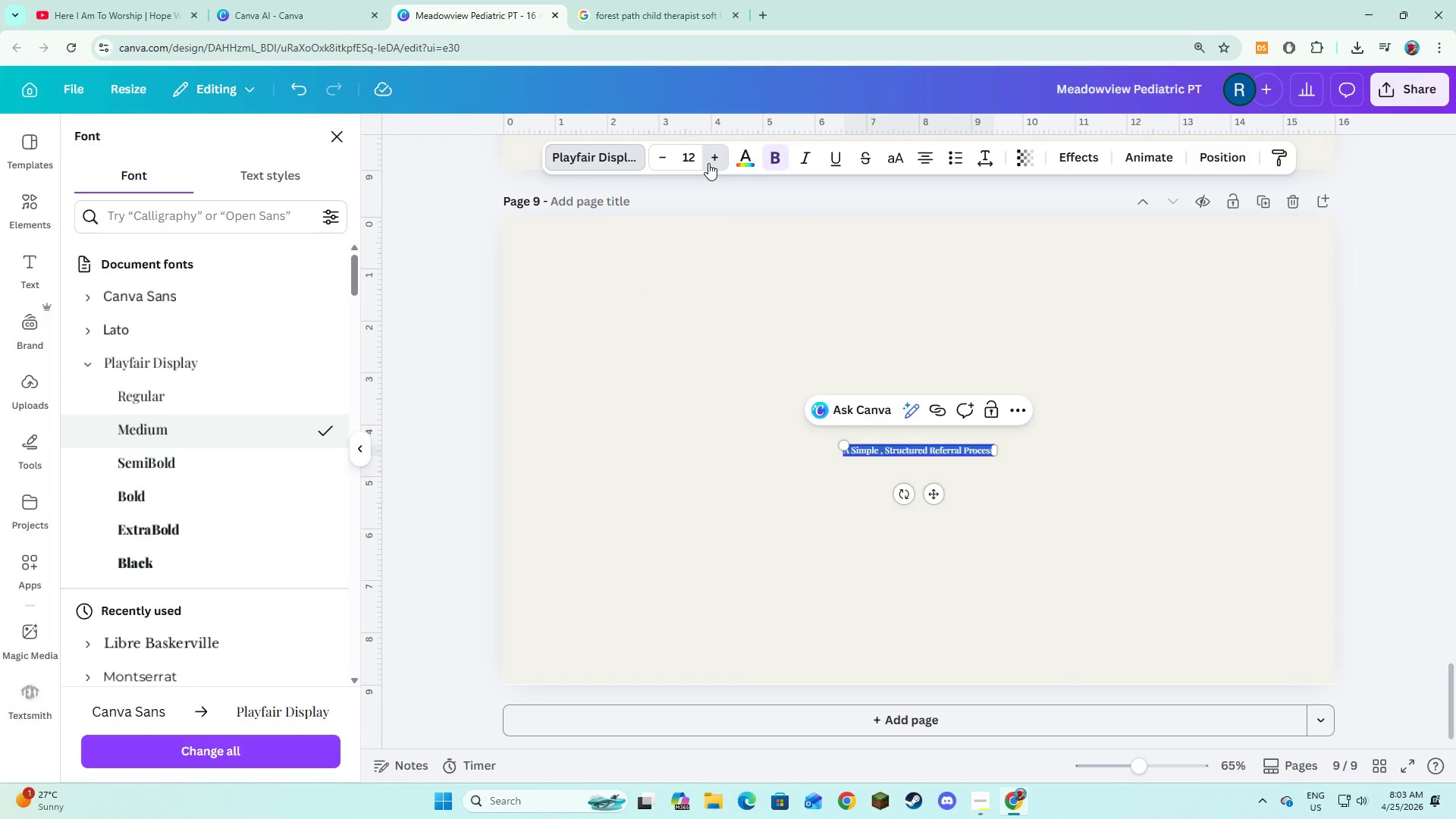 
double_click([711, 162])
 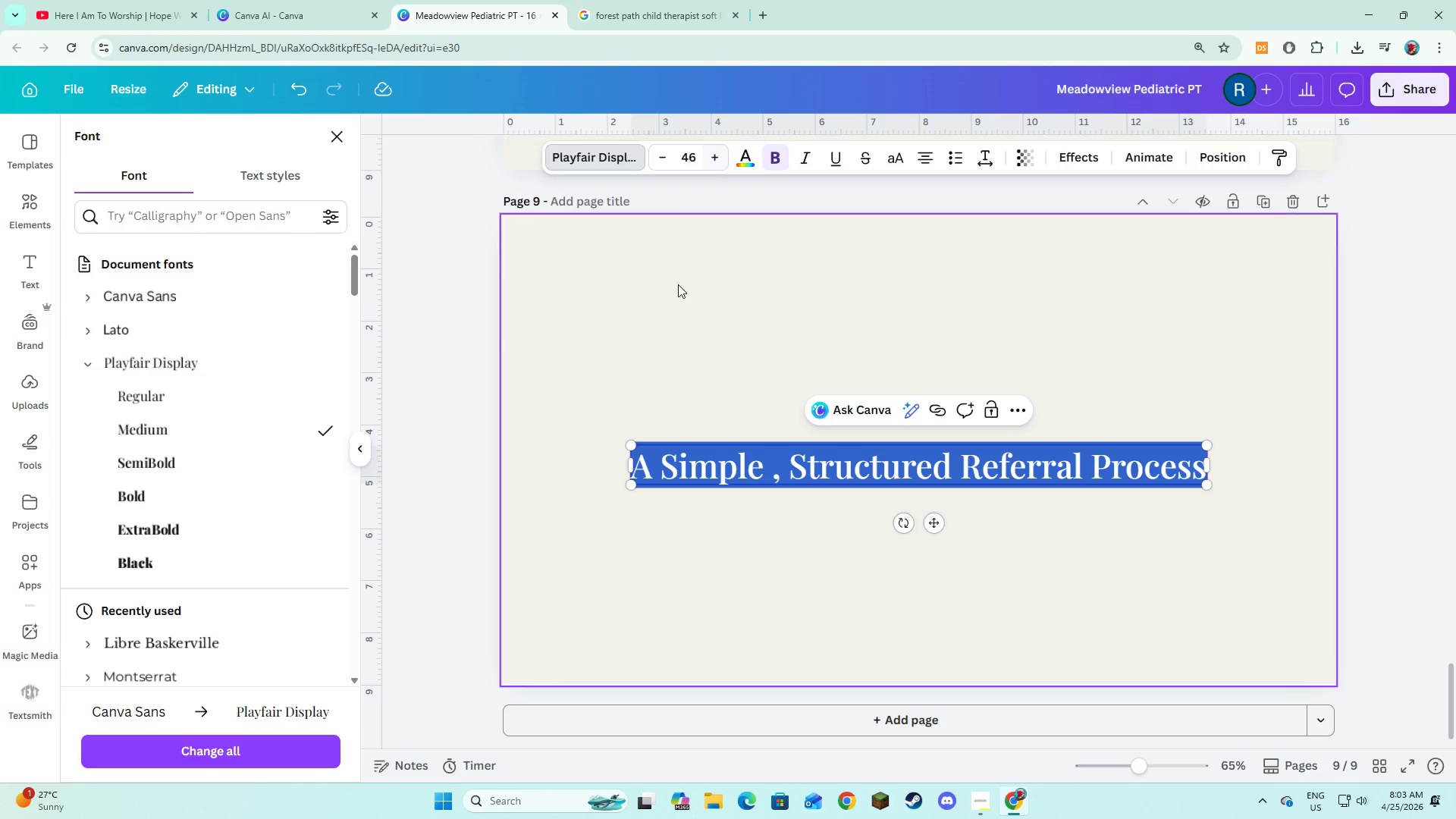 
triple_click([678, 290])
 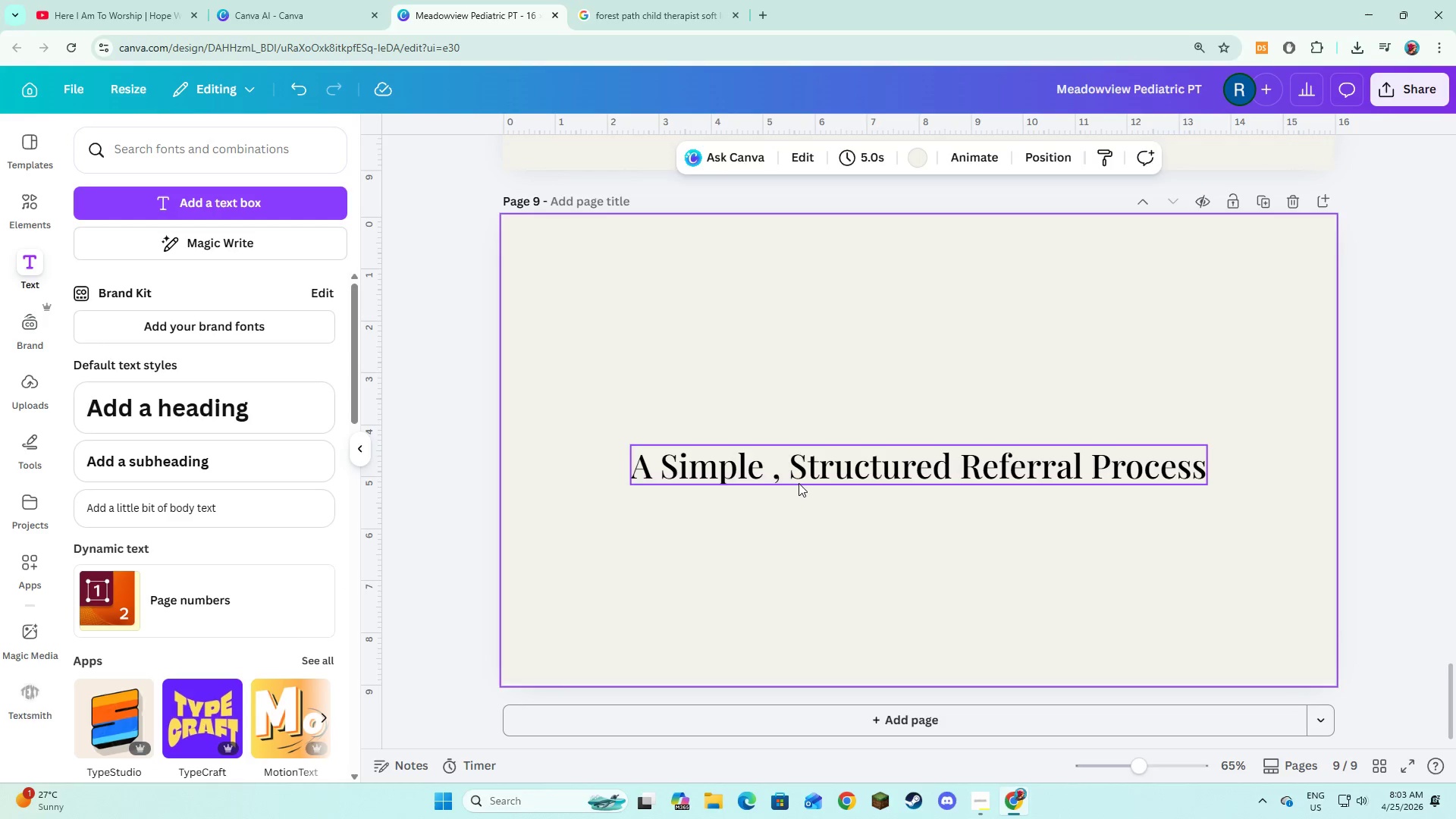 
left_click([799, 483])
 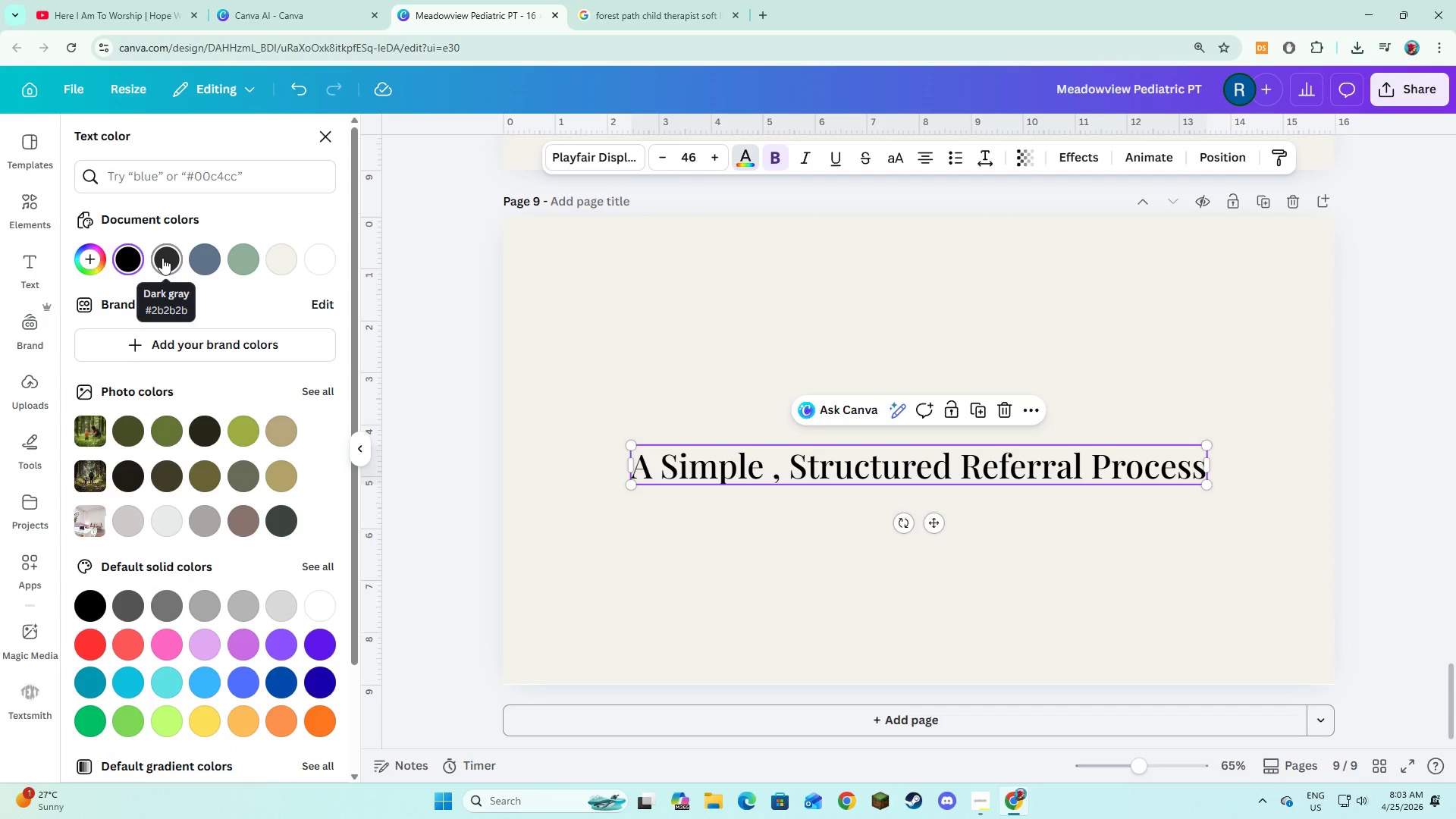 
left_click([718, 369])
 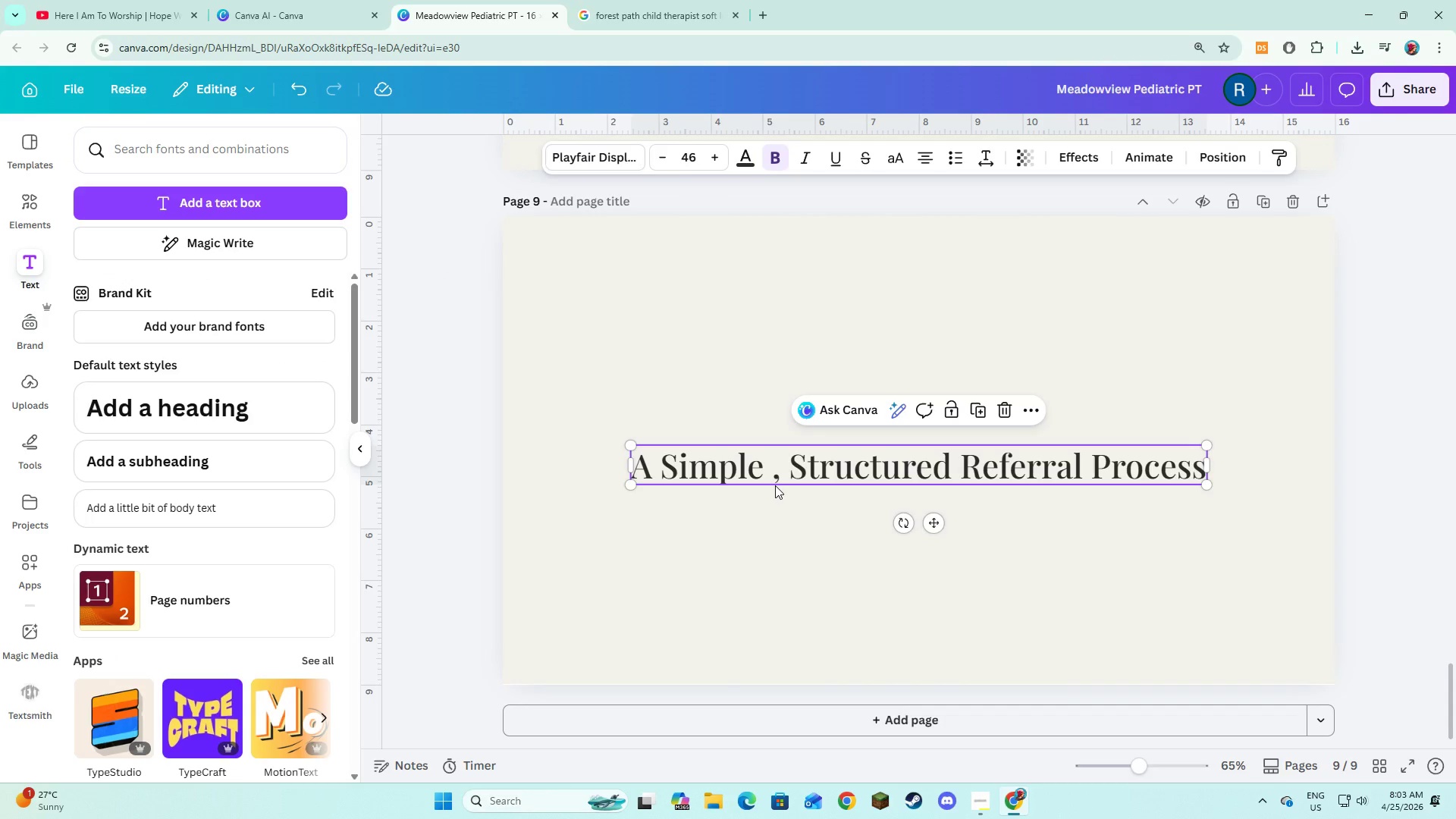 
left_click([776, 481])
 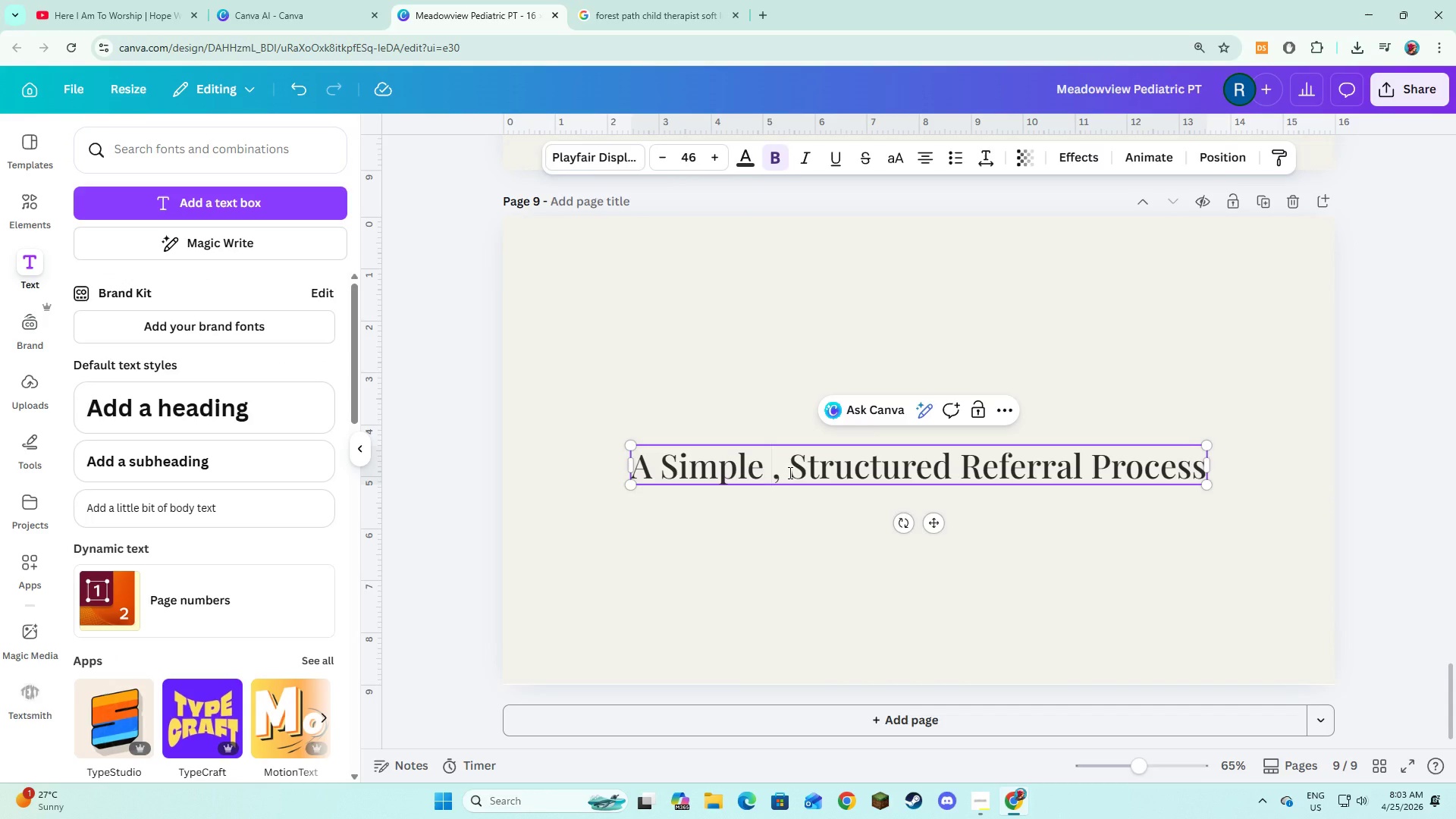 
key(Backspace)
 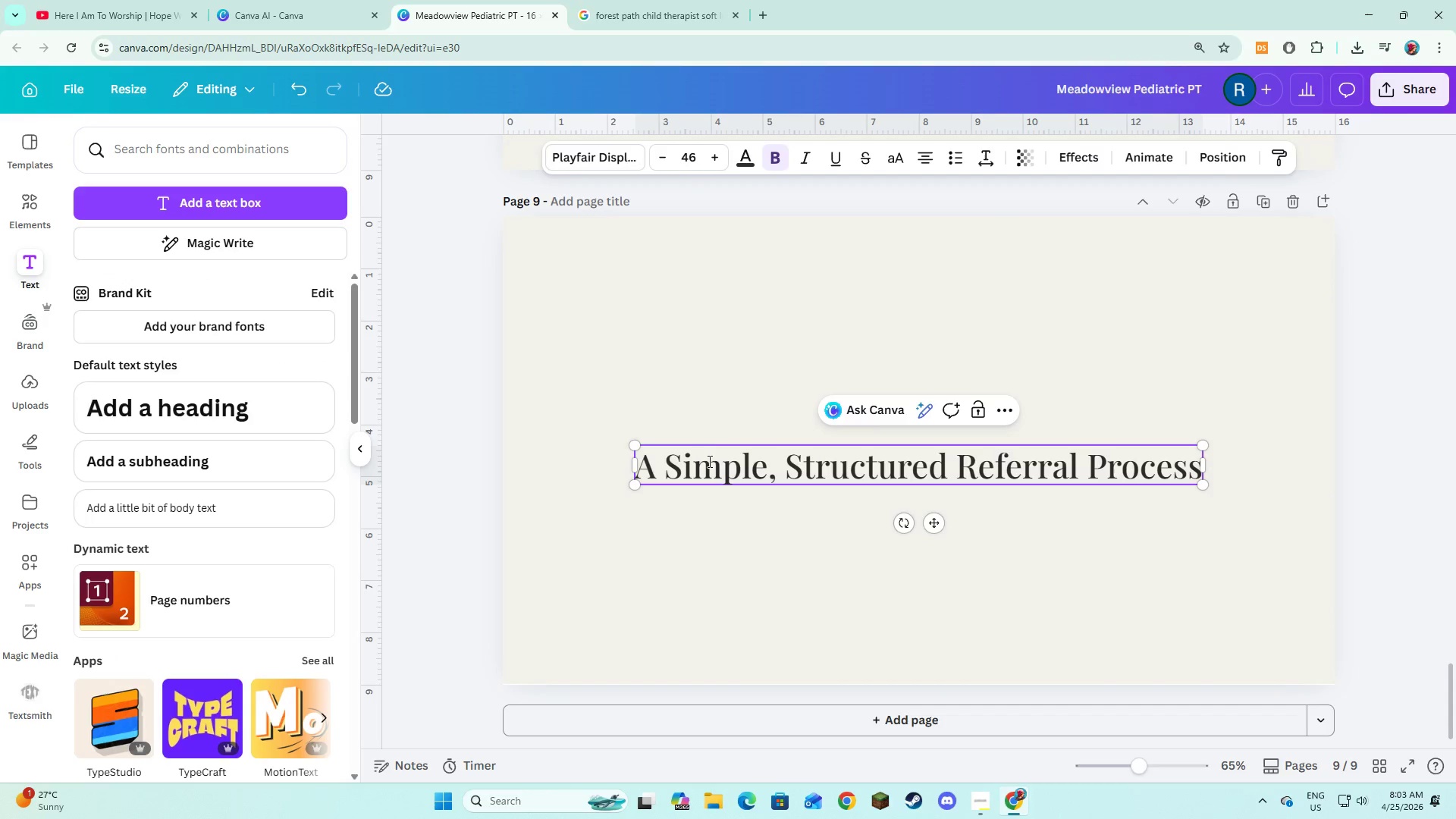 
left_click([712, 435])
 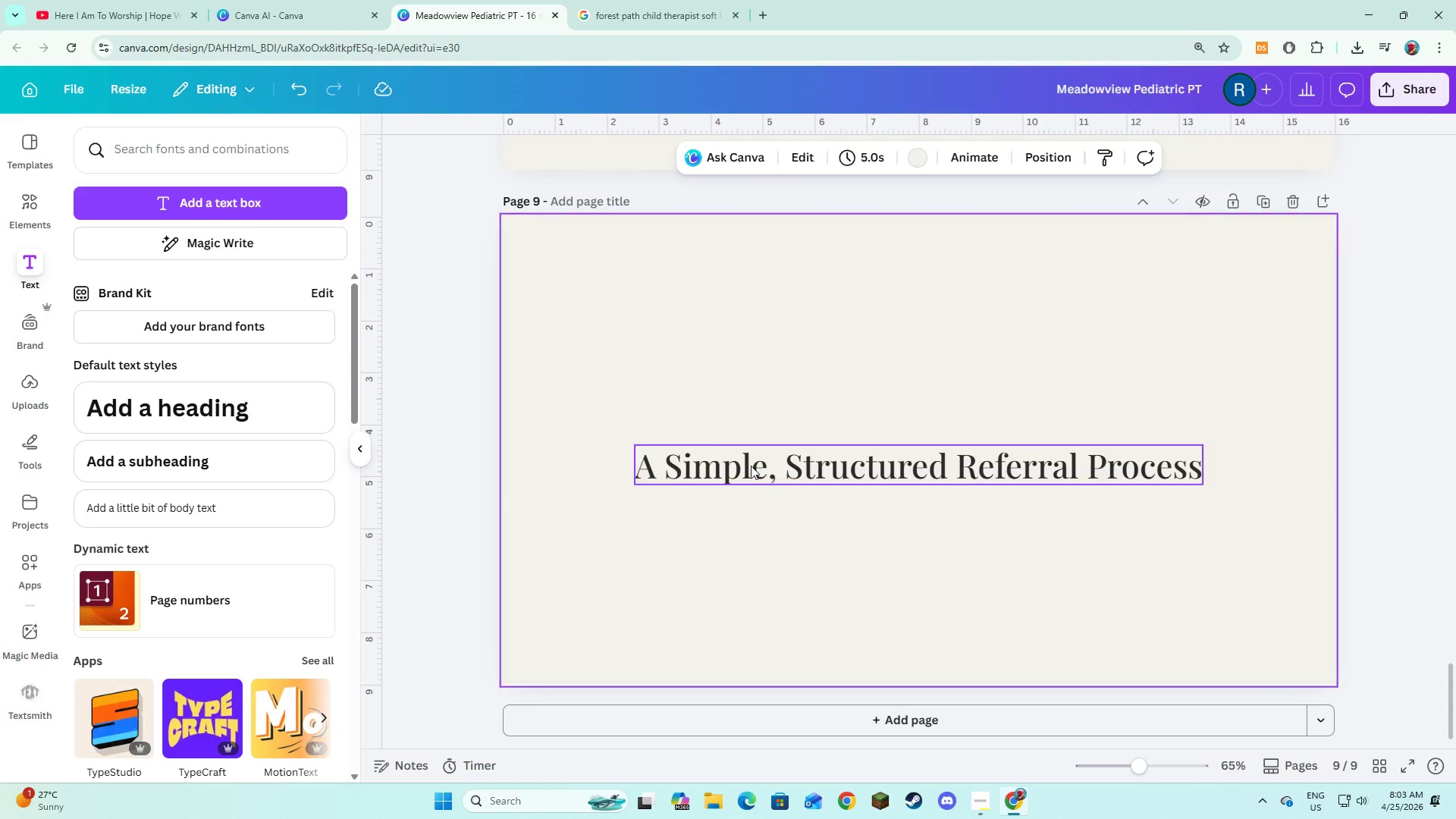 
left_click_drag(start_coordinate=[751, 466], to_coordinate=[747, 295])
 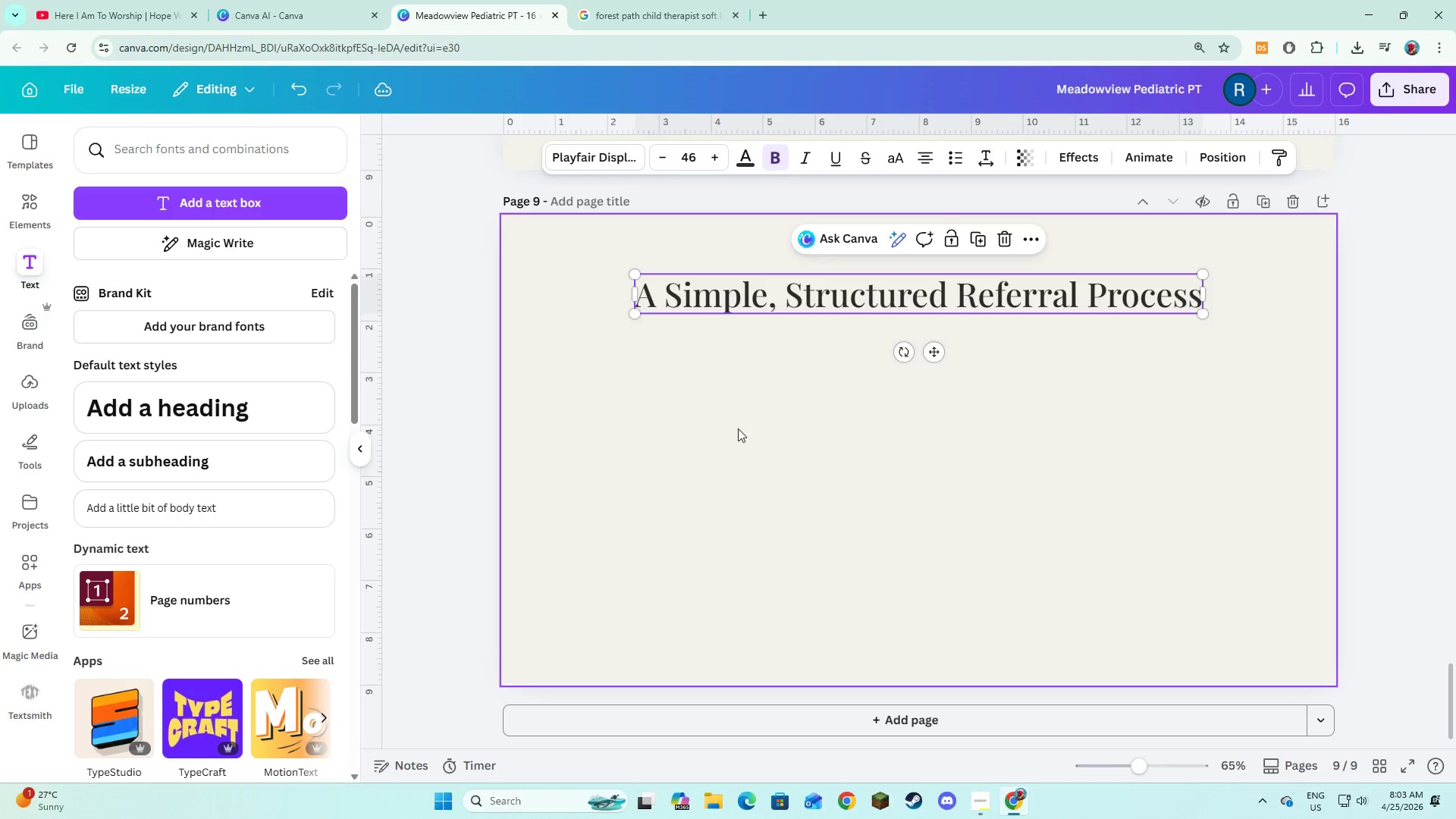 
left_click([738, 428])
 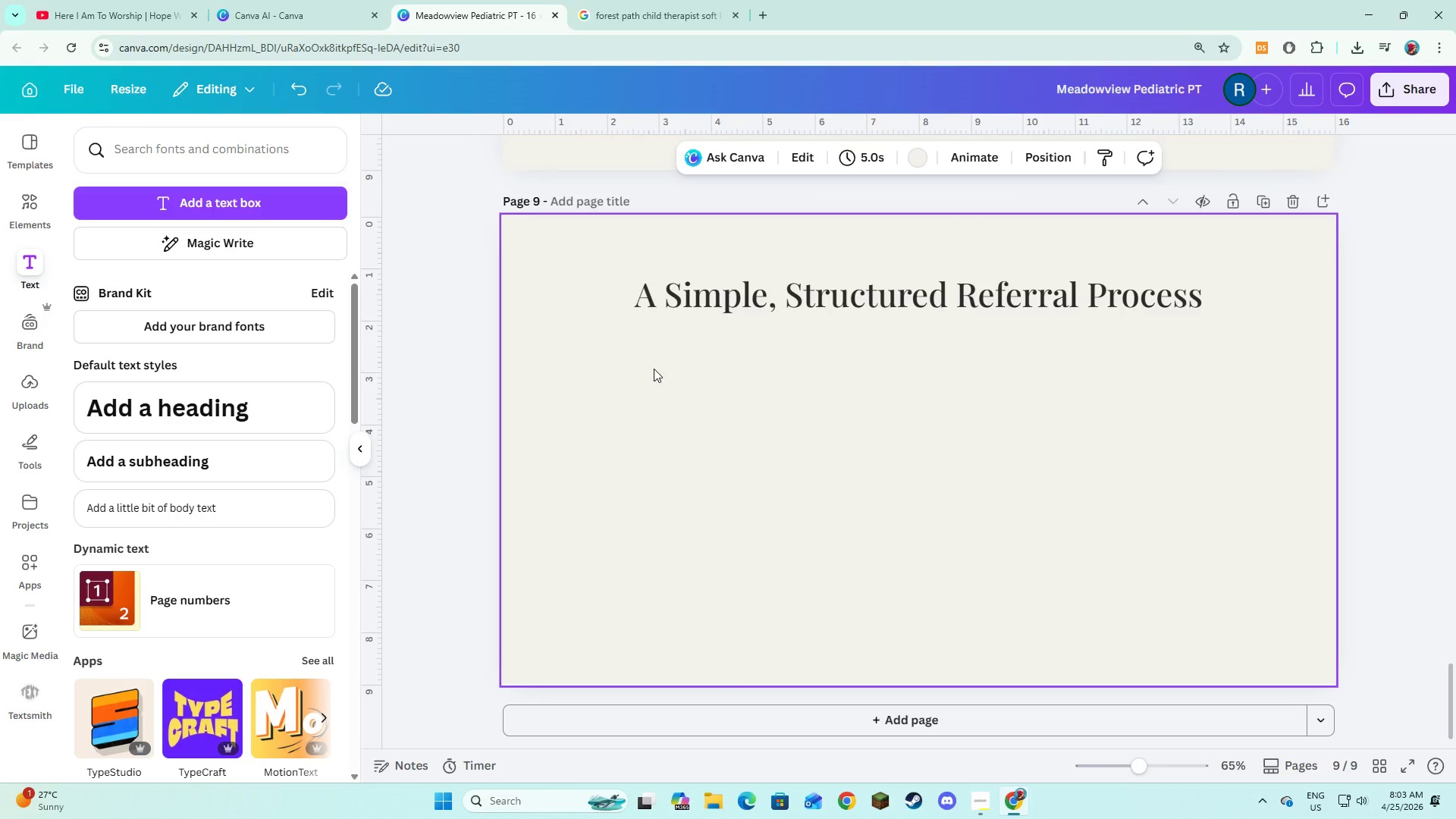 
left_click([209, 205])
 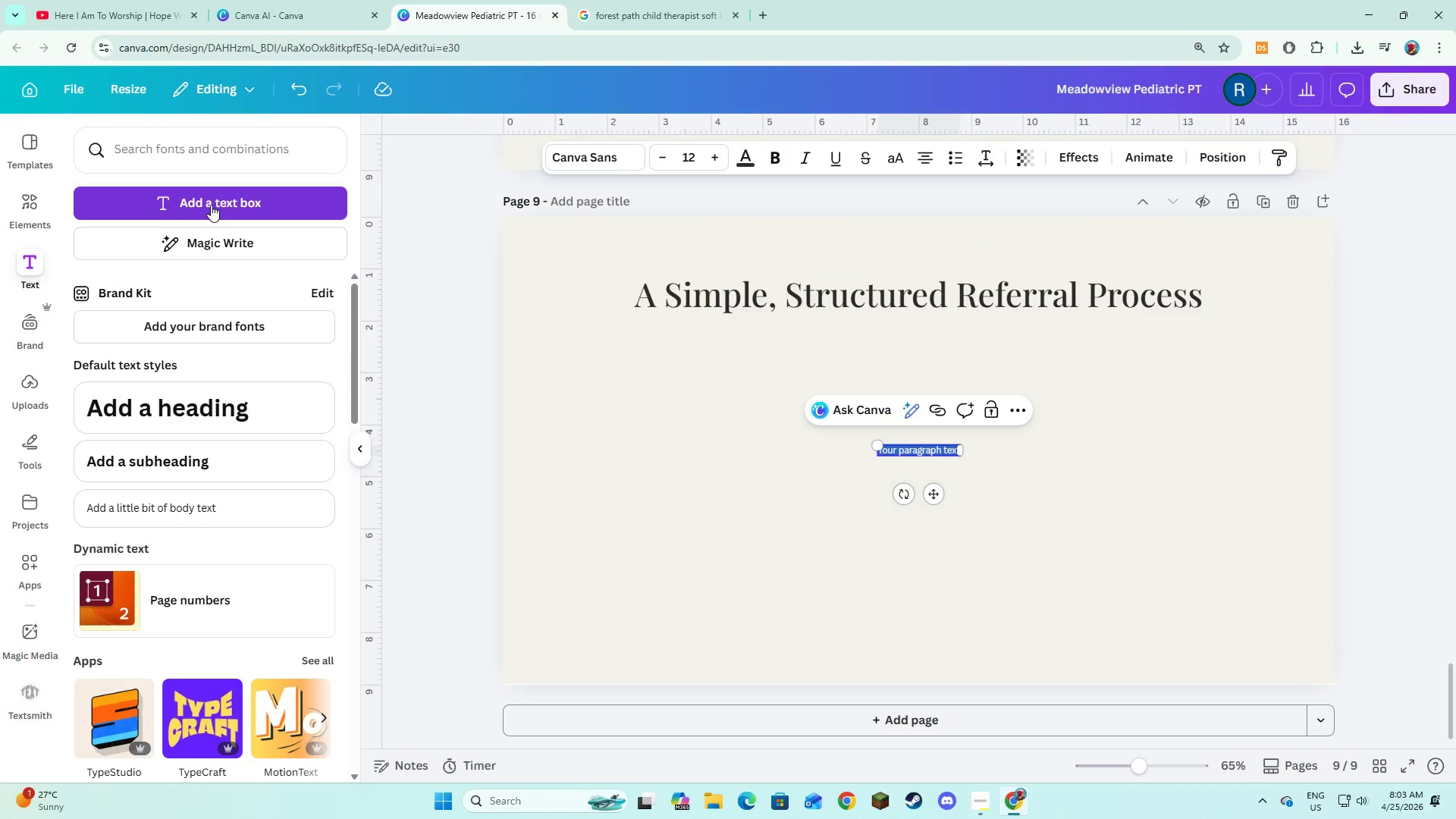 
type(We make it easy for pediatric providers to connect patients with Meadowview while maintaining clear communicato)
key(Backspace)
type(ion at every stage.)
 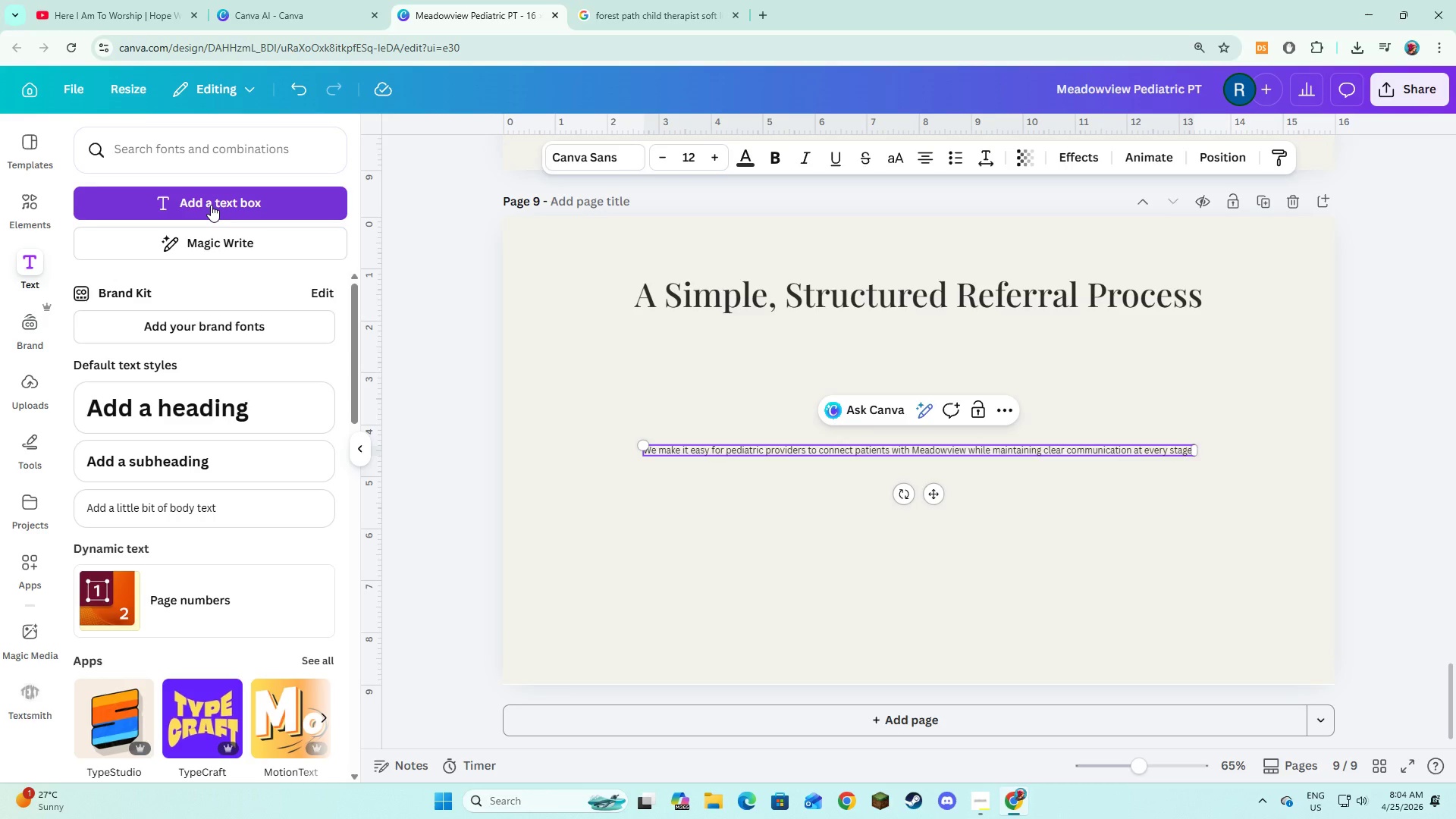 
key(Control+A)
 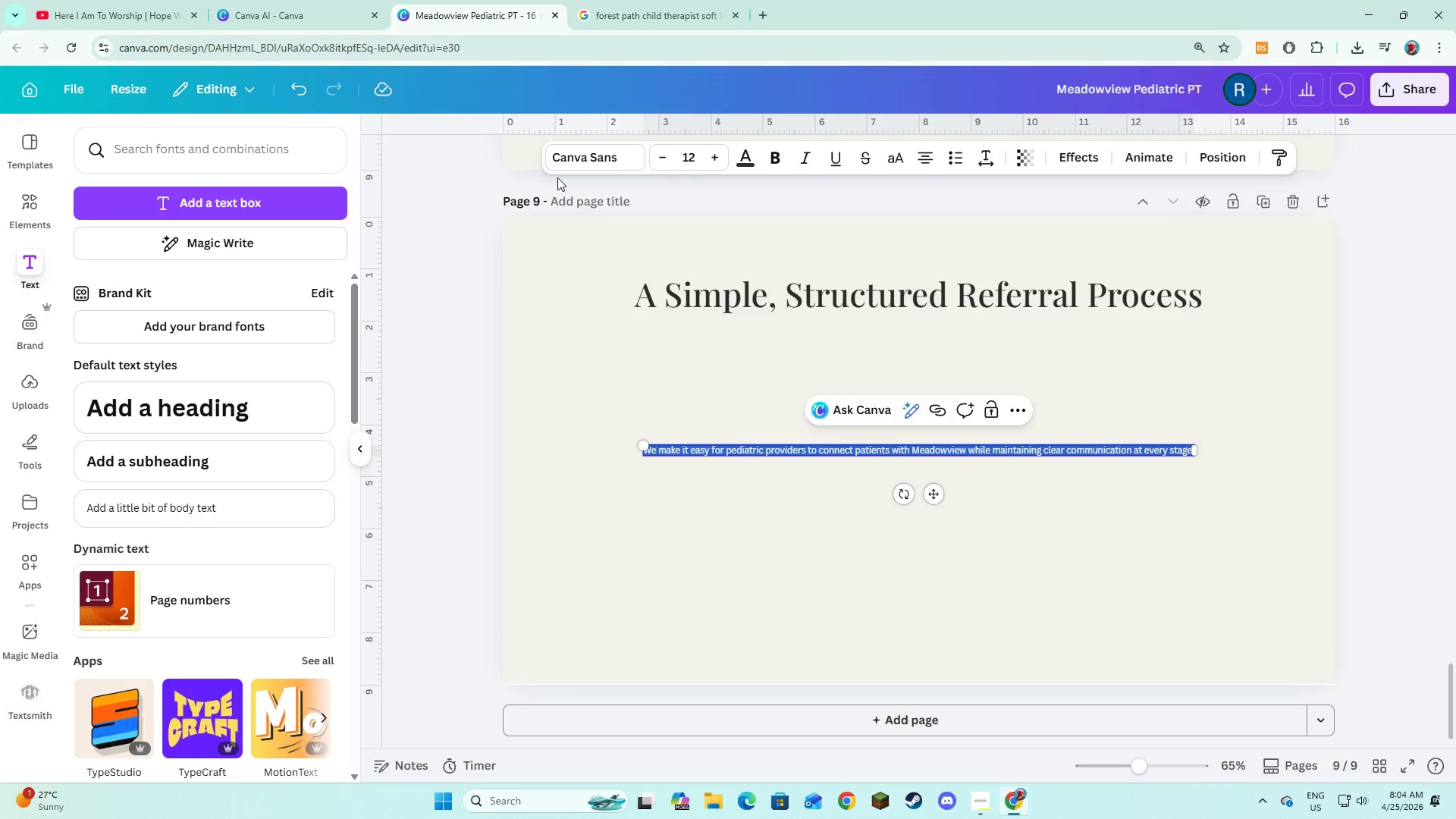 
left_click([563, 167])
 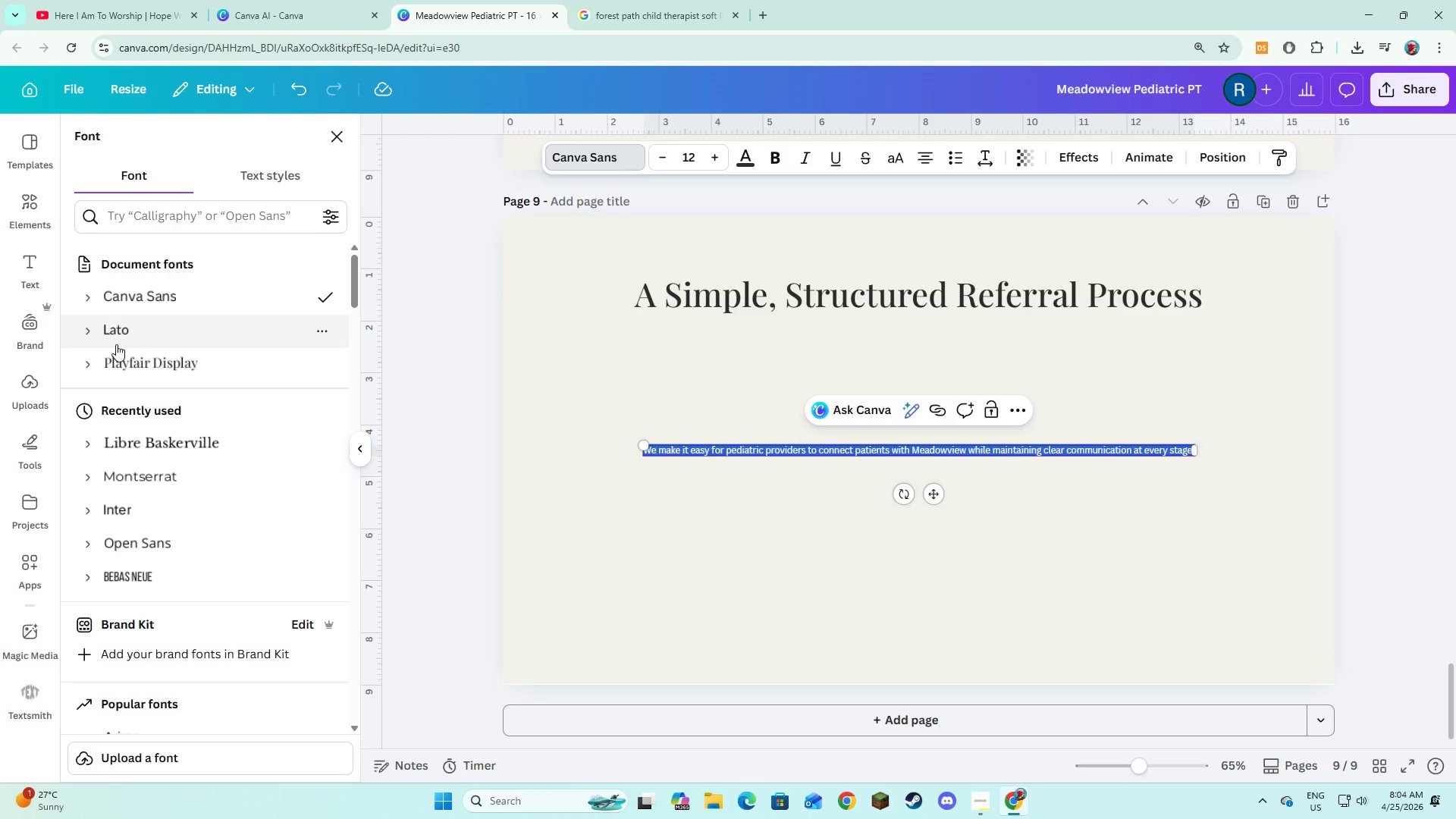 
left_click([116, 344])
 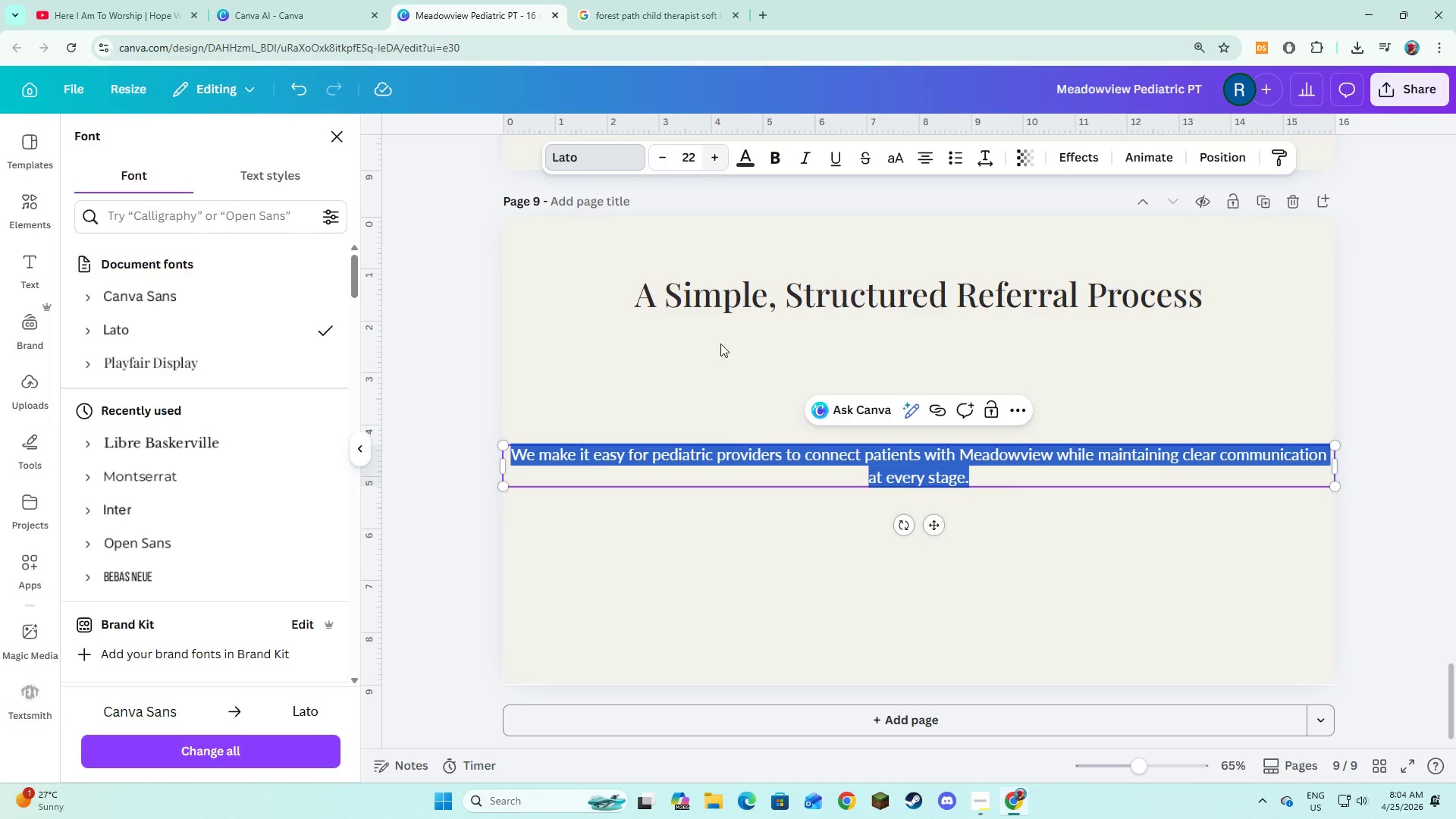 
double_click([719, 473])
 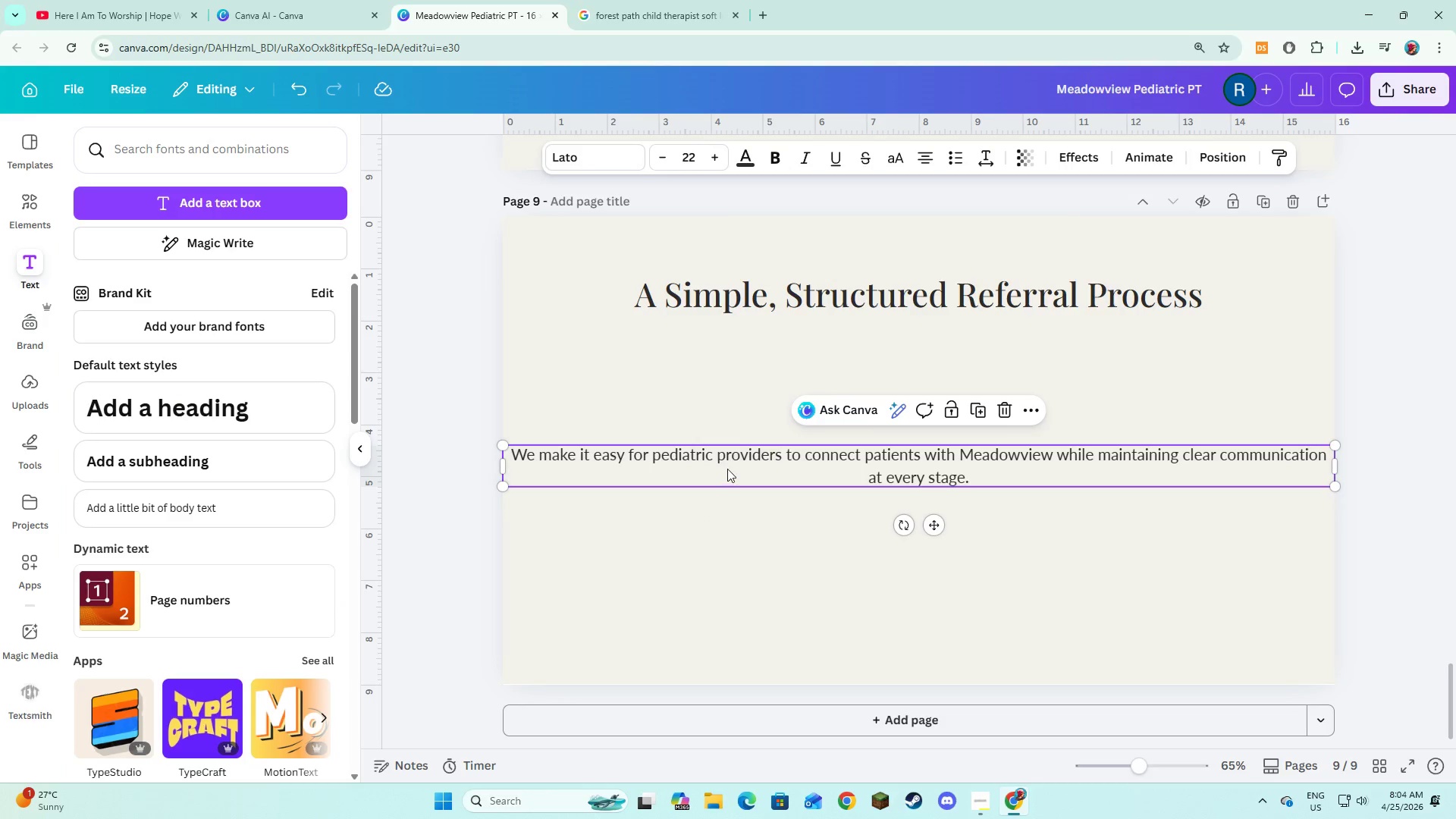 
left_click_drag(start_coordinate=[727, 469], to_coordinate=[730, 375])
 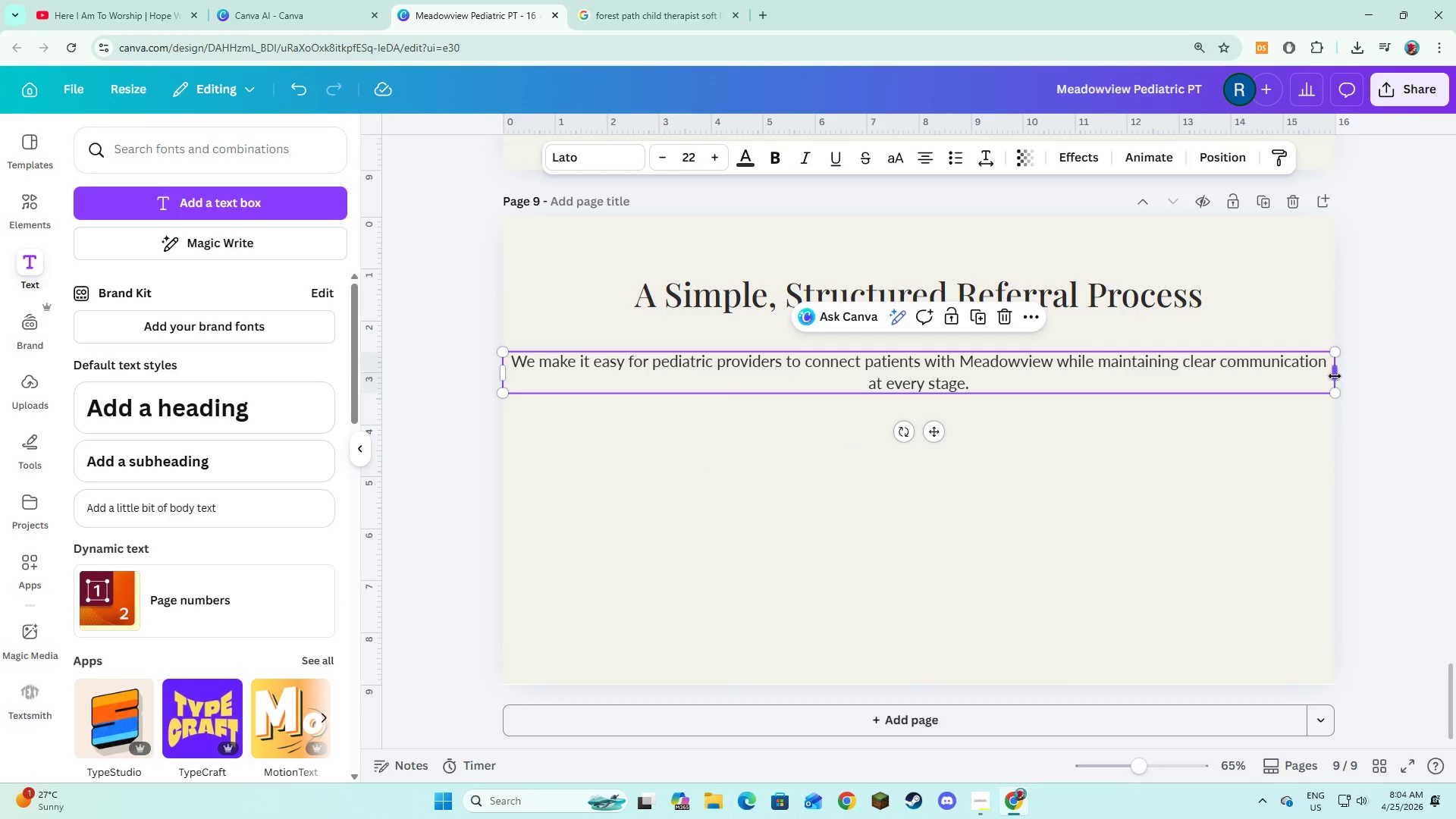 
left_click([1335, 376])
 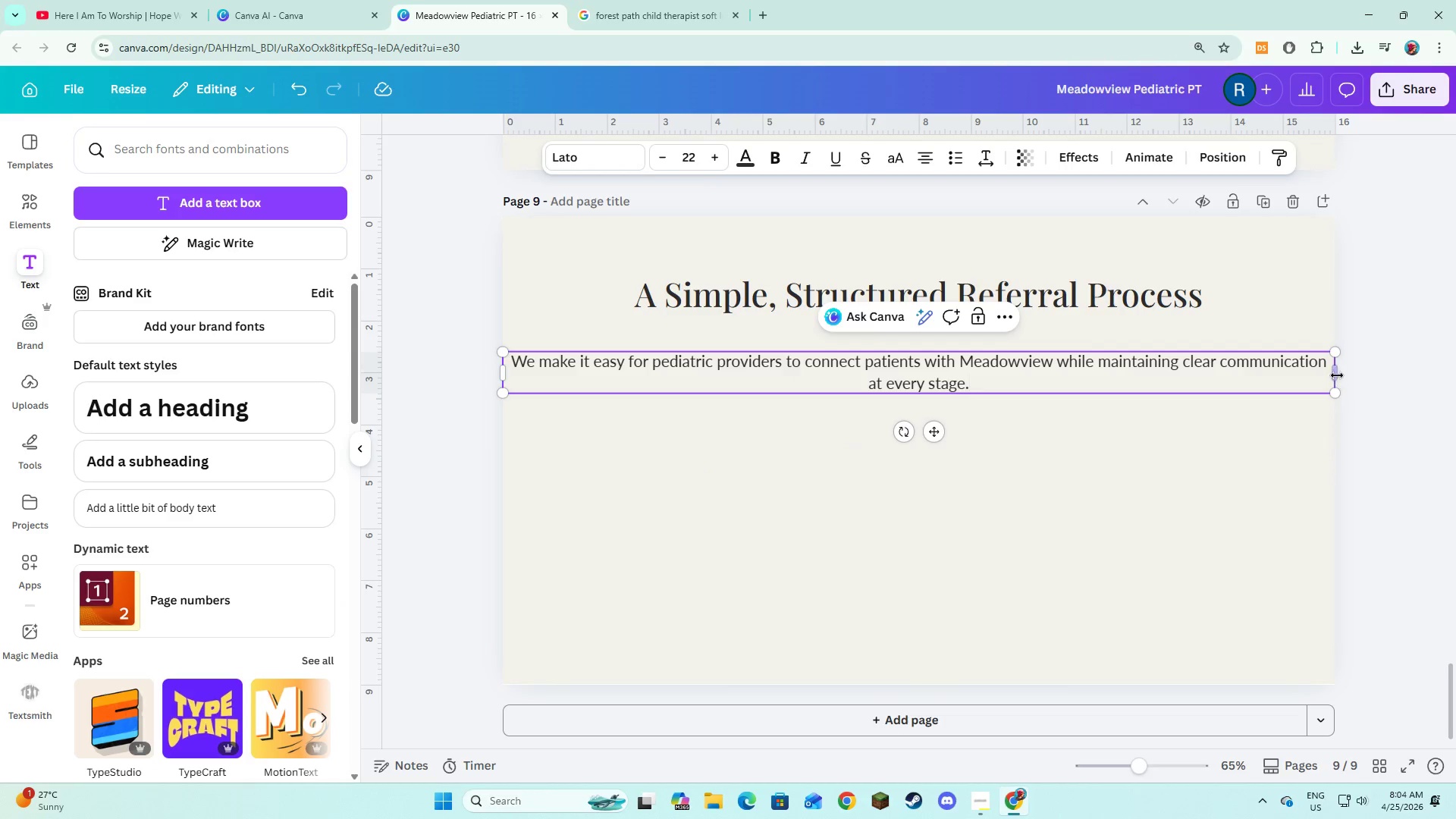 
left_click_drag(start_coordinate=[1337, 375], to_coordinate=[1078, 392])
 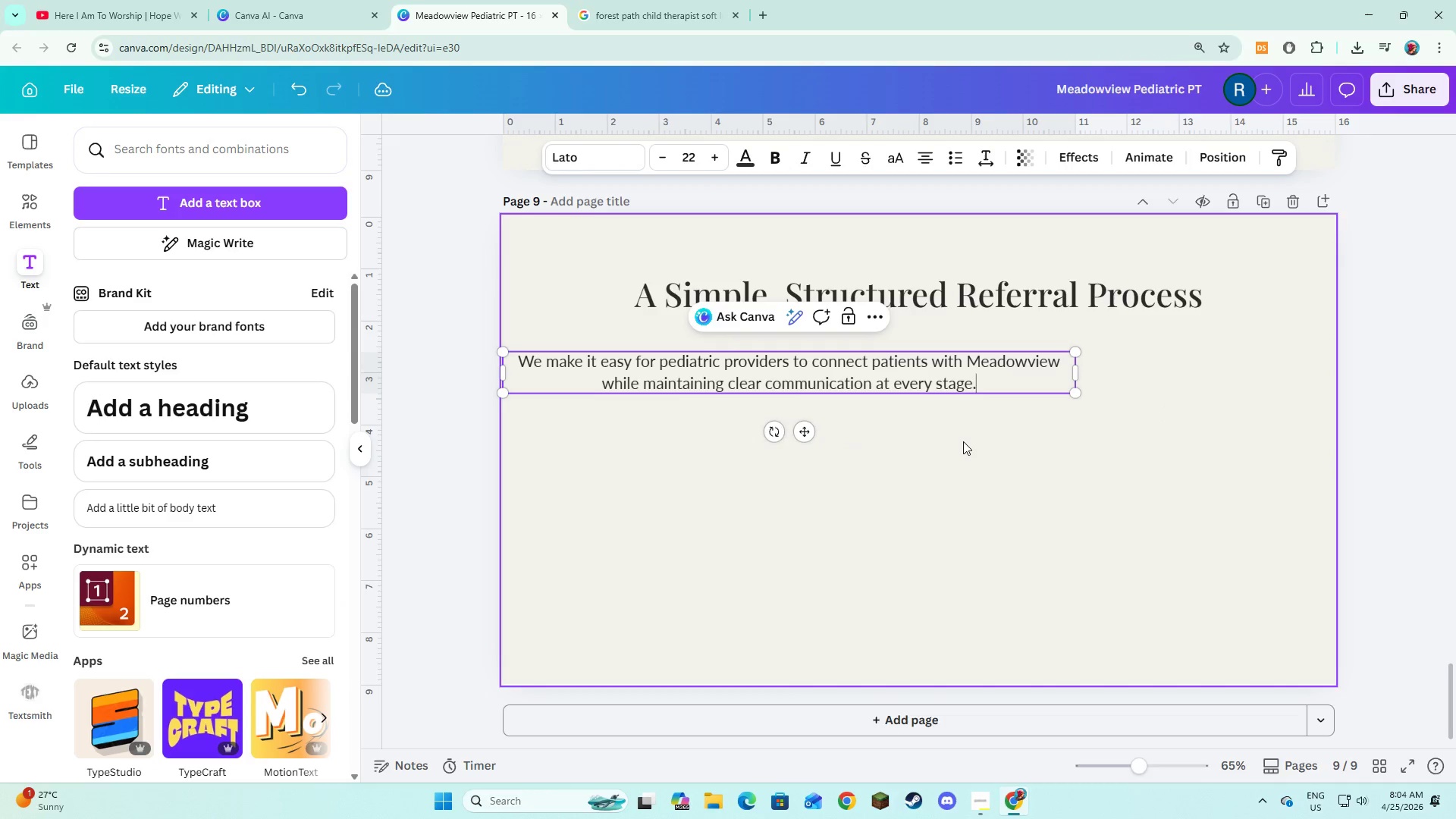 
left_click([963, 441])
 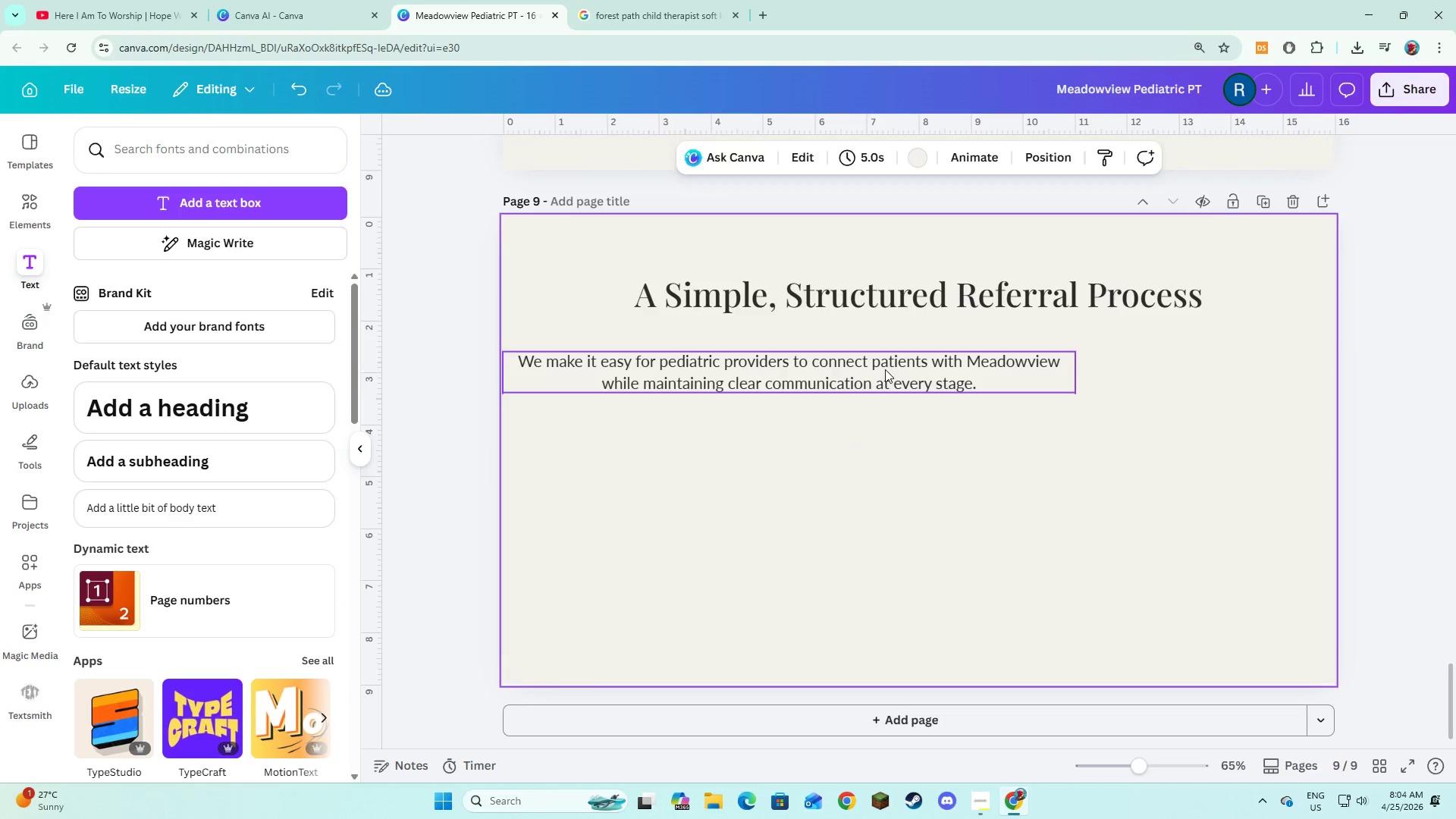 
left_click_drag(start_coordinate=[885, 369], to_coordinate=[1015, 348])
 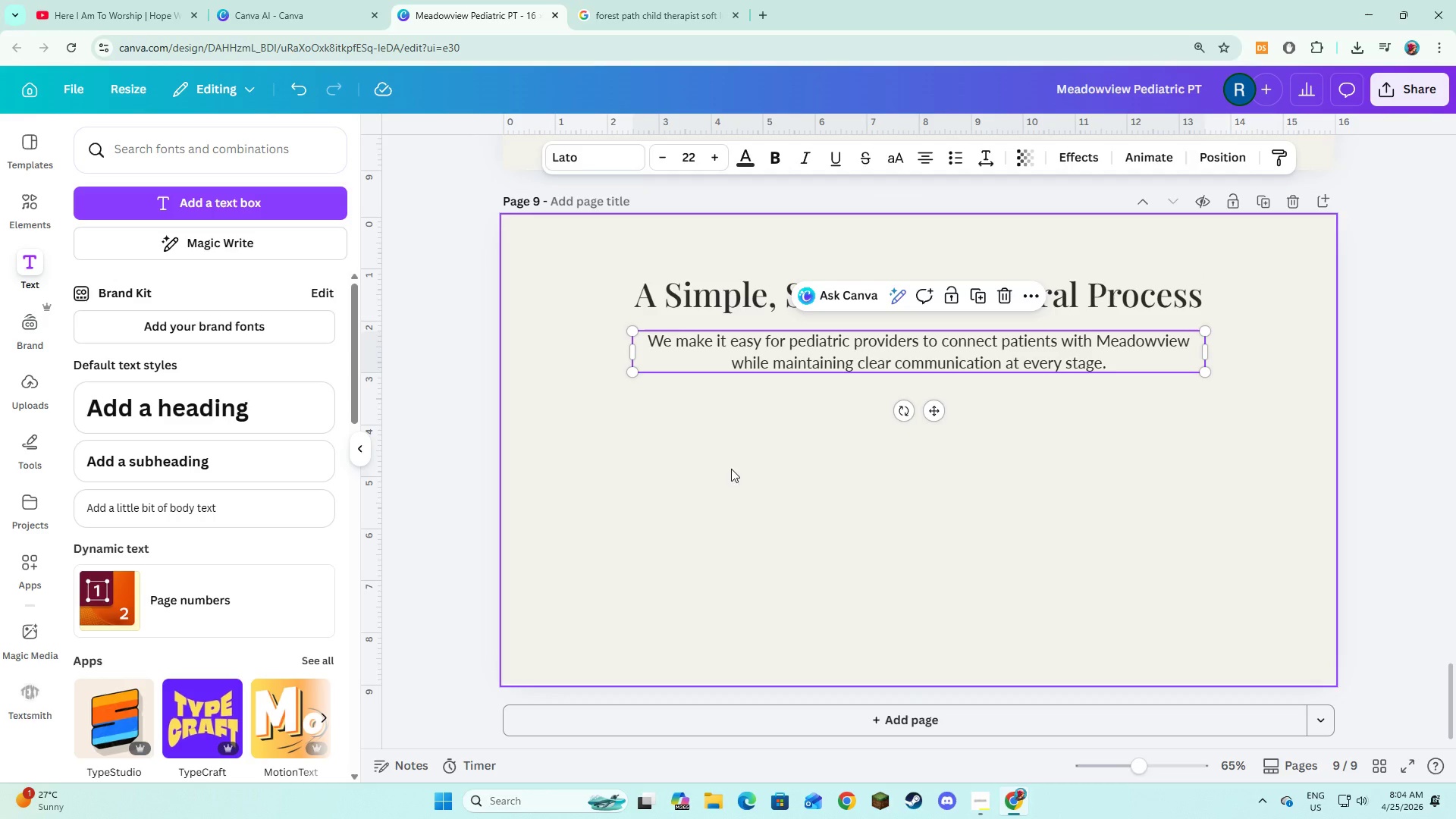 
left_click([704, 480])
 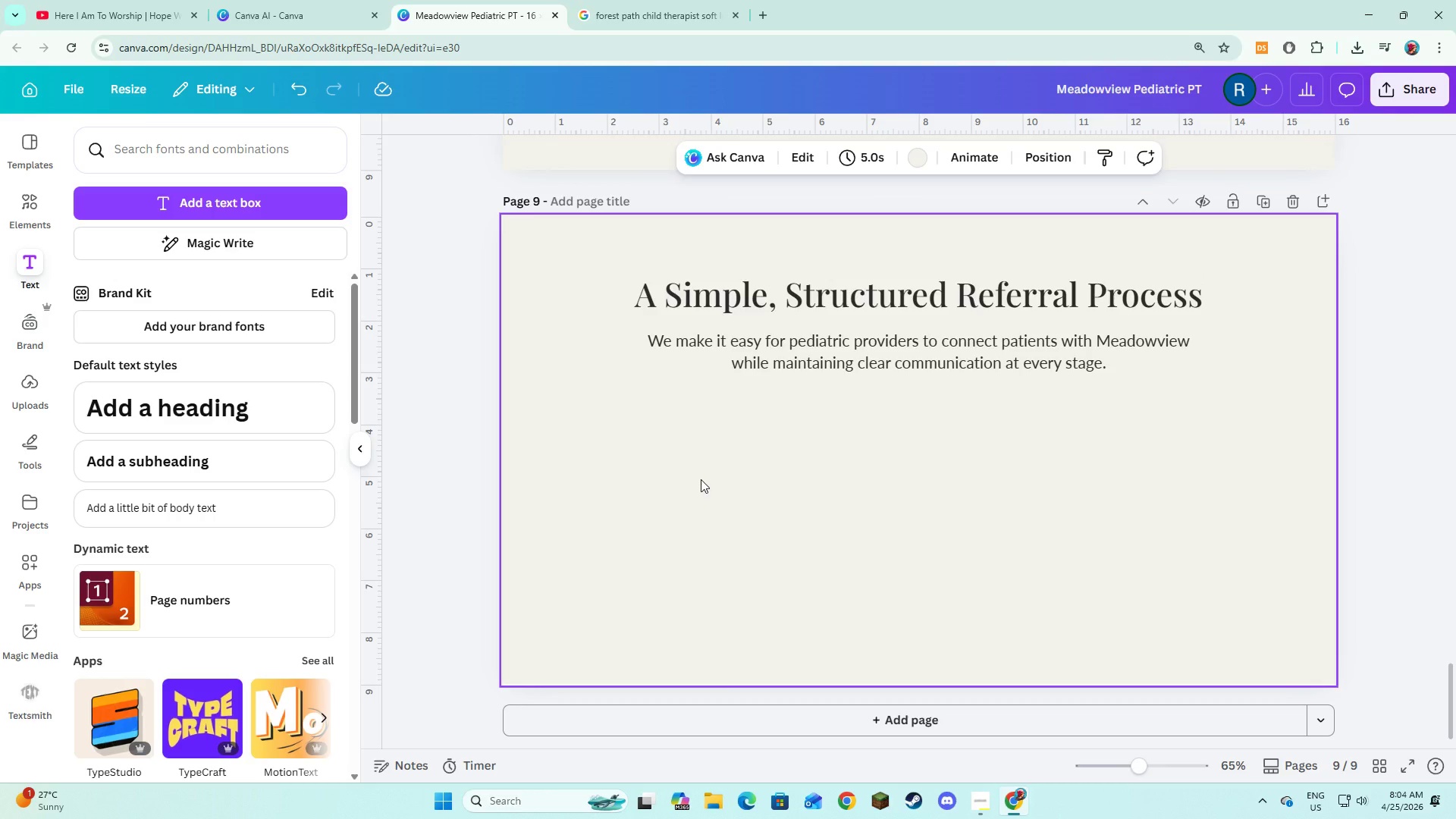 
wait(27.16)
 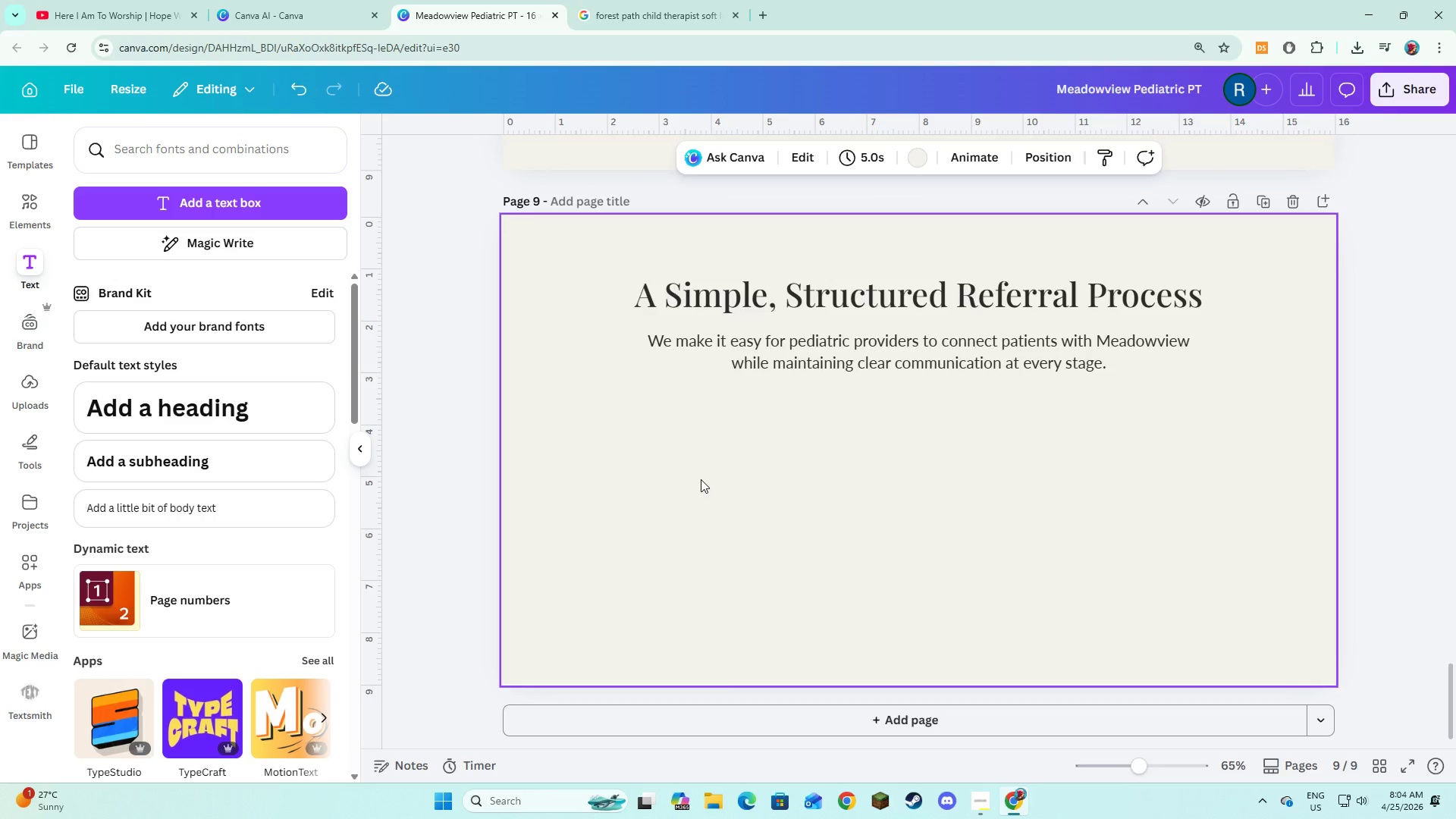 
left_click([29, 195])
 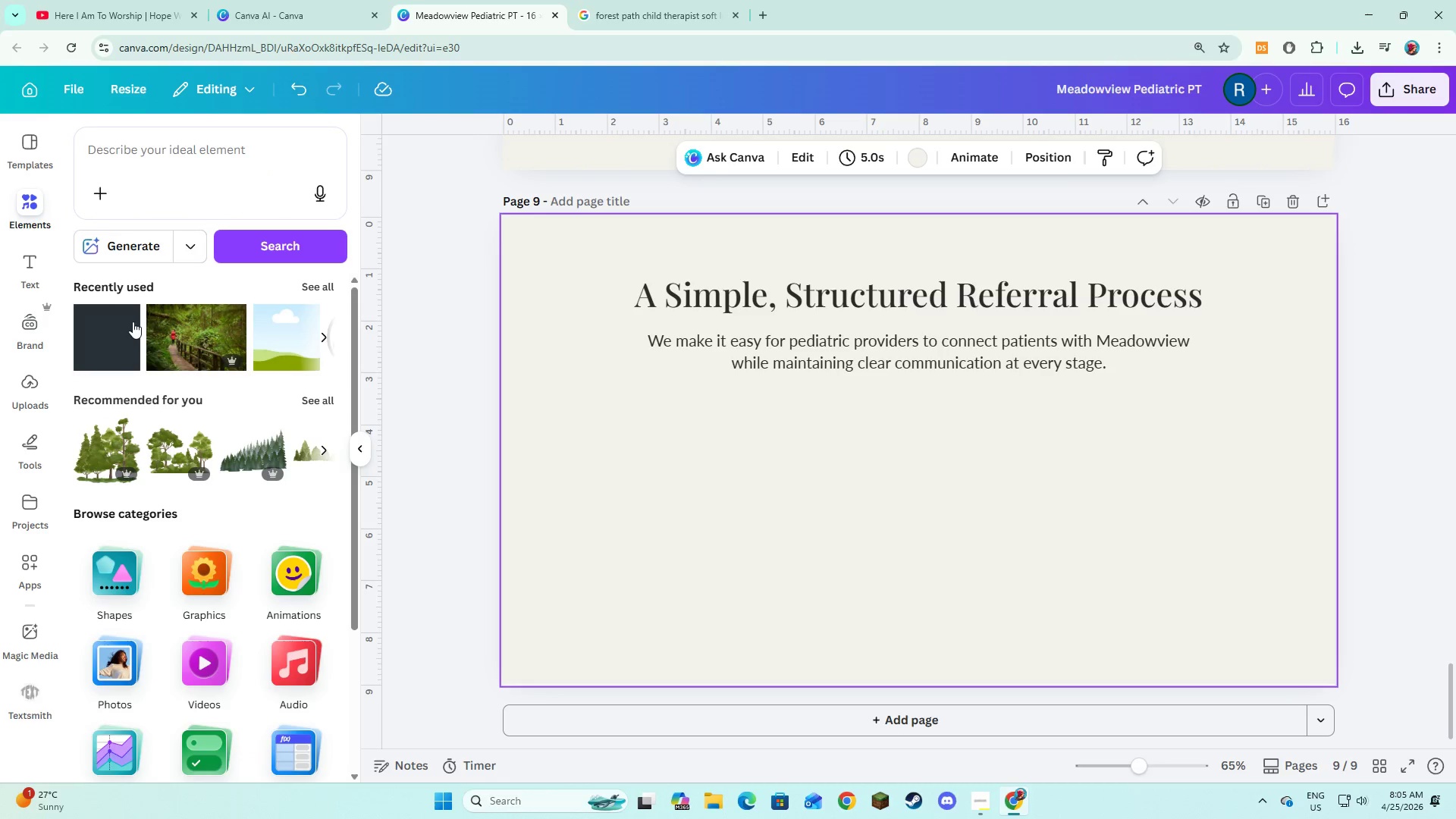 
left_click([124, 339])
 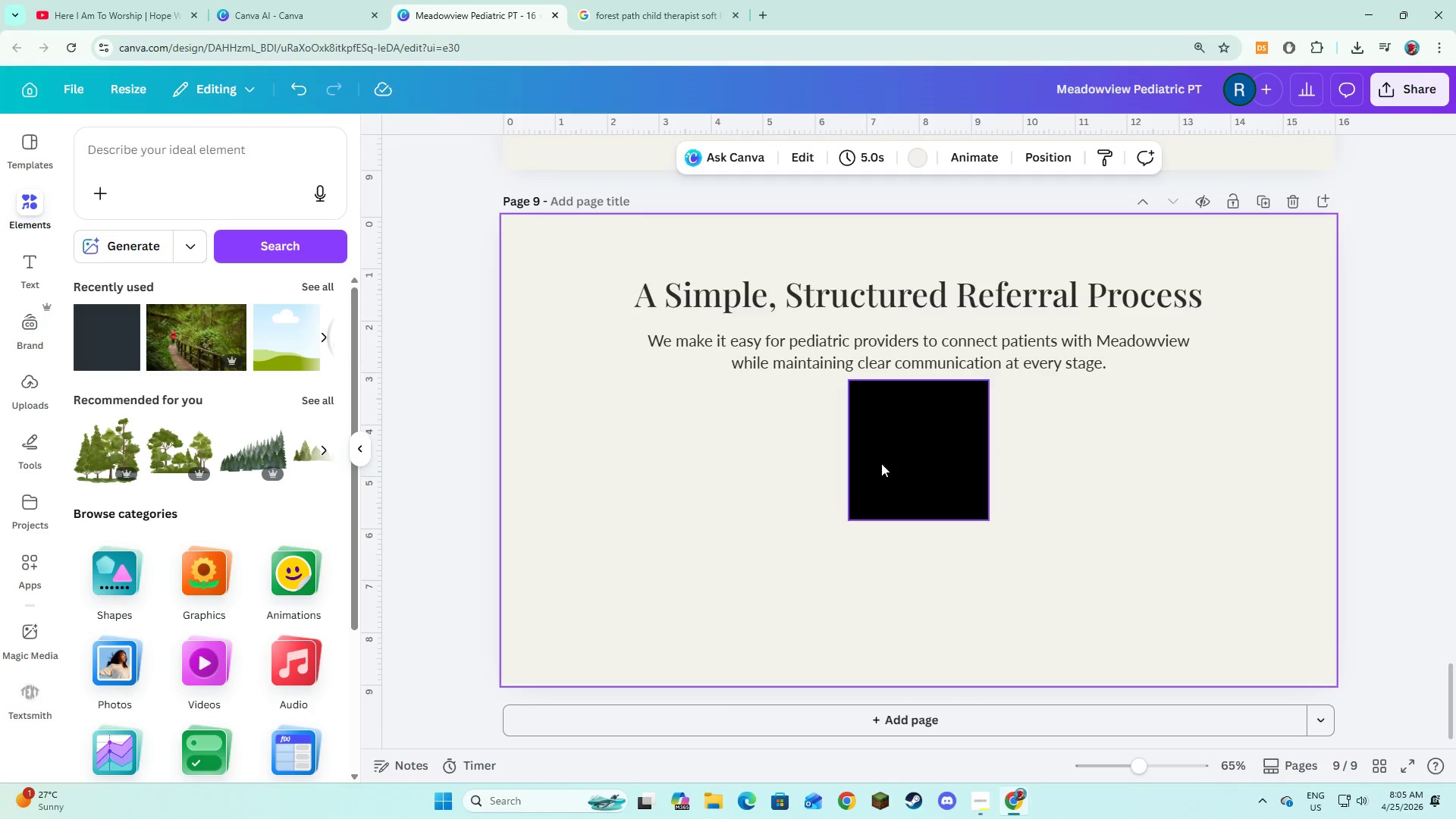 
left_click([893, 461])
 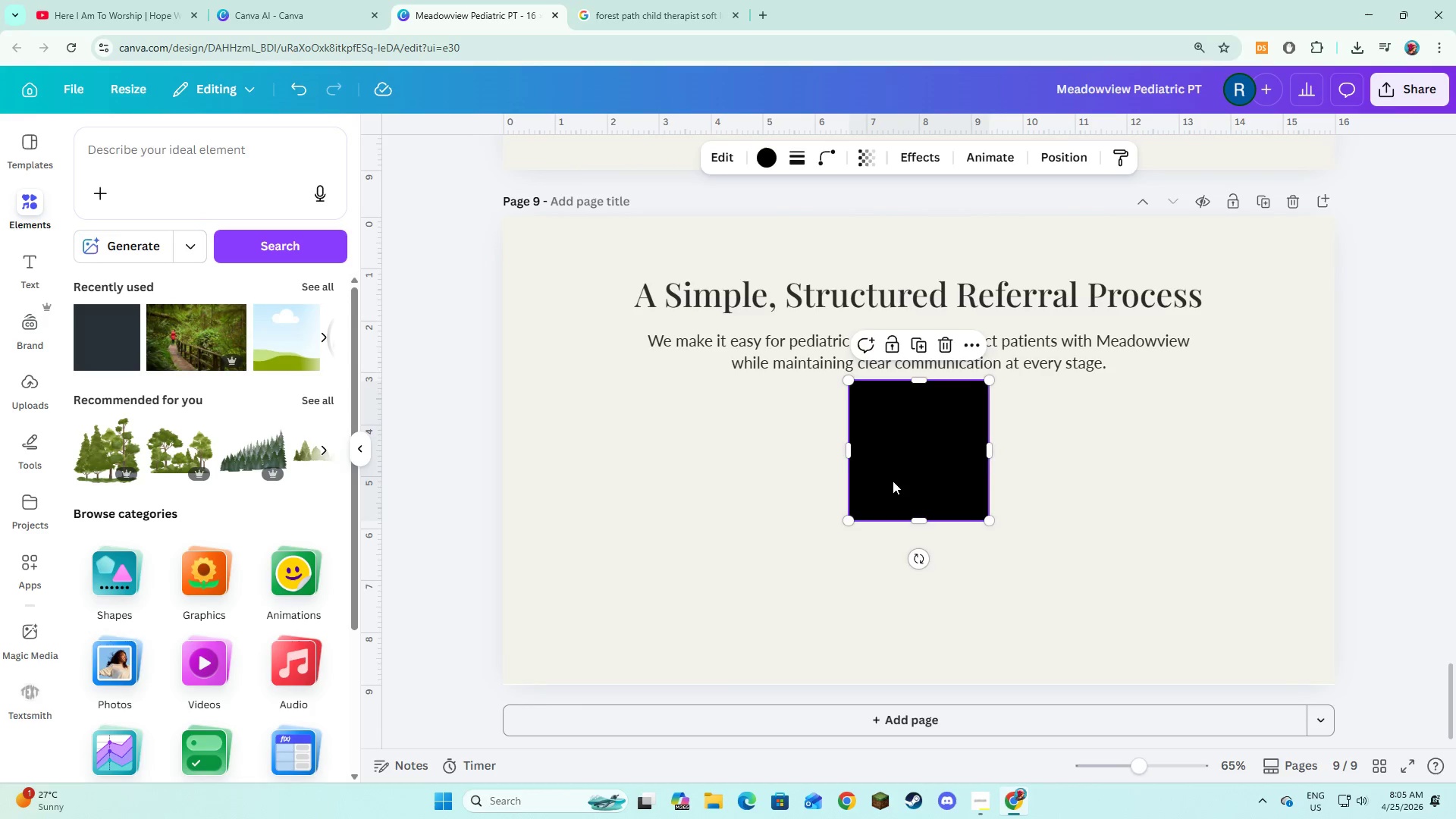 
left_click_drag(start_coordinate=[893, 482], to_coordinate=[676, 541])
 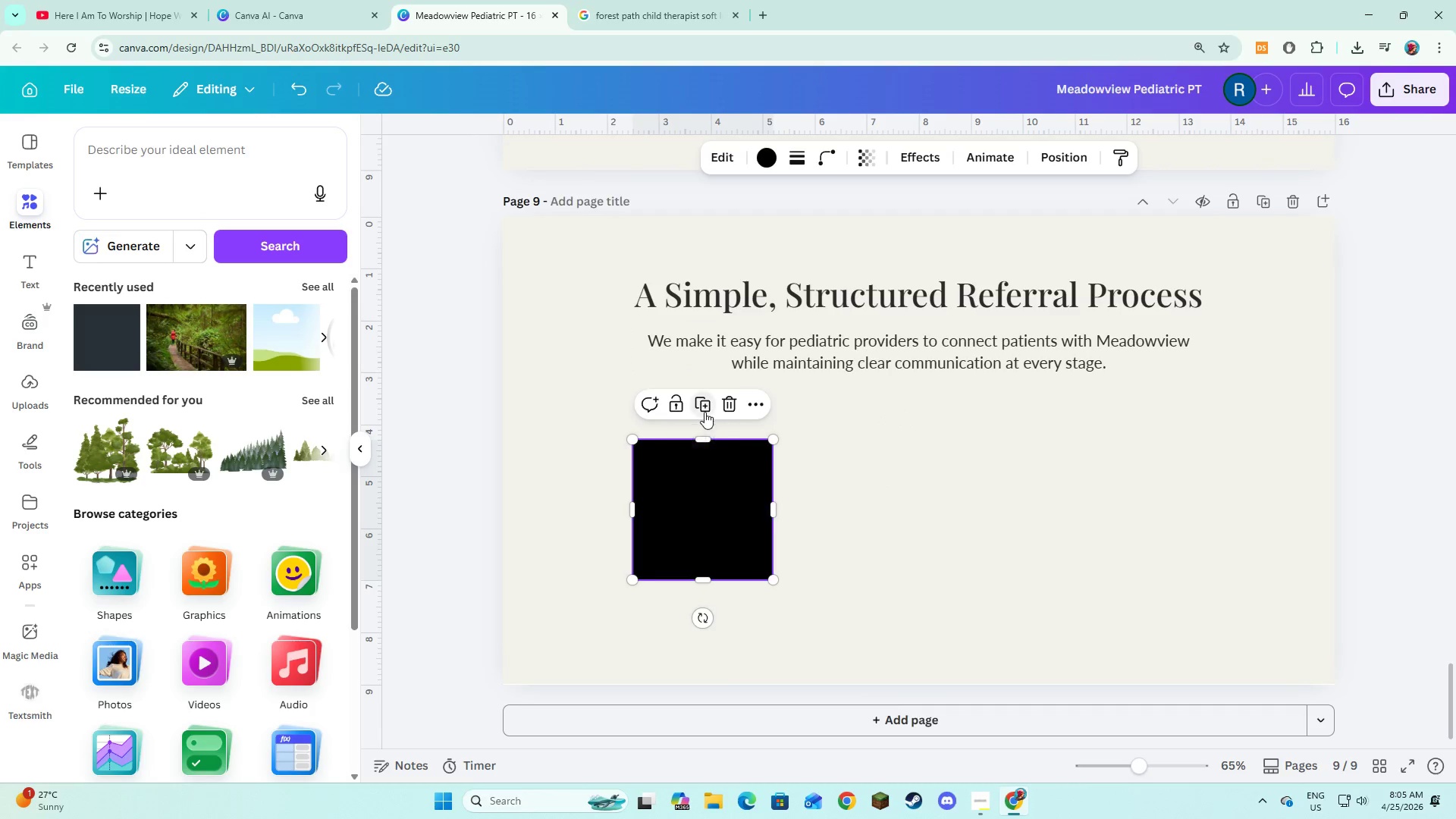 
left_click_drag(start_coordinate=[686, 491], to_coordinate=[910, 510])
 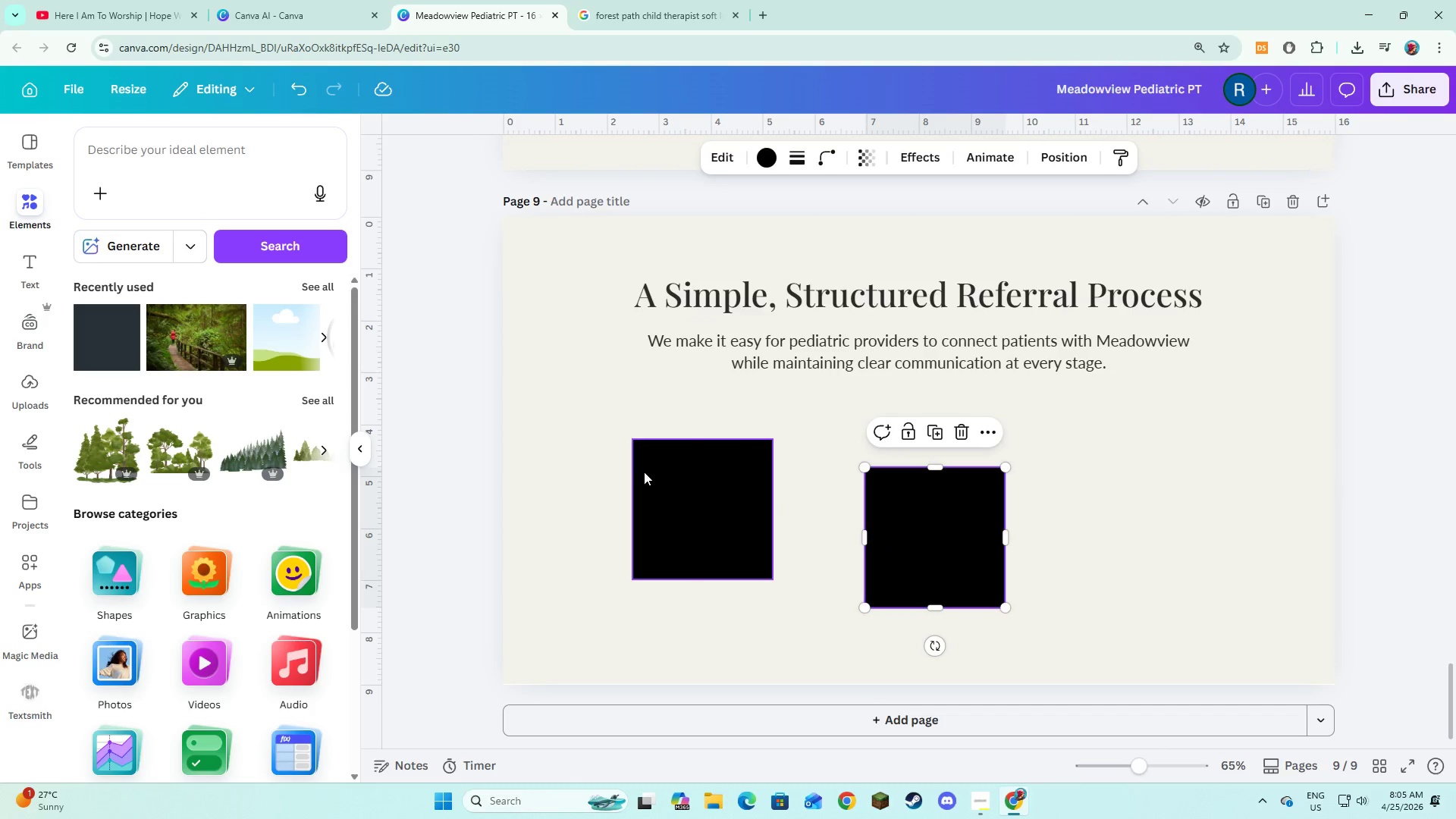 
left_click([644, 472])
 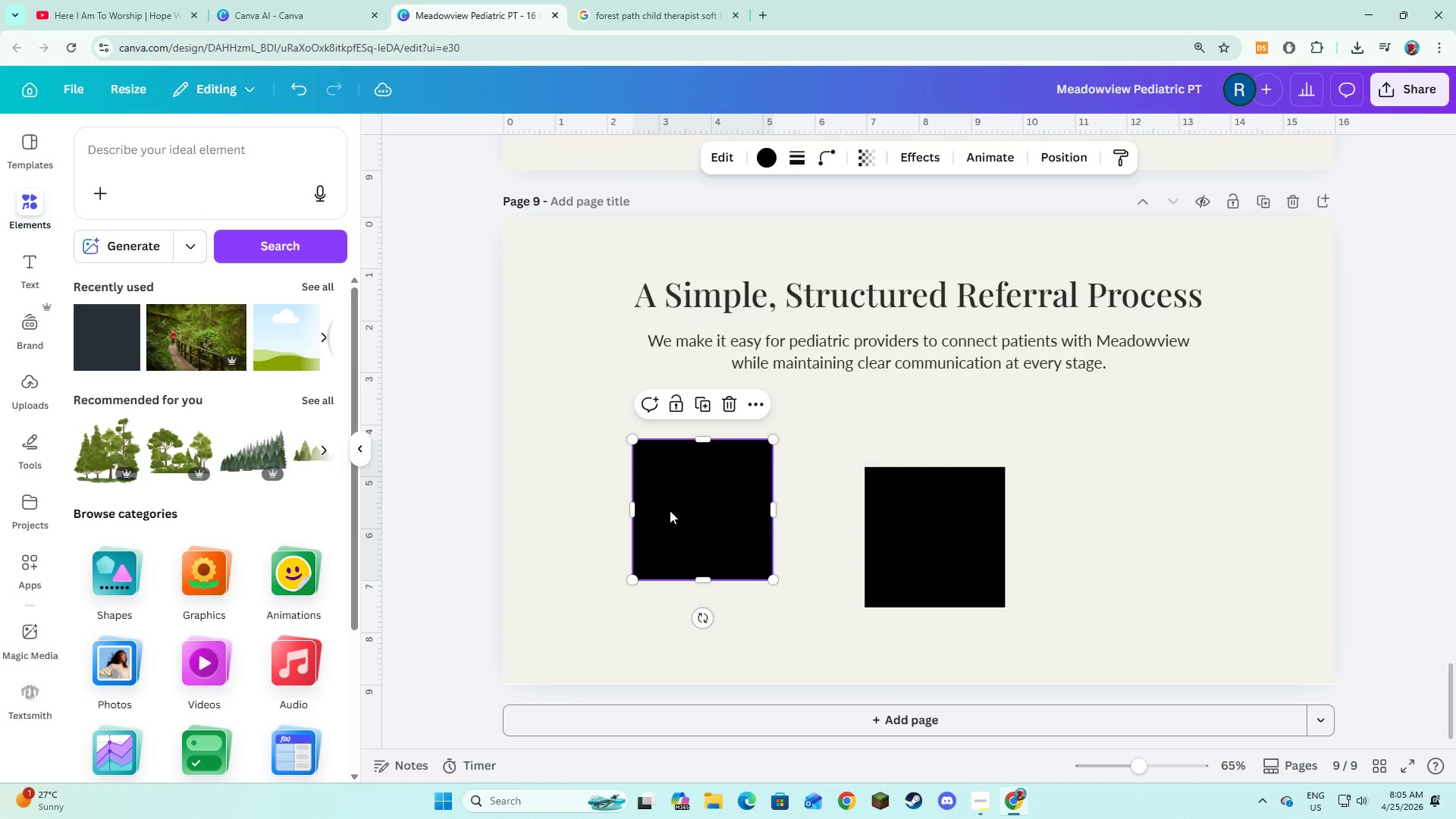 
left_click_drag(start_coordinate=[670, 510], to_coordinate=[653, 342])
 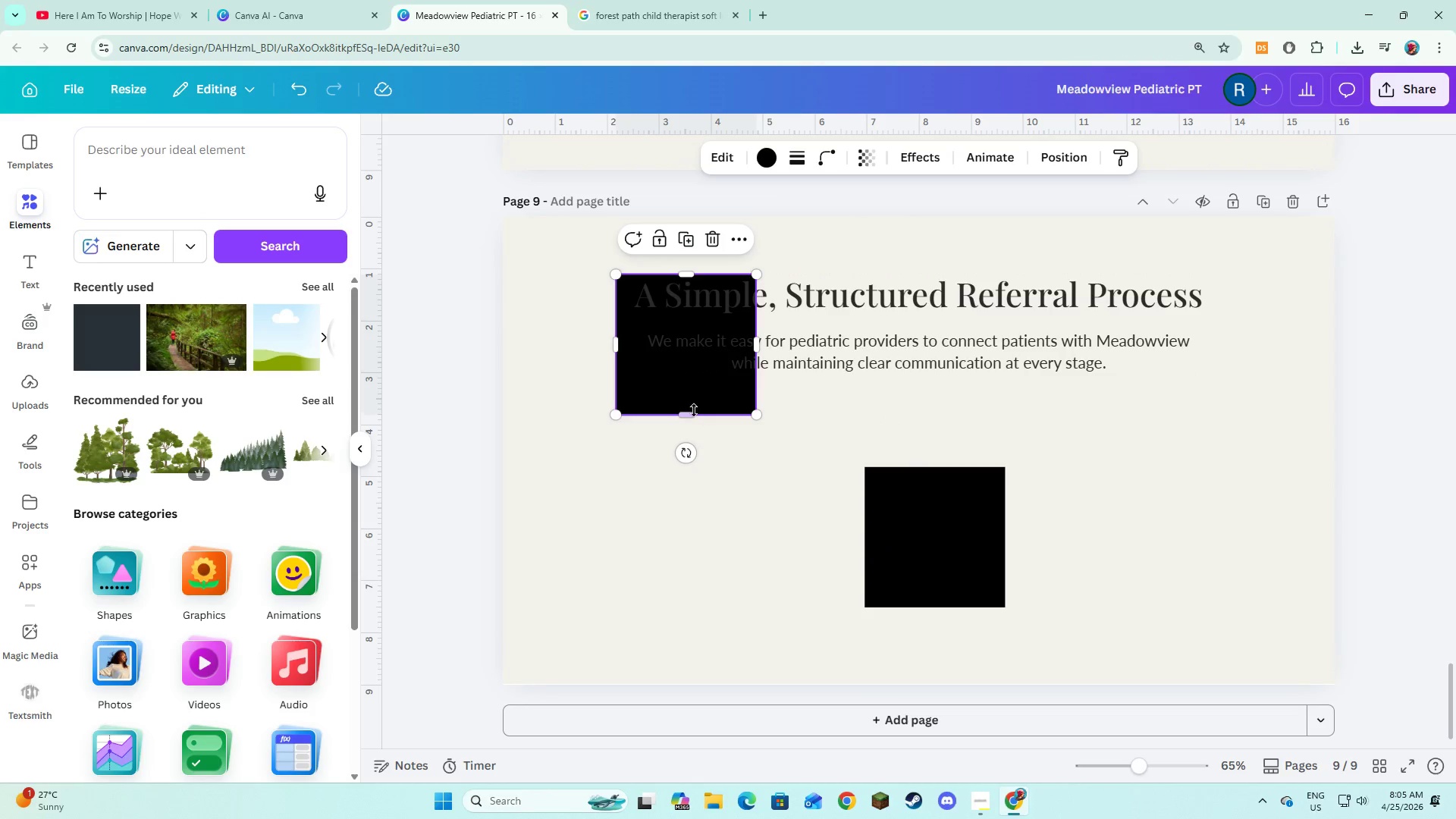 
left_click_drag(start_coordinate=[694, 410], to_coordinate=[702, 319])
 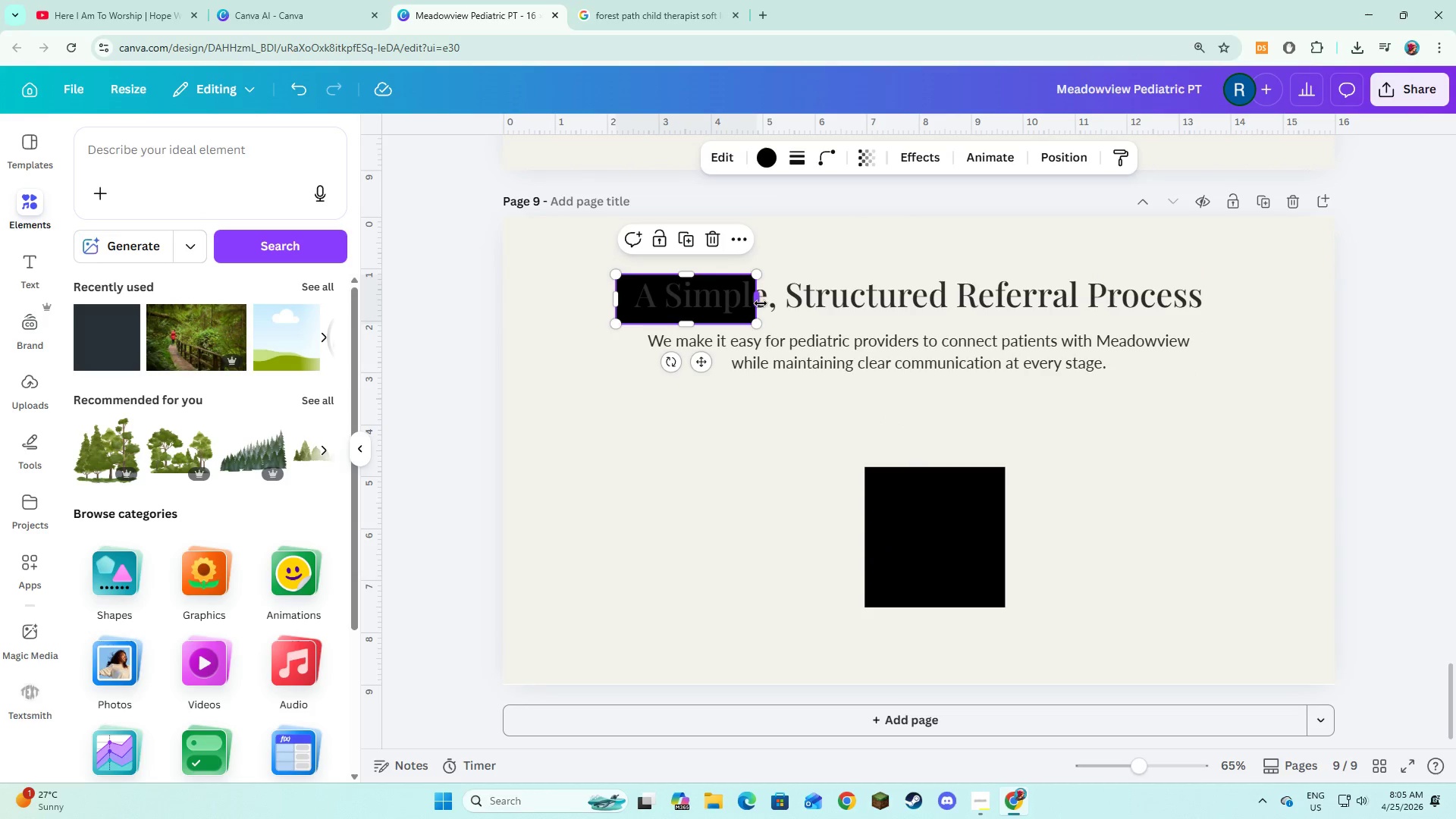 
left_click_drag(start_coordinate=[761, 303], to_coordinate=[1235, 308])
 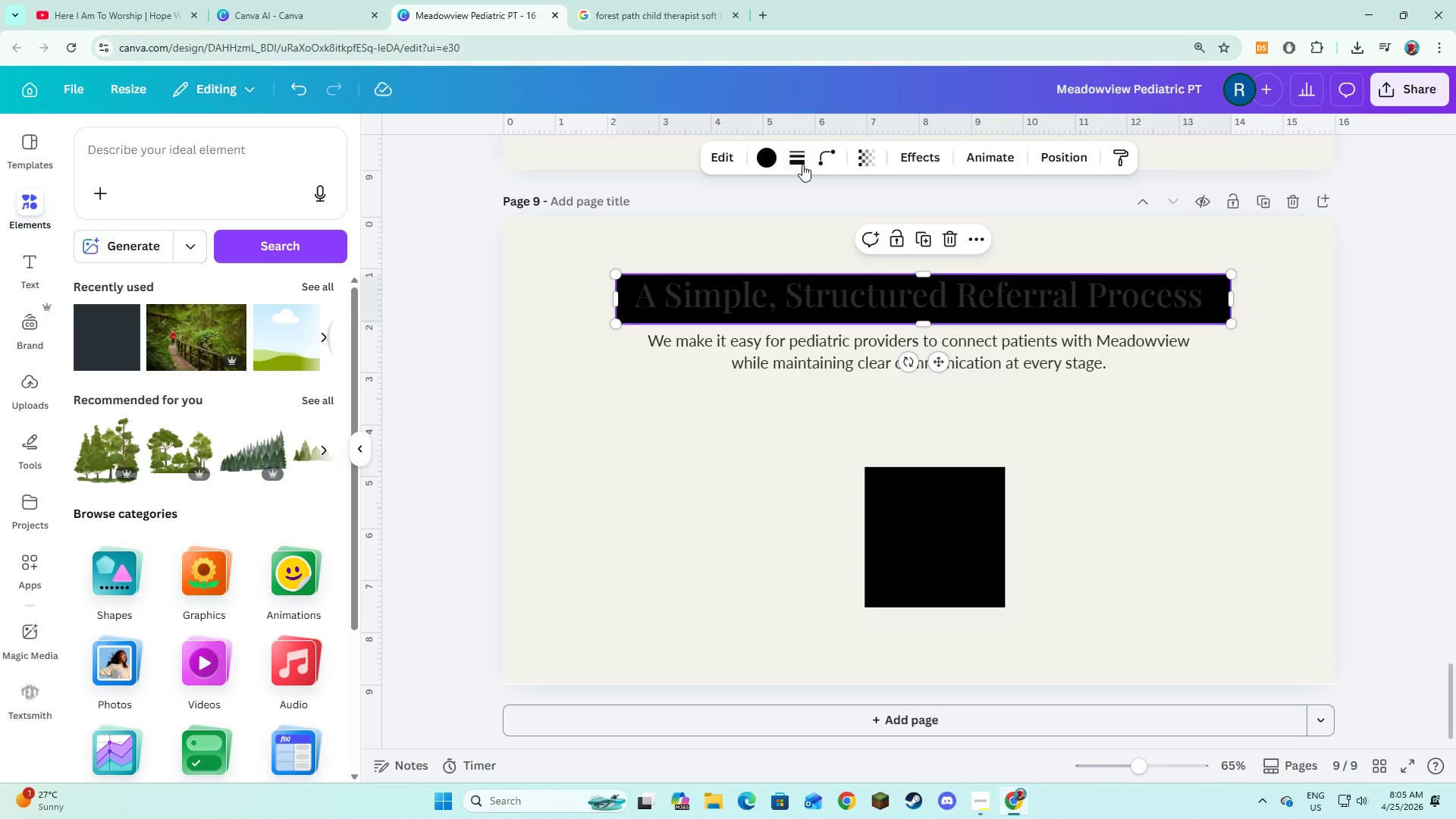 
left_click([802, 164])
 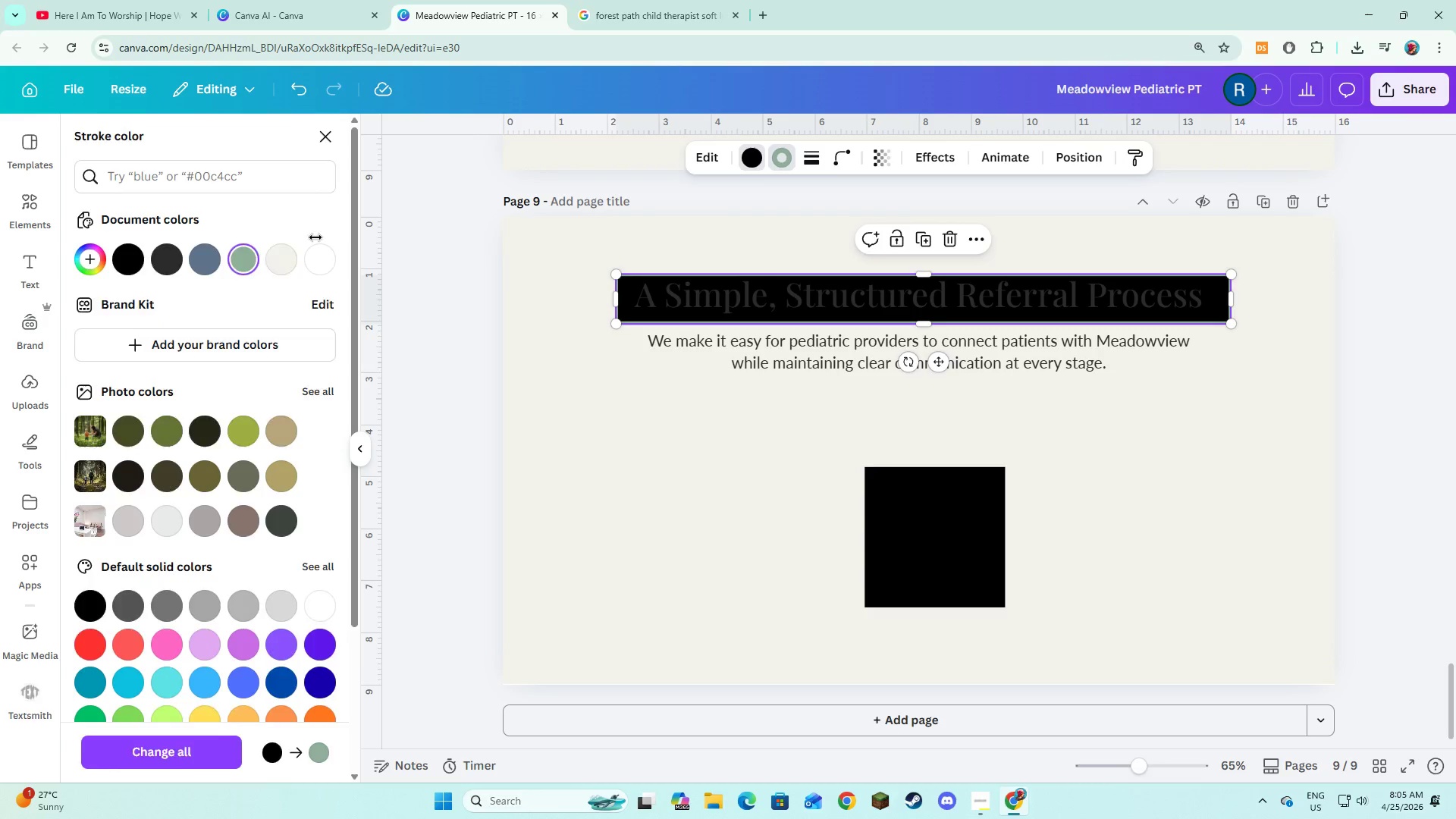 
wait(5.48)
 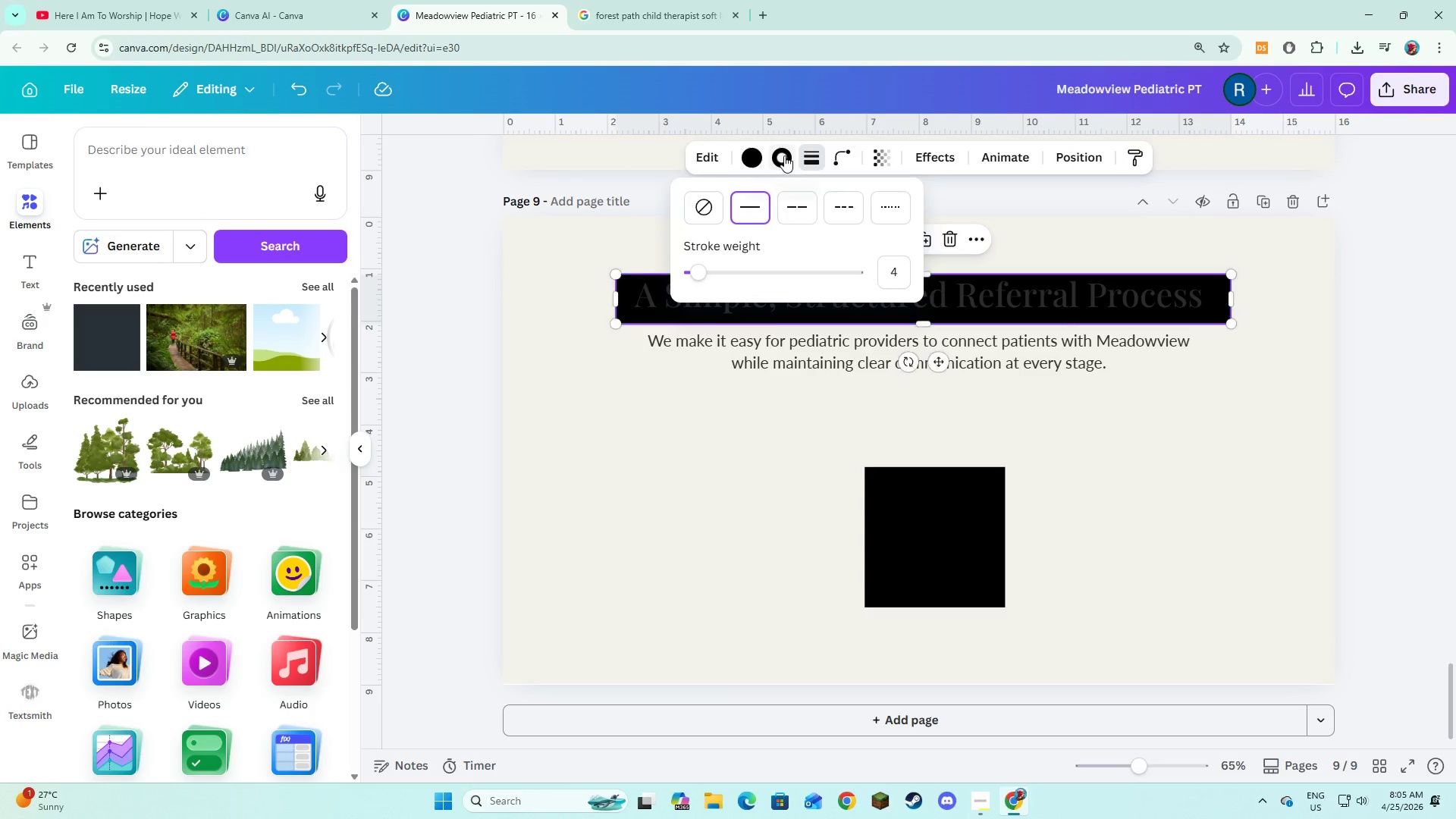 
left_click([469, 327])
 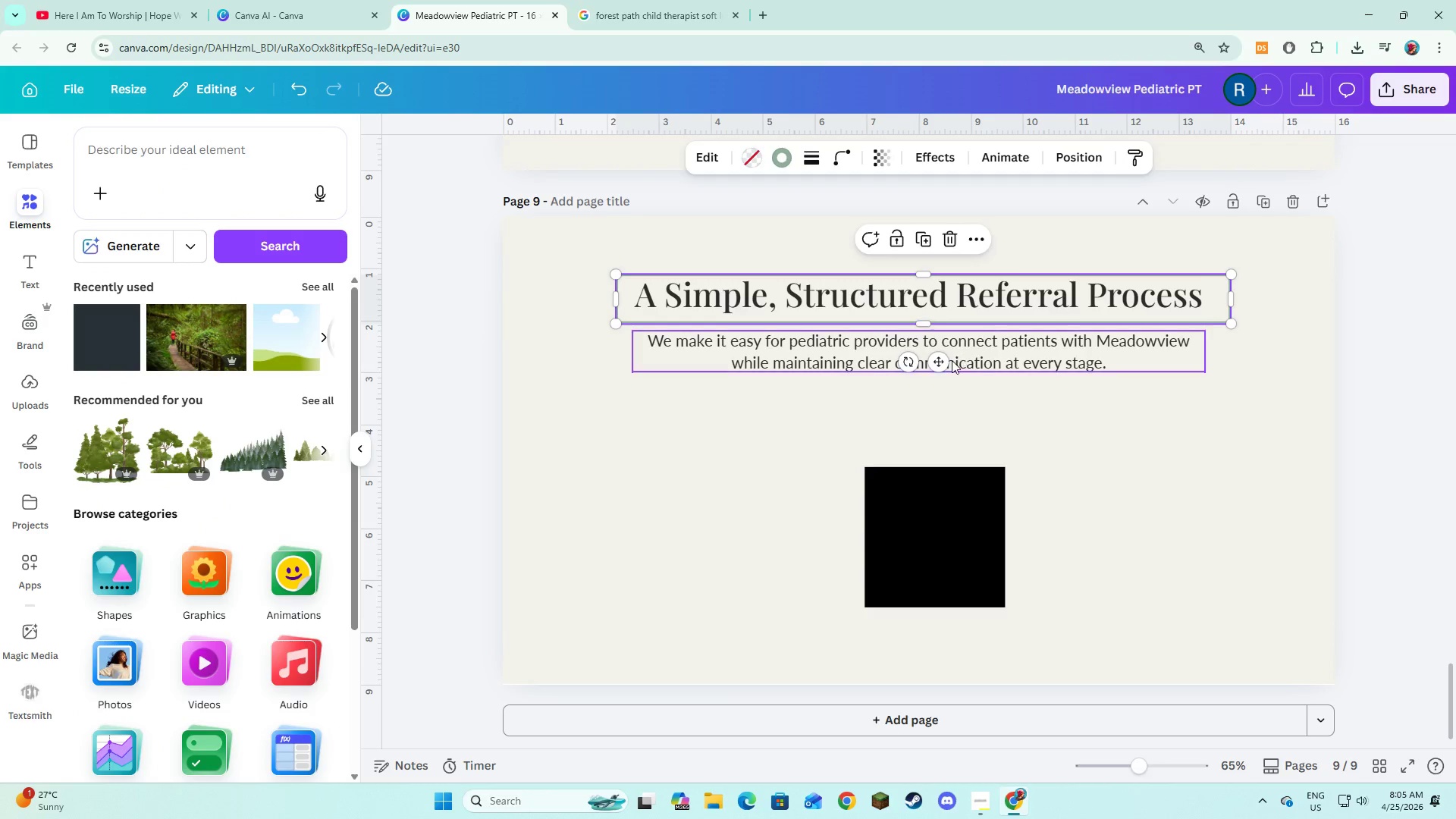 
left_click_drag(start_coordinate=[943, 360], to_coordinate=[938, 361])
 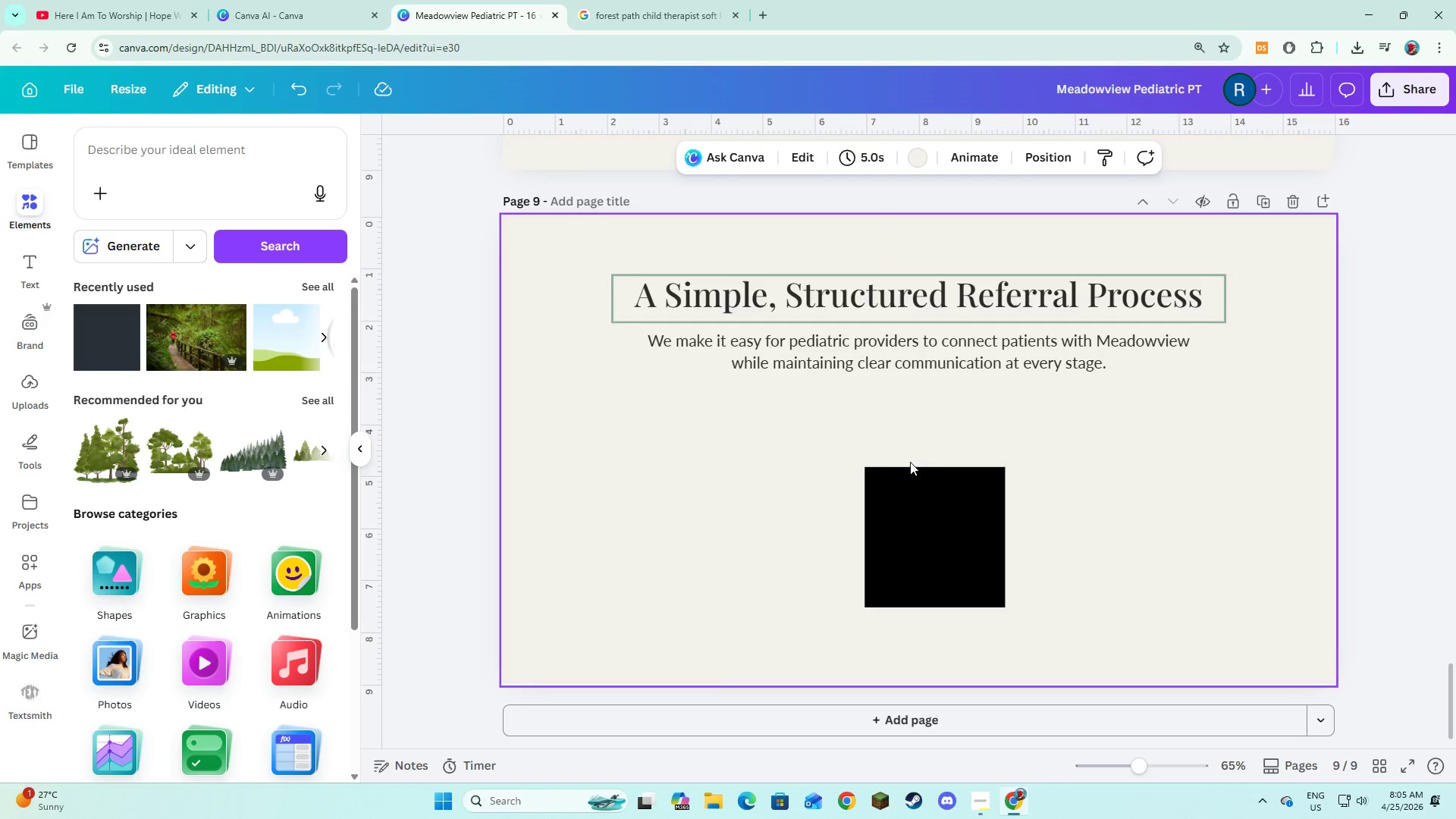 
double_click([993, 480])
 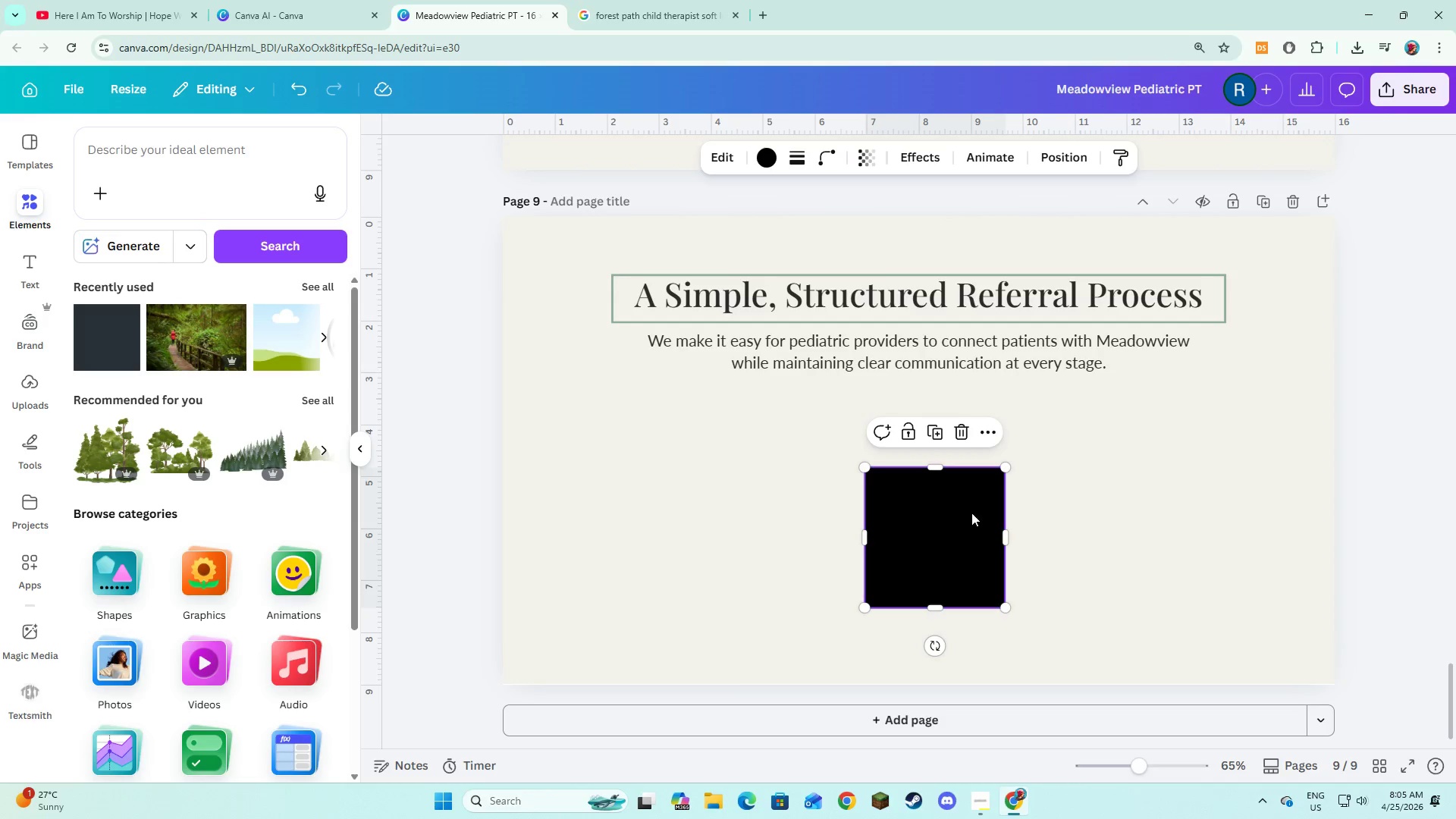 
left_click_drag(start_coordinate=[971, 513], to_coordinate=[676, 485])
 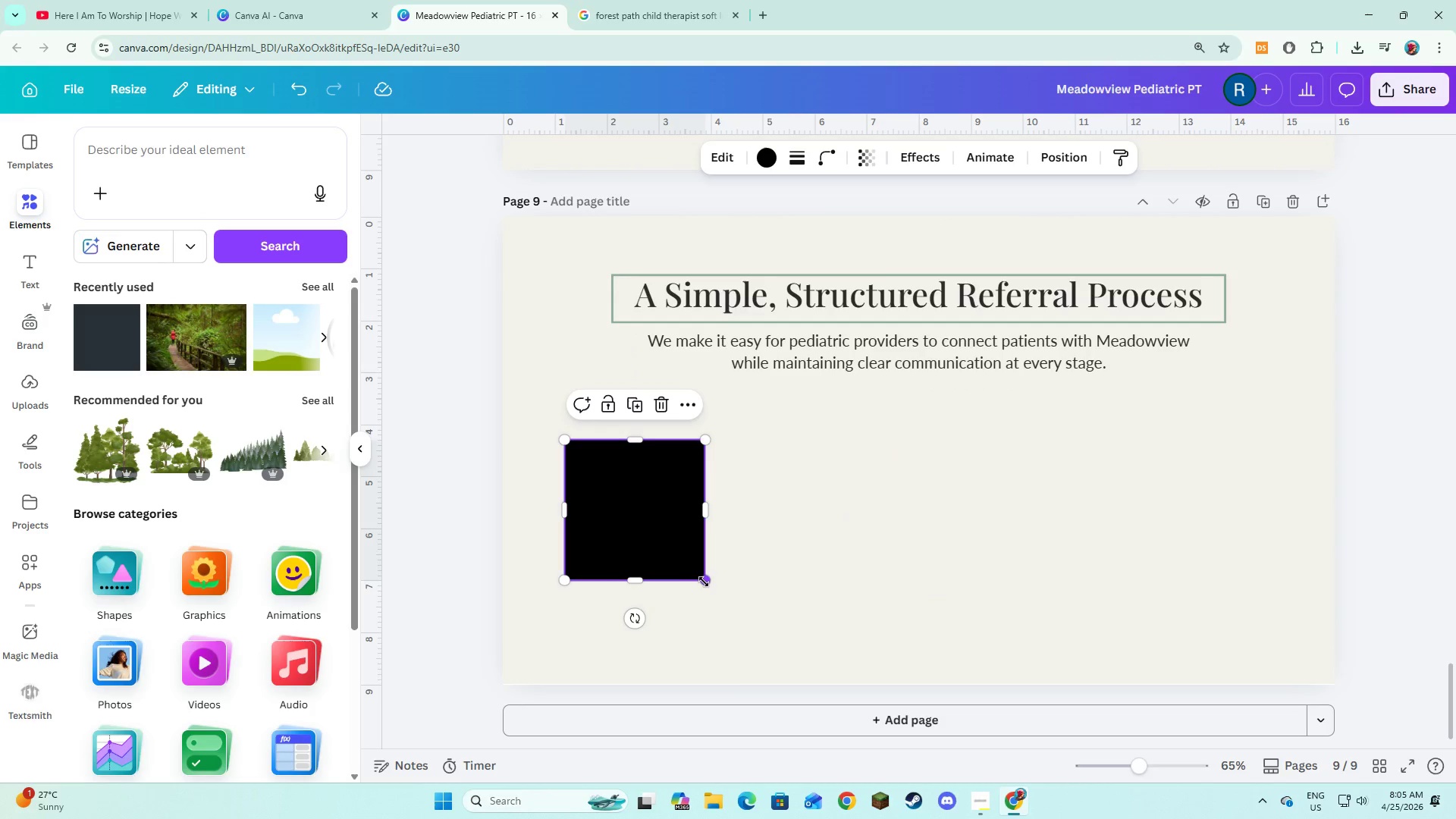 
left_click_drag(start_coordinate=[704, 582], to_coordinate=[747, 670])
 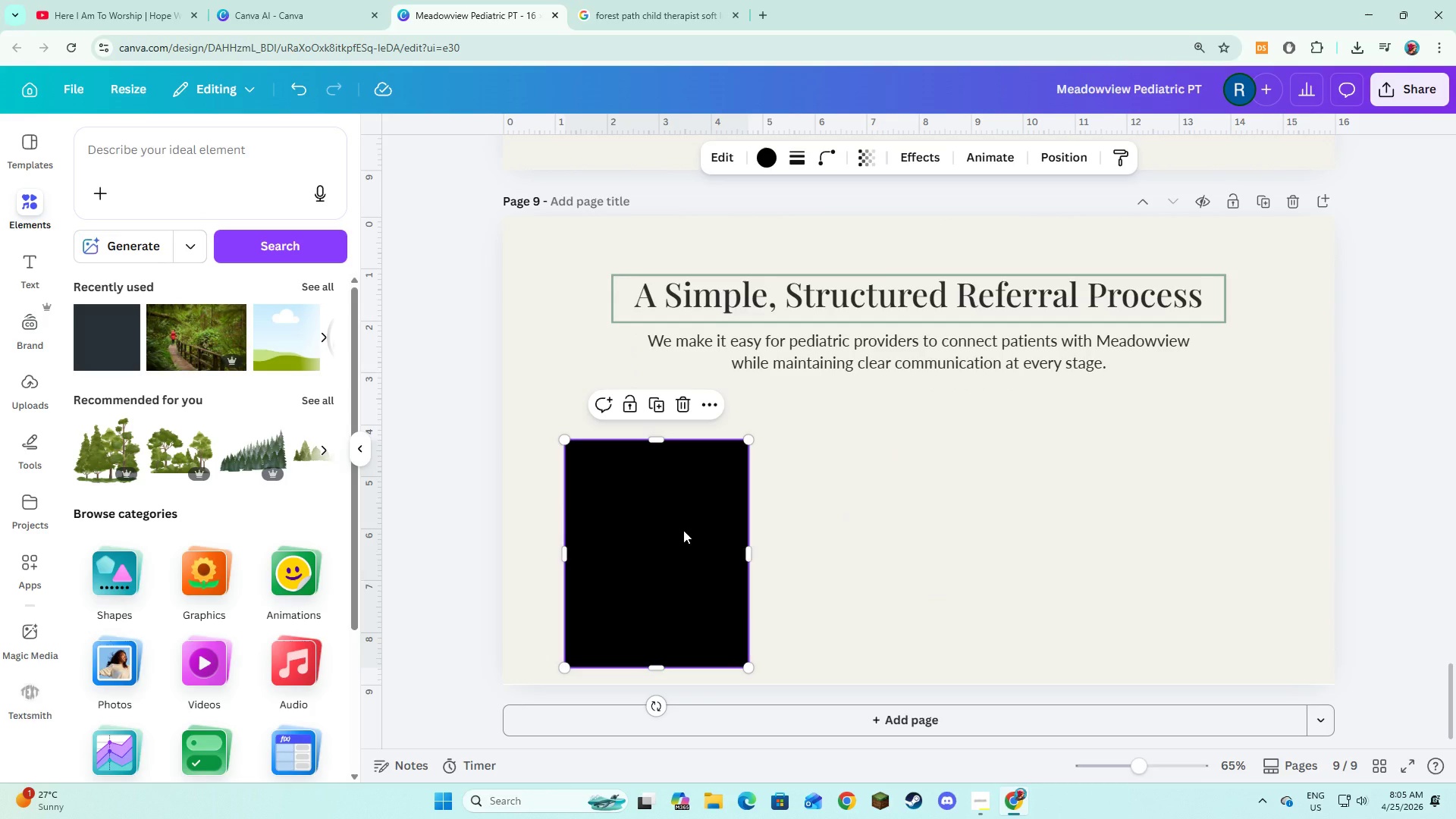 
left_click_drag(start_coordinate=[682, 541], to_coordinate=[682, 535])
 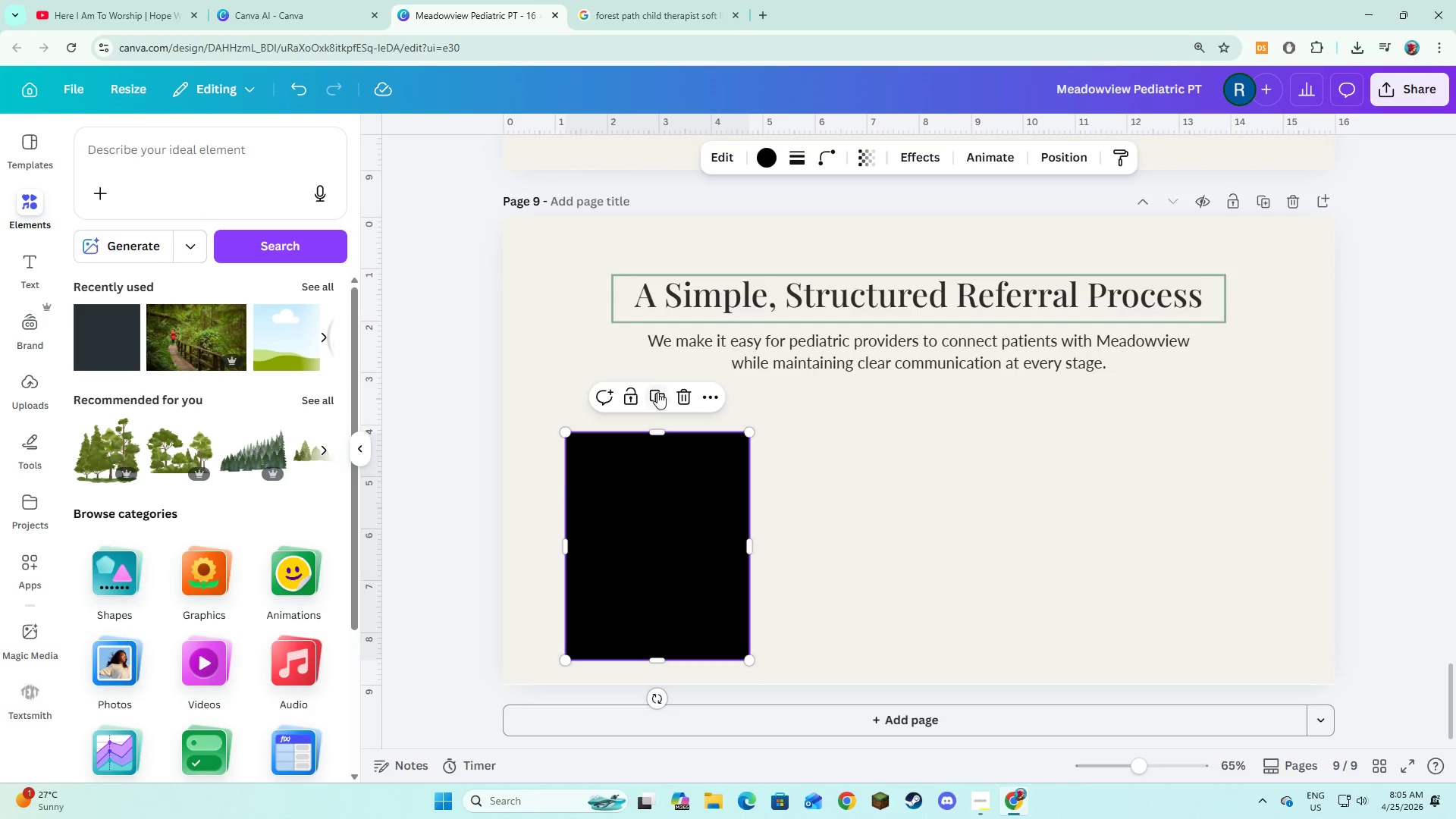 
left_click([657, 392])
 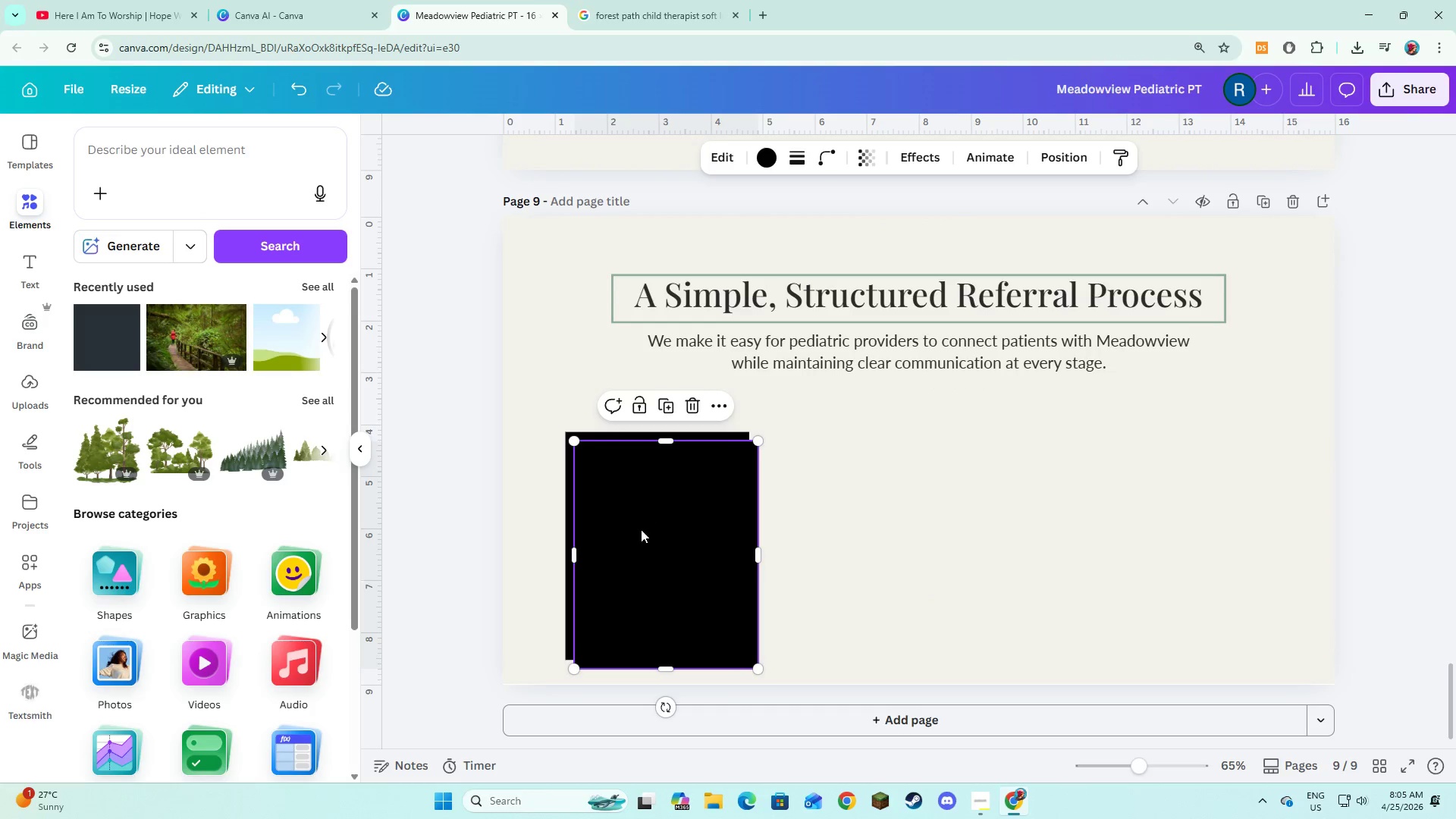 
left_click_drag(start_coordinate=[641, 529], to_coordinate=[824, 518])
 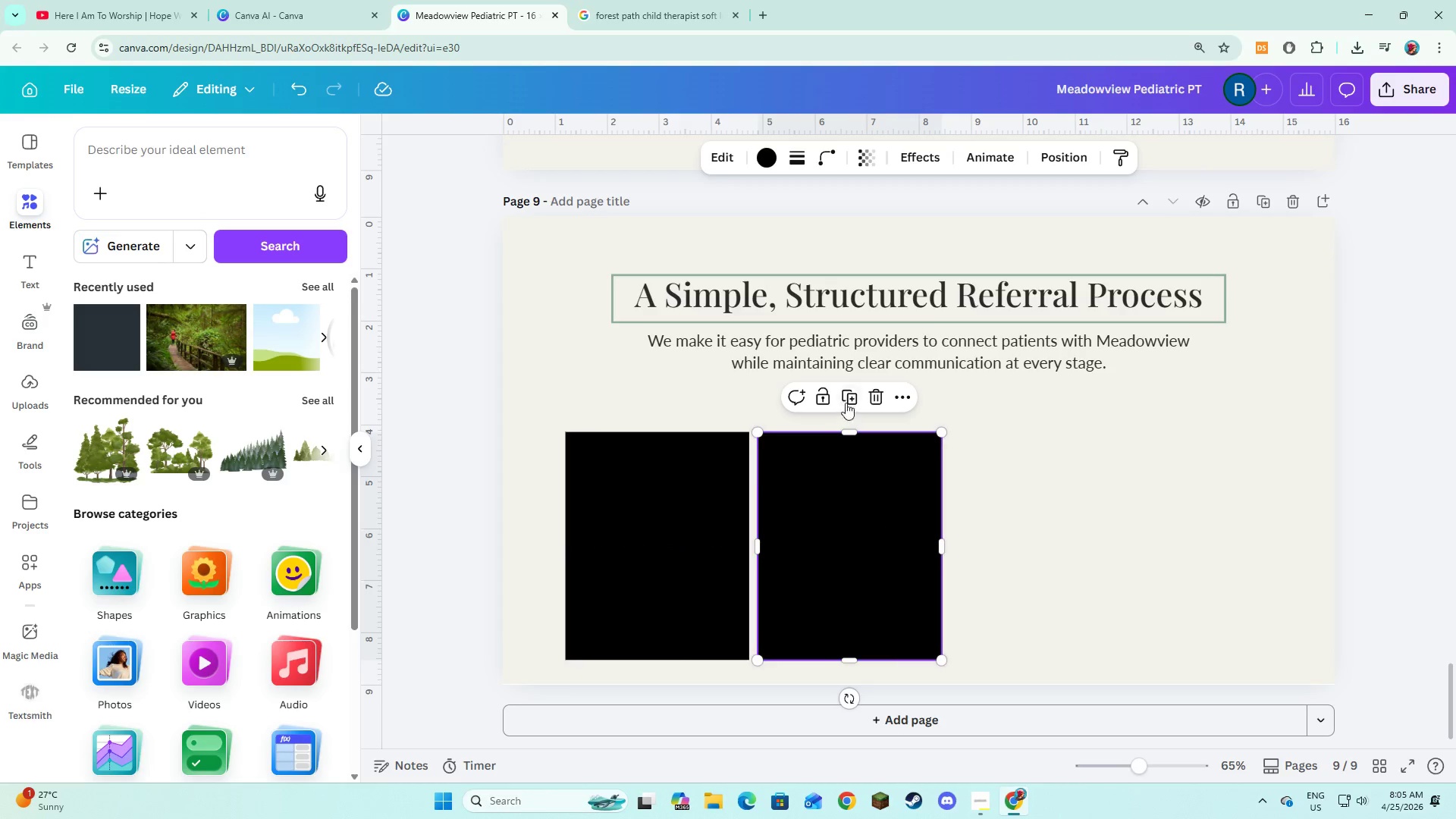 
left_click([850, 399])
 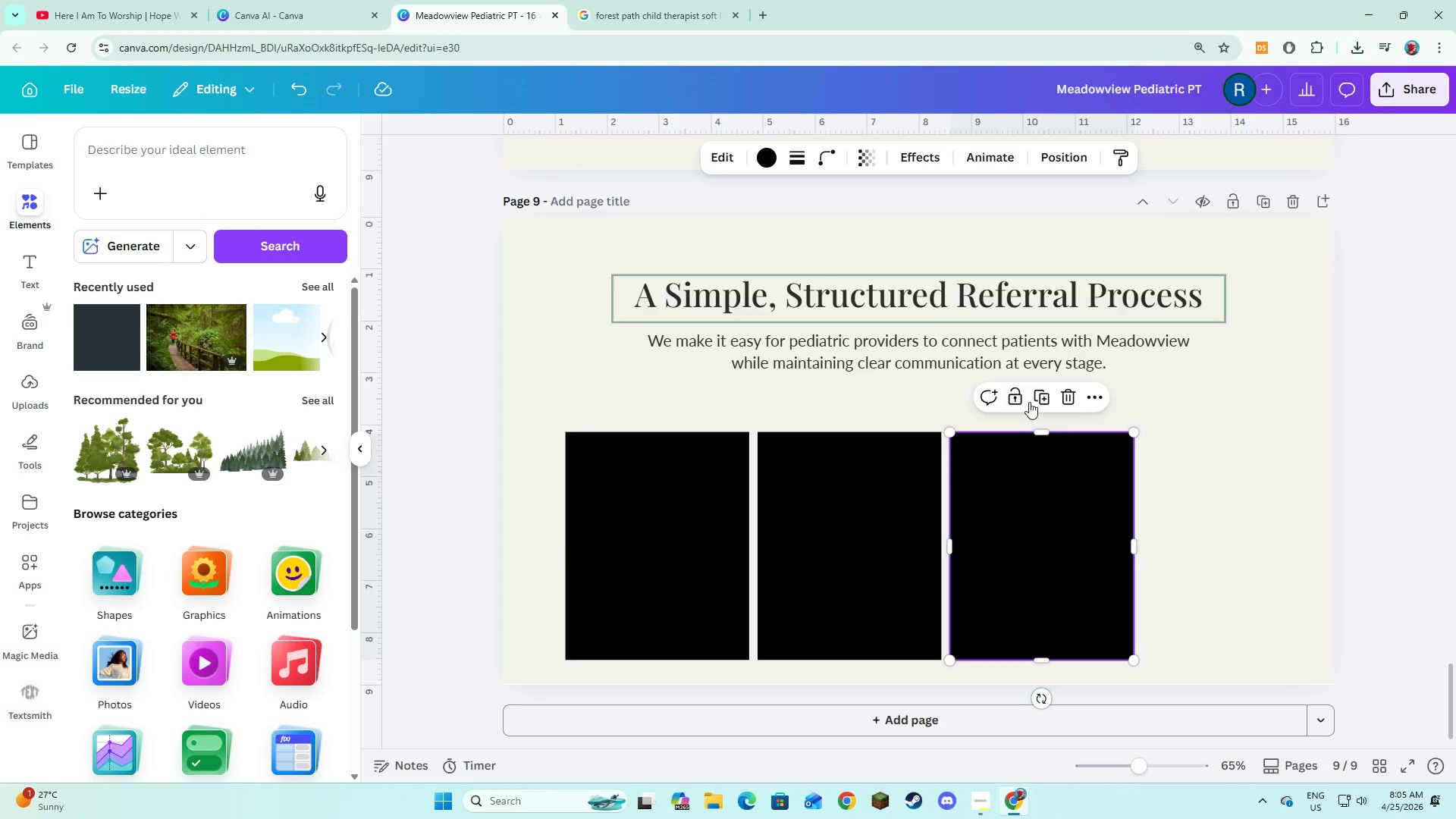 
left_click([1036, 398])
 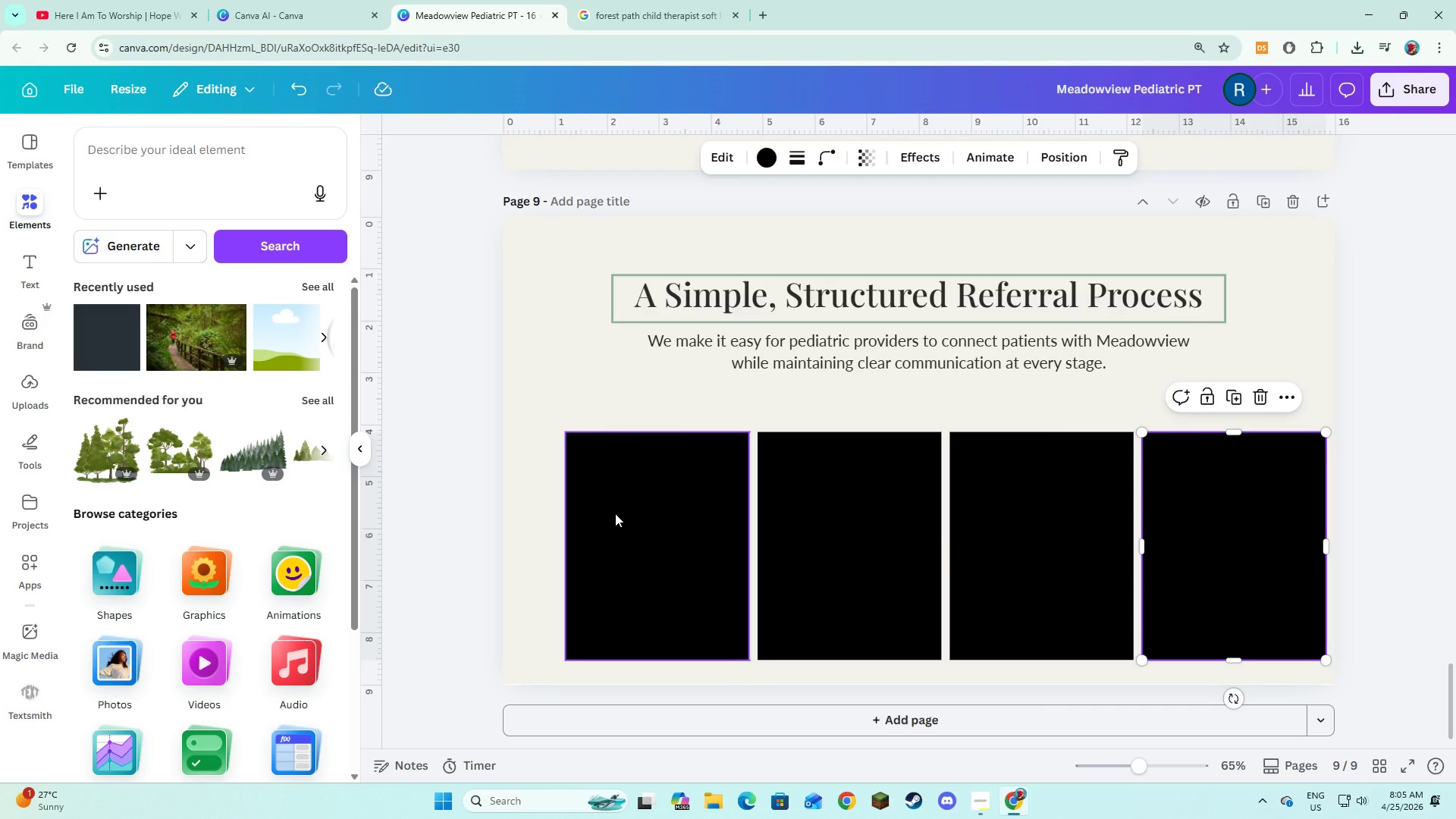 
left_click([615, 513])
 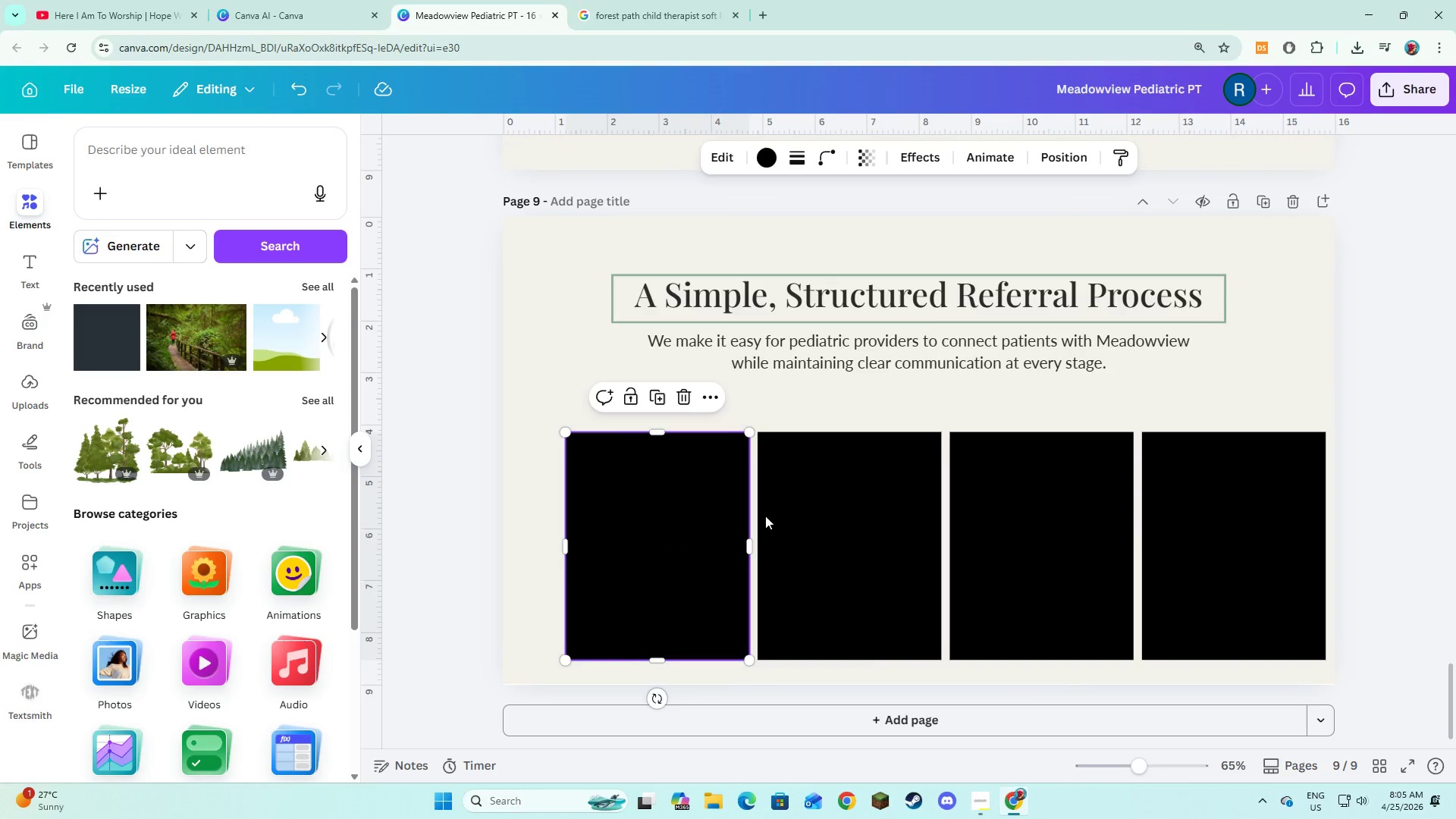 
hold_key(key=ShiftLeft, duration=1.03)
left_click_drag(start_coordinate=[799, 516], to_coordinate=[809, 516])
 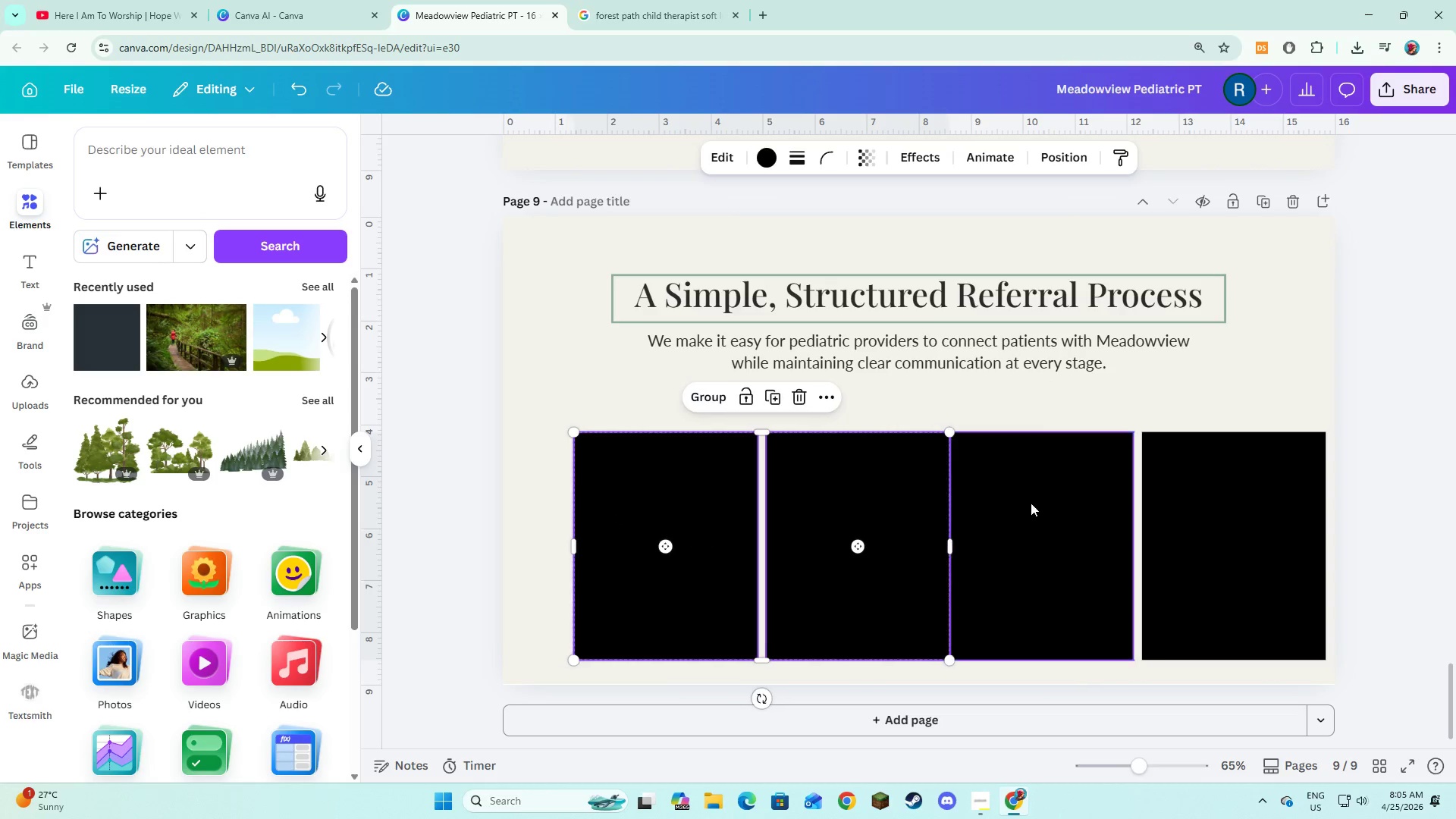 
double_click([1031, 503])
 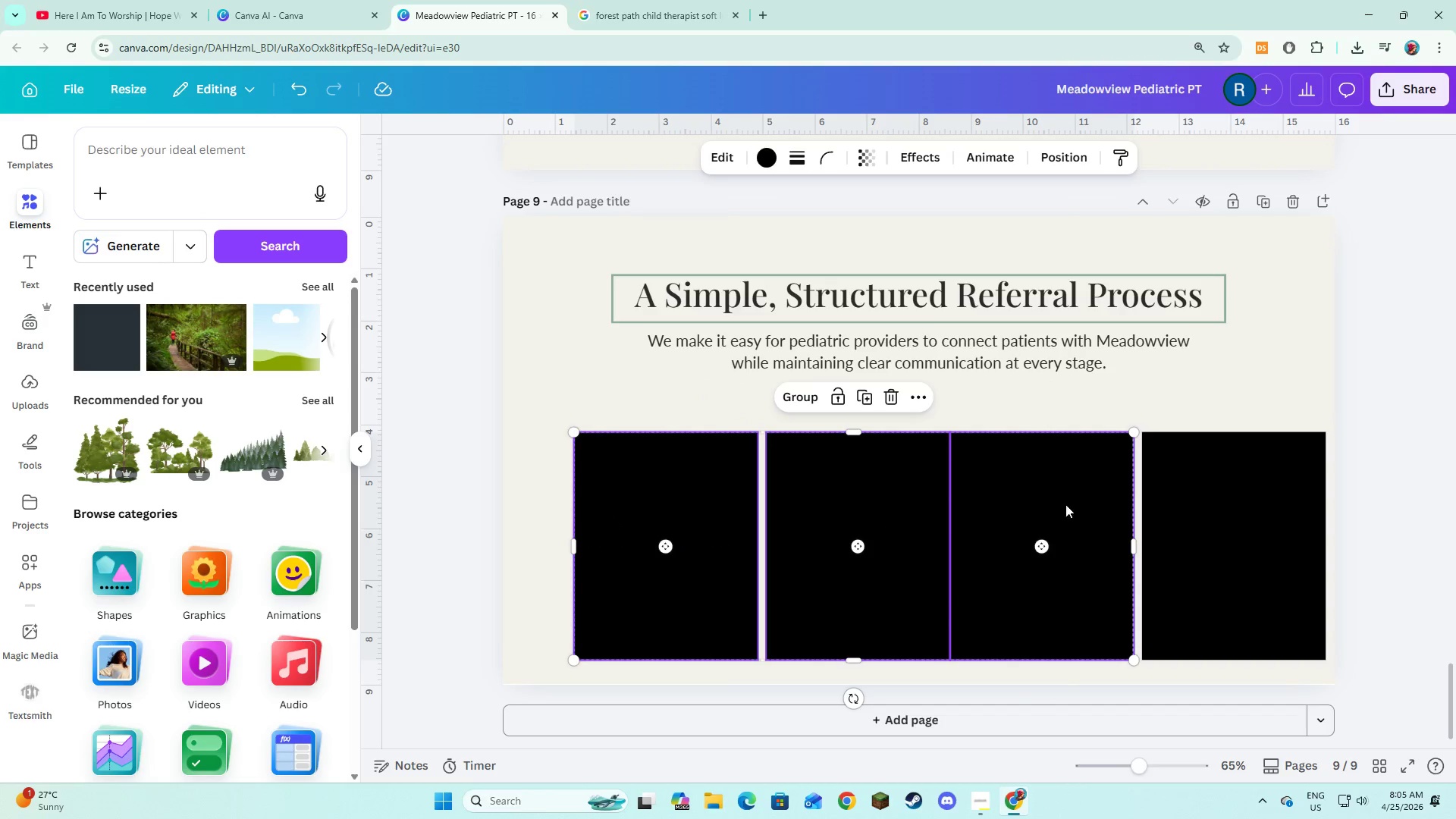 
key(Control+Z)
 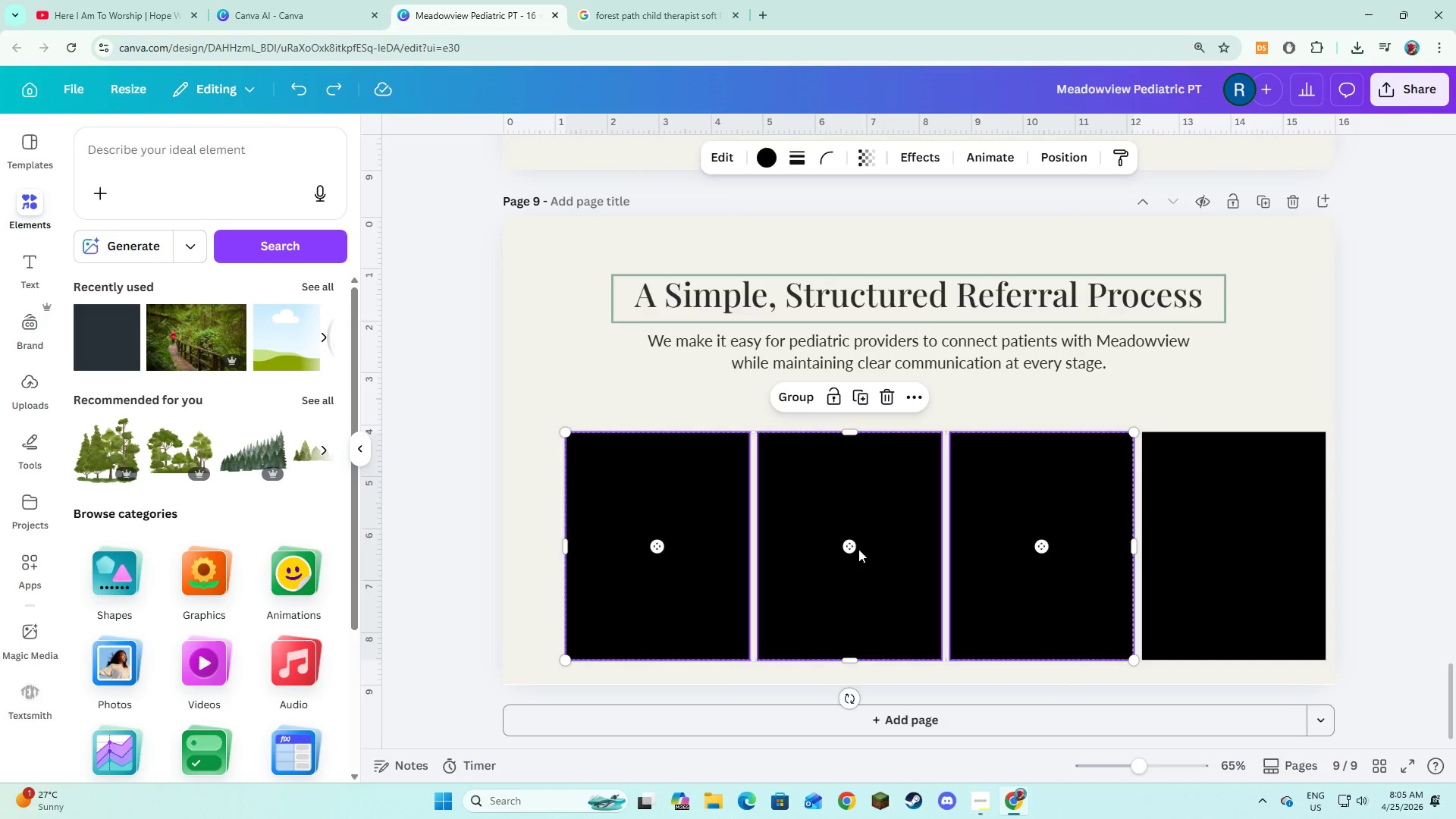 
hold_key(key=ShiftLeft, duration=1.55)
left_click([1179, 512])
 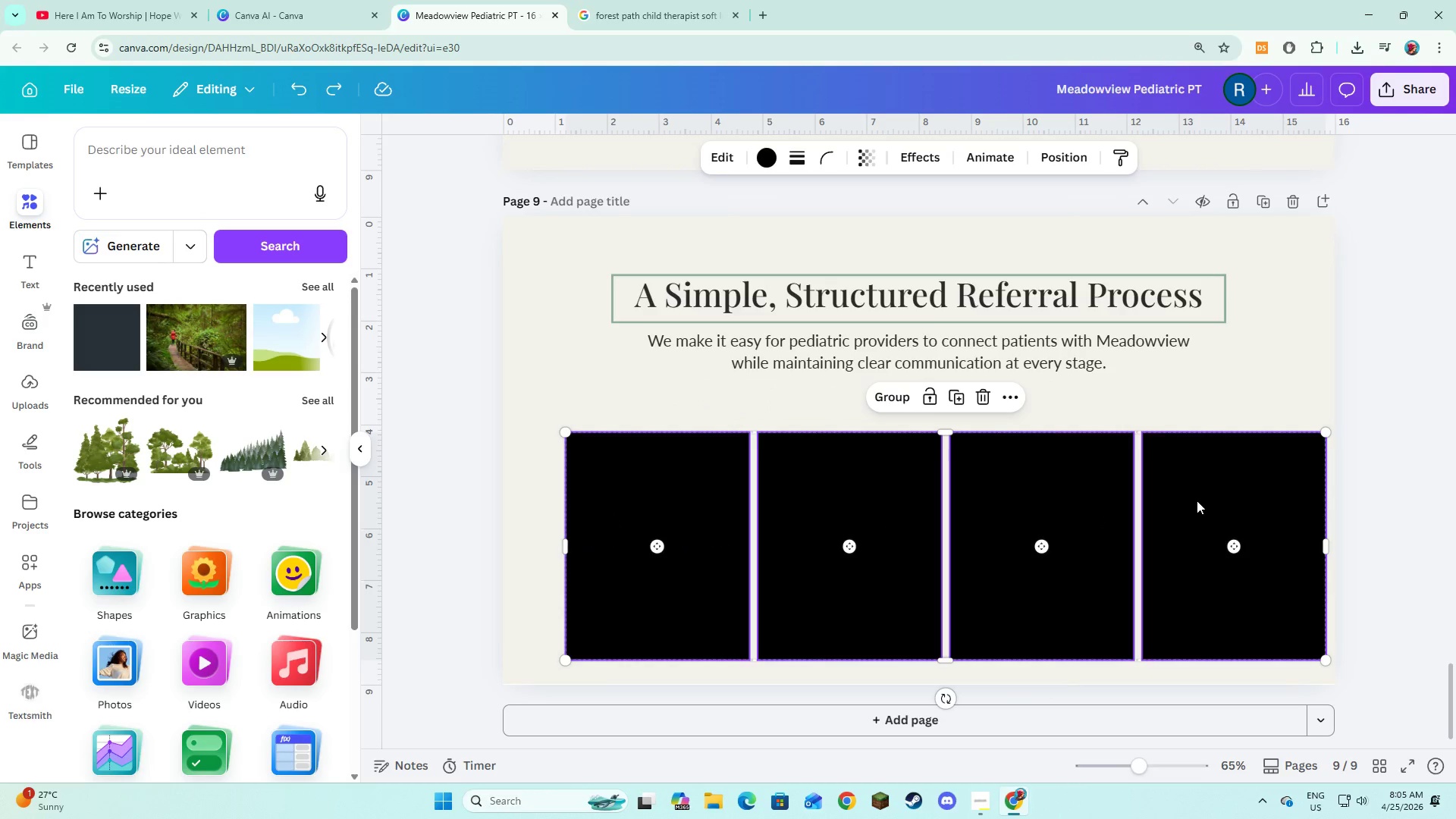 
left_click_drag(start_coordinate=[1197, 500], to_coordinate=[1166, 485])
 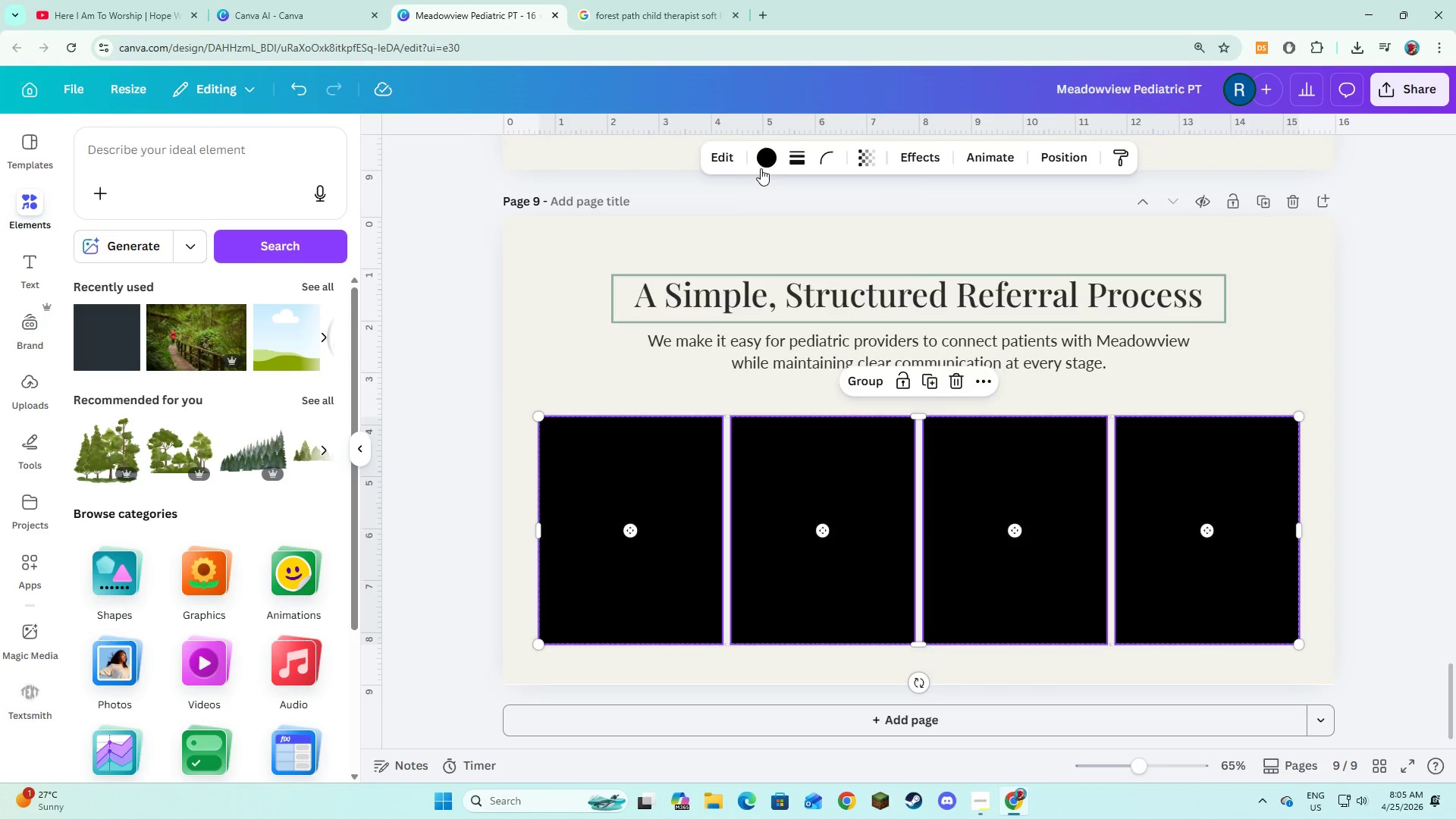 
left_click([762, 167])
 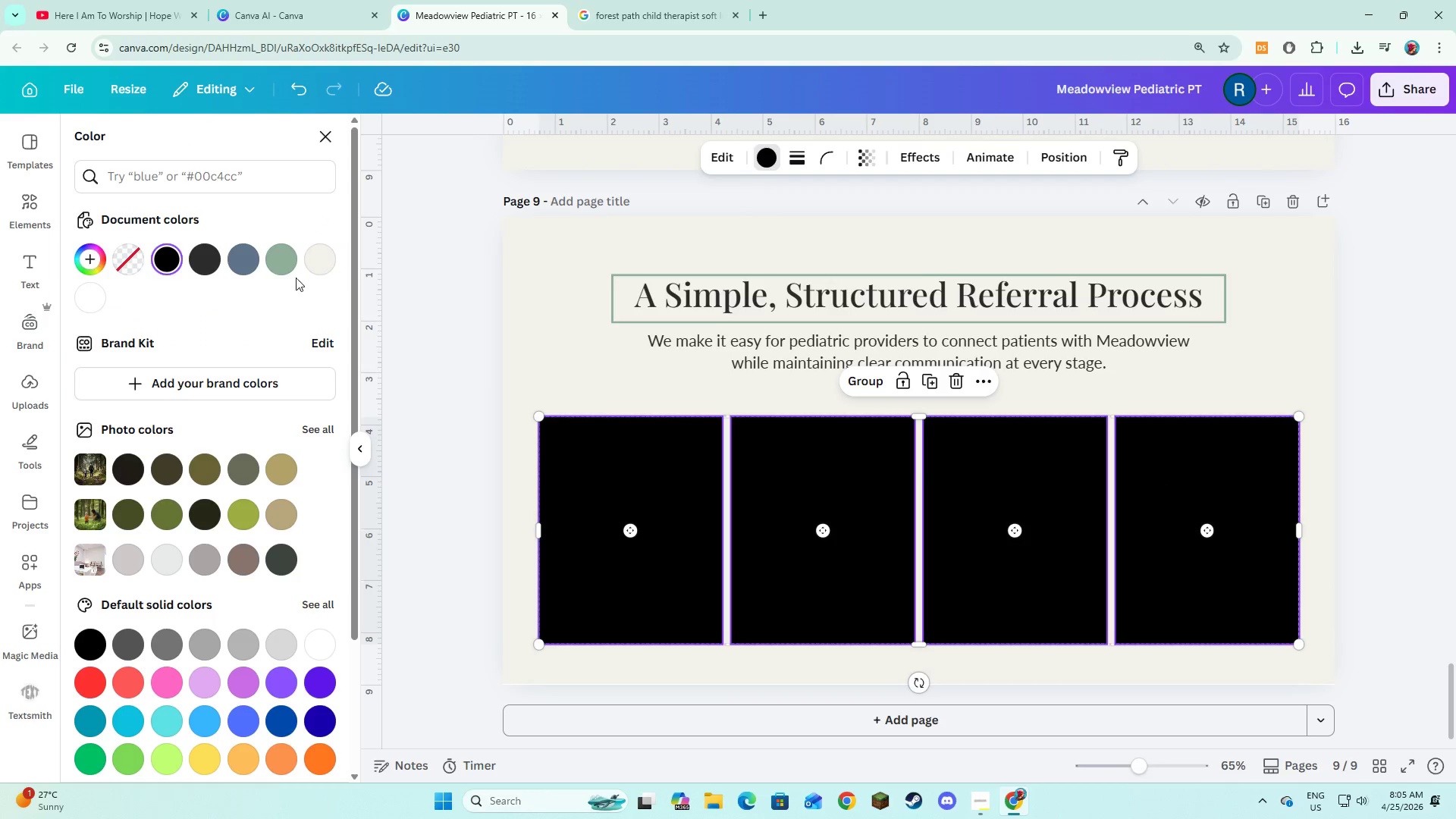 
mouse_move([280, 267])
 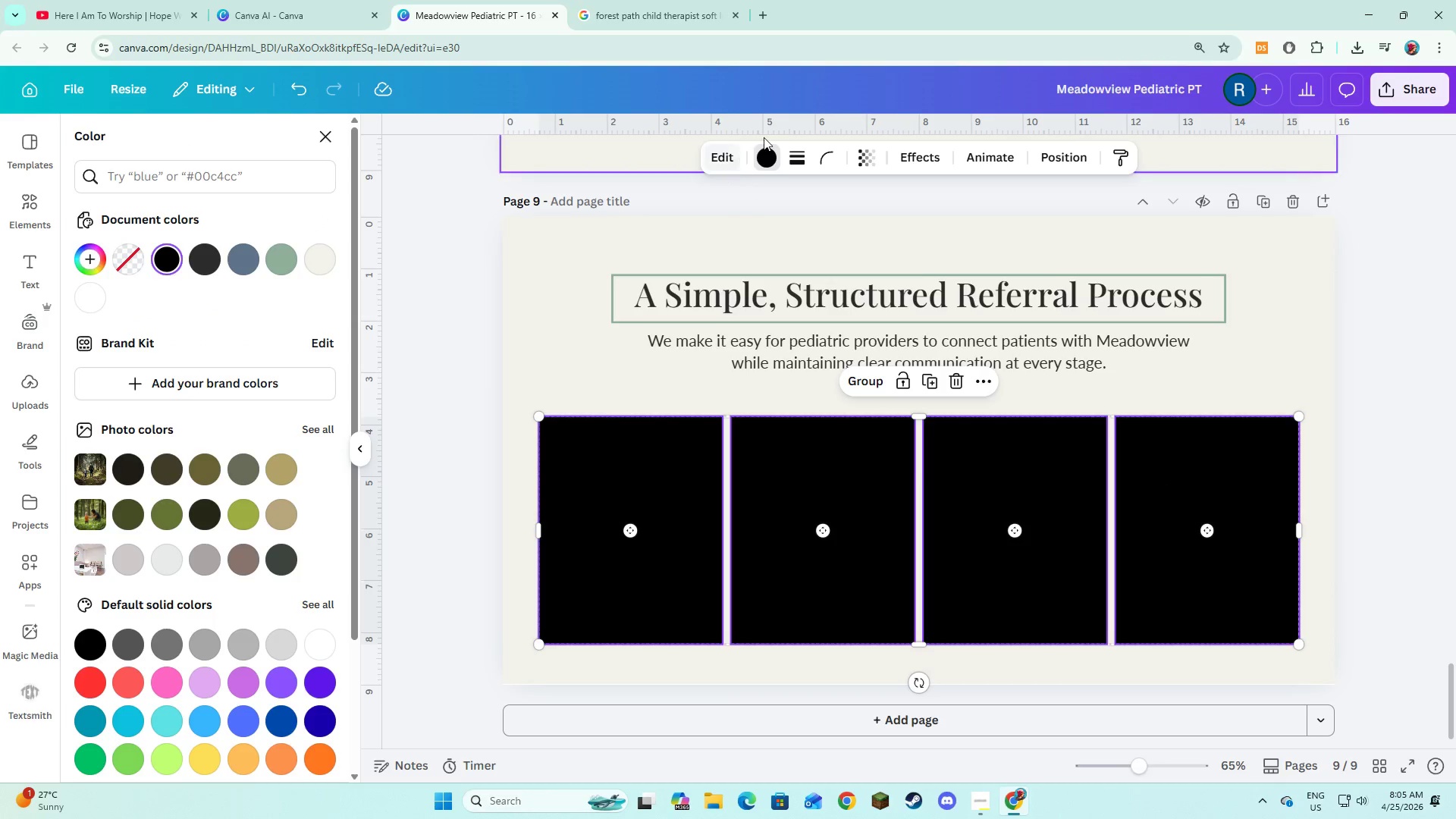 
left_click([786, 160])
 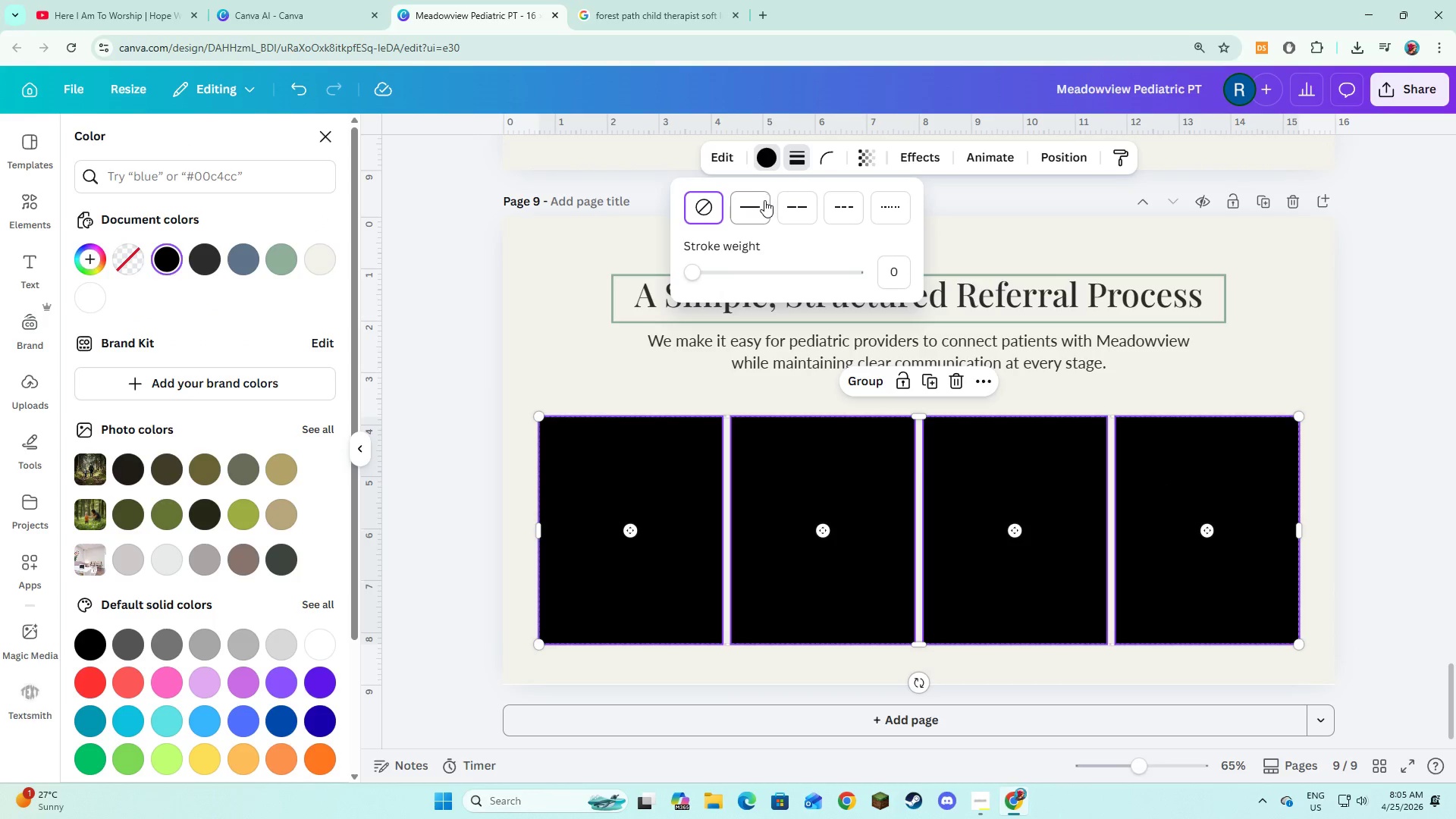 
left_click([764, 204])
 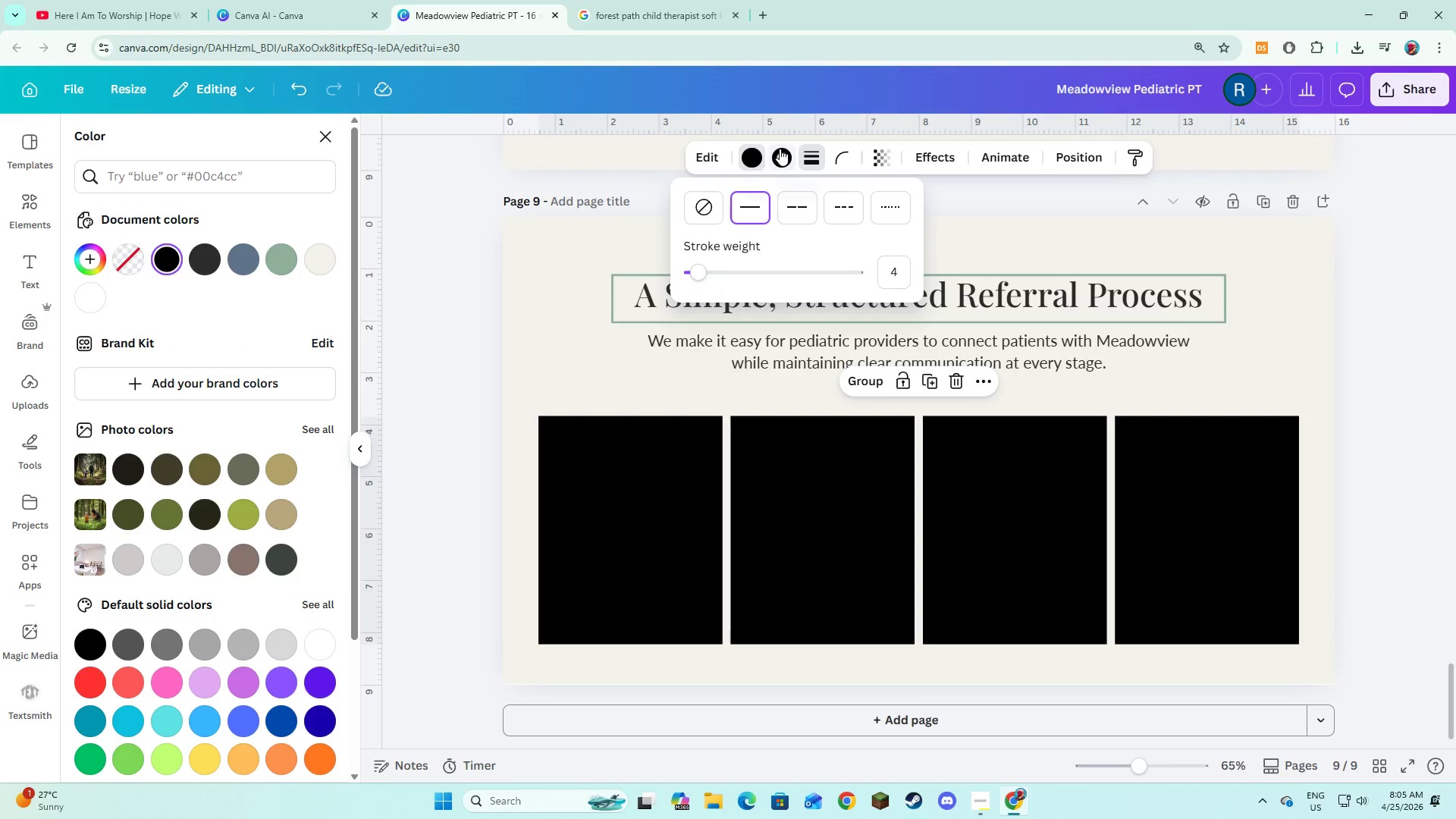 
left_click([780, 151])
 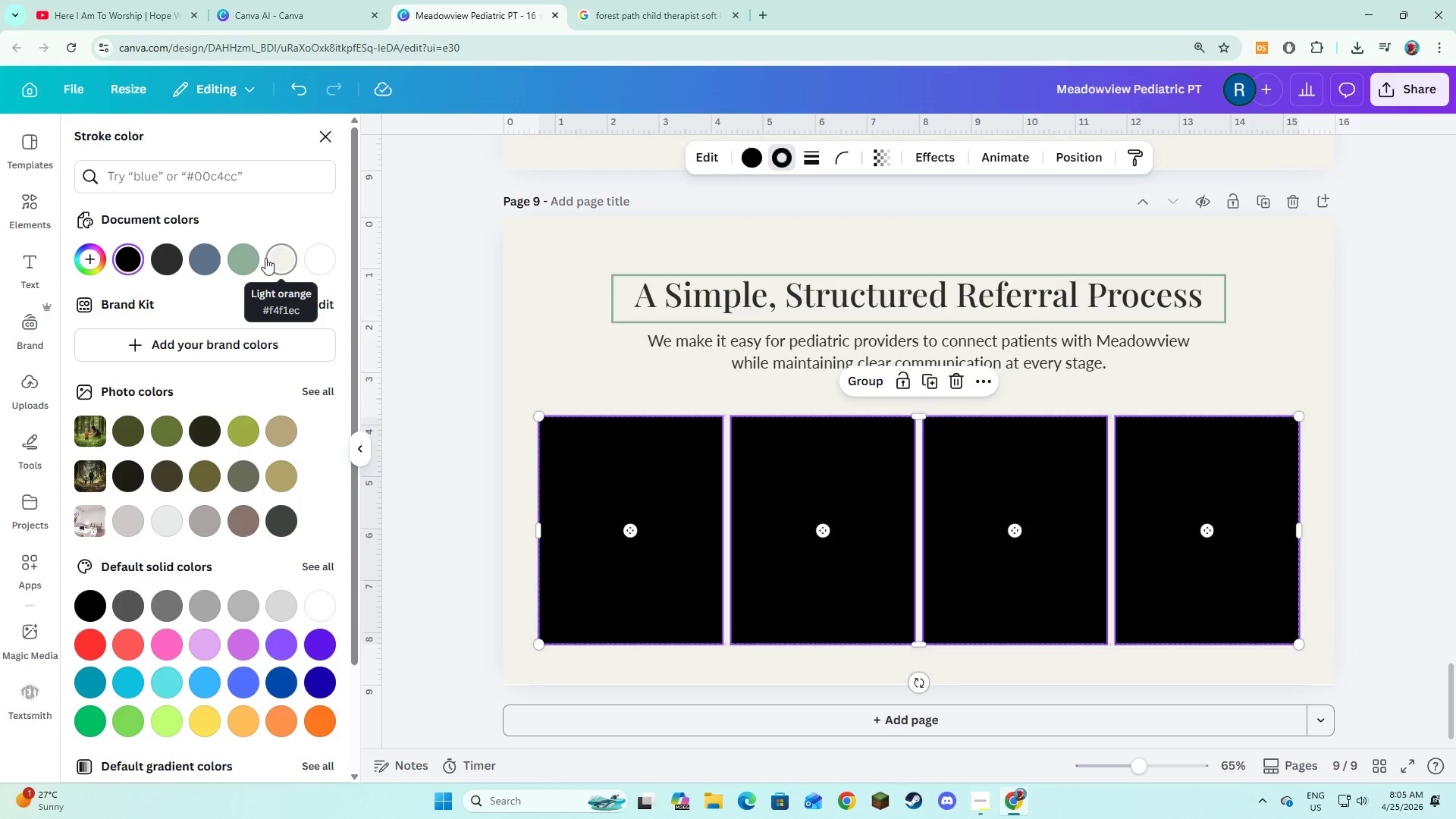 
left_click([251, 259])
 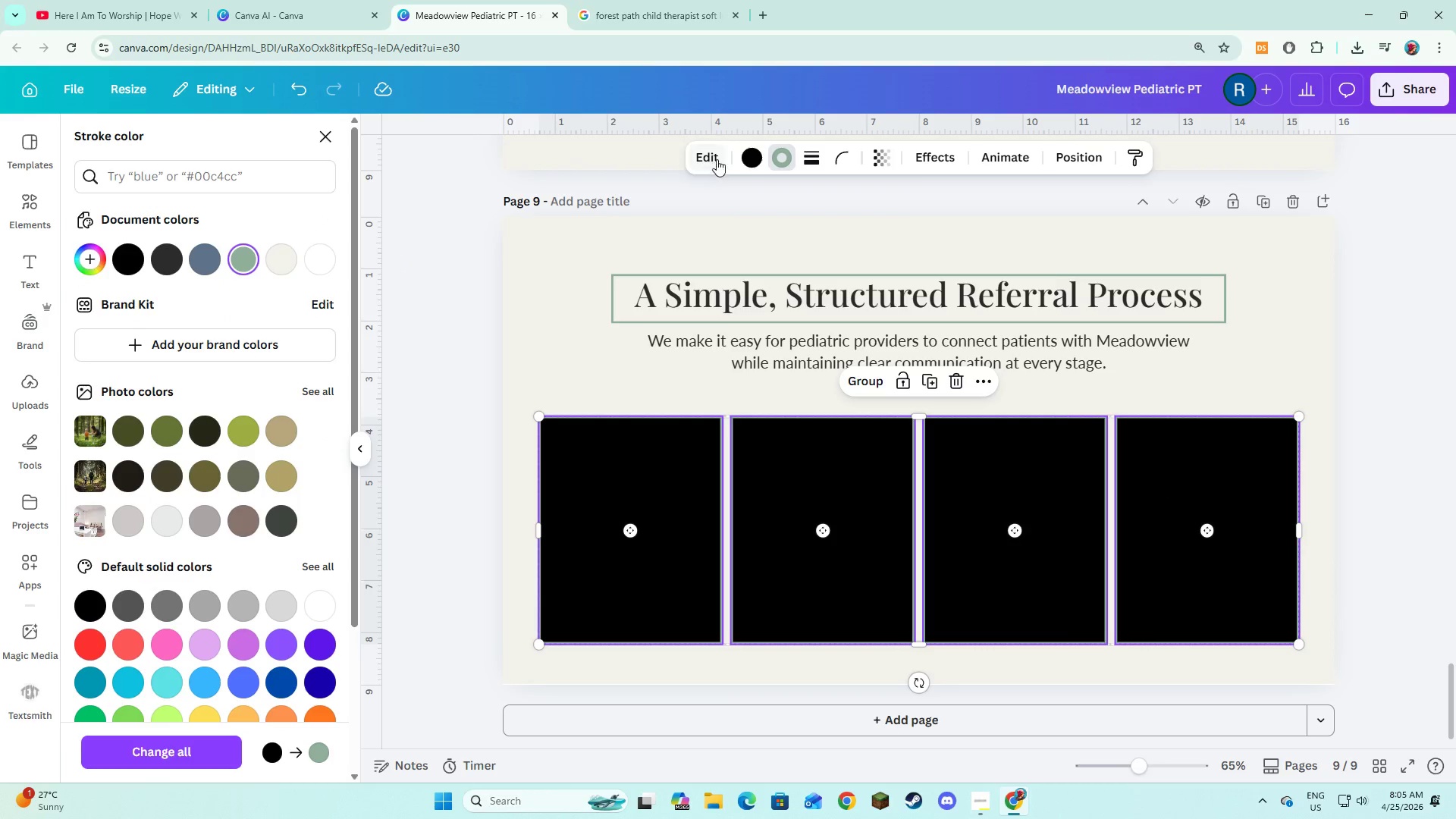 
left_click([755, 151])
 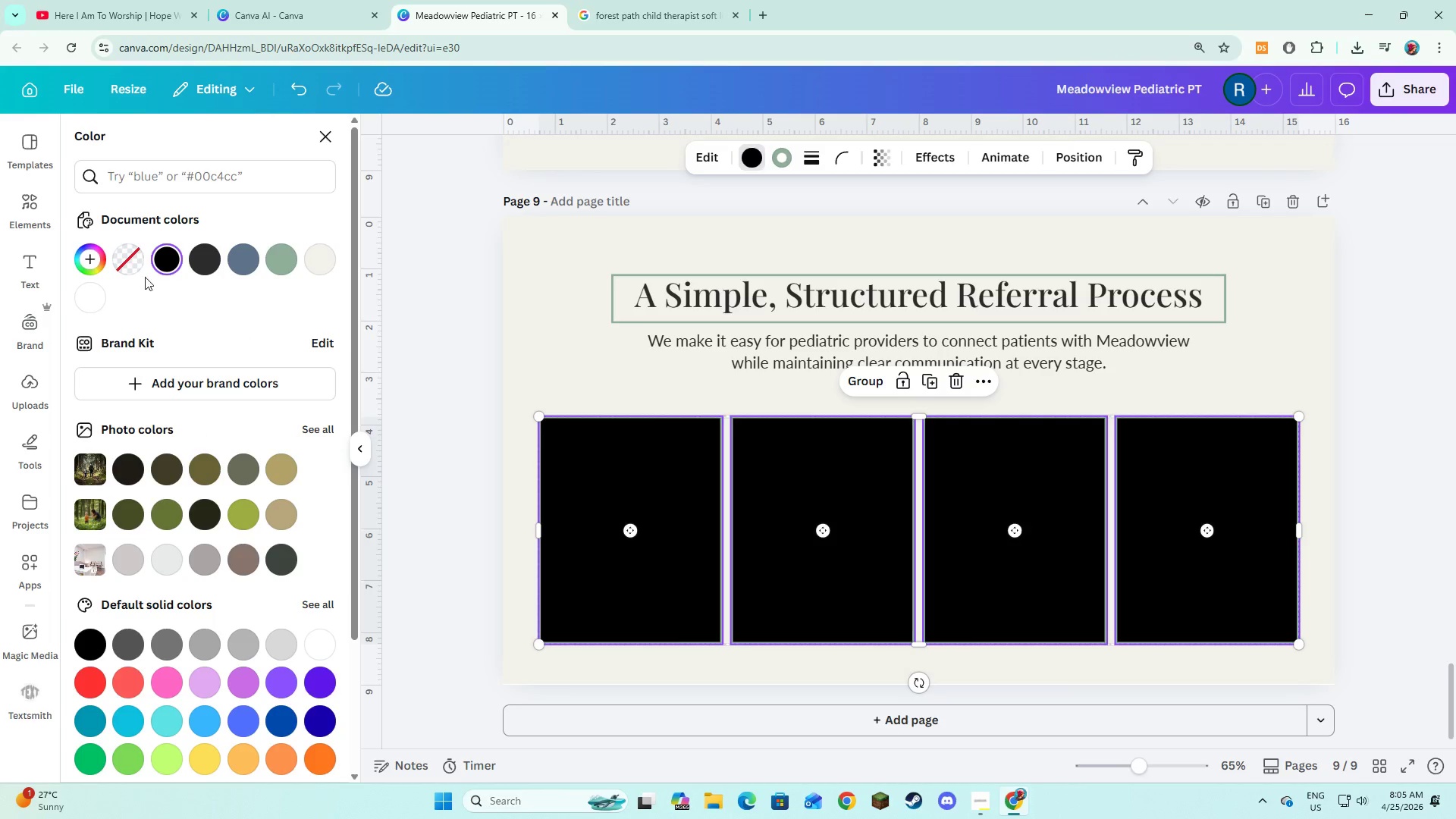 
left_click([135, 267])
 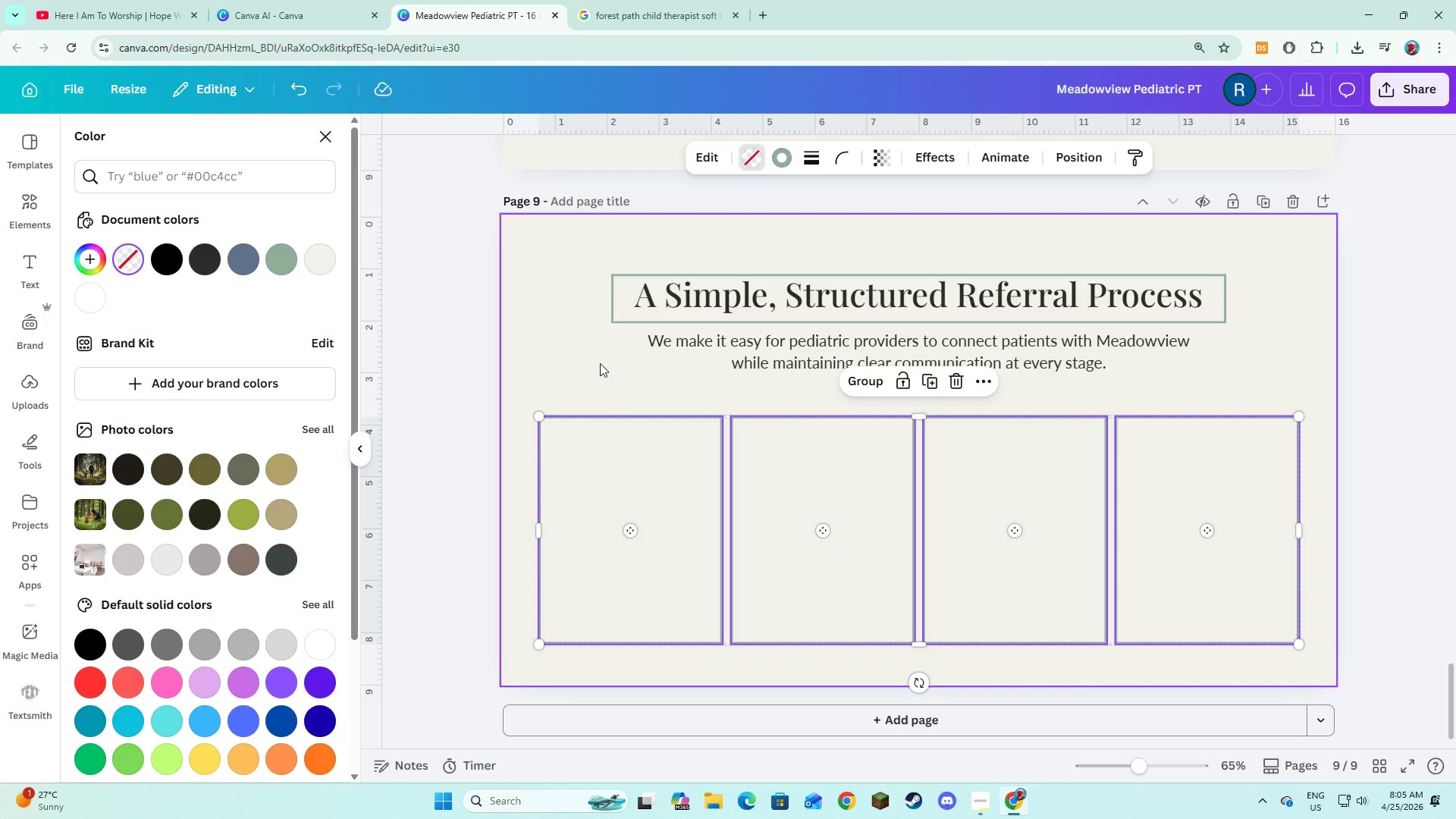 
left_click([583, 370])
 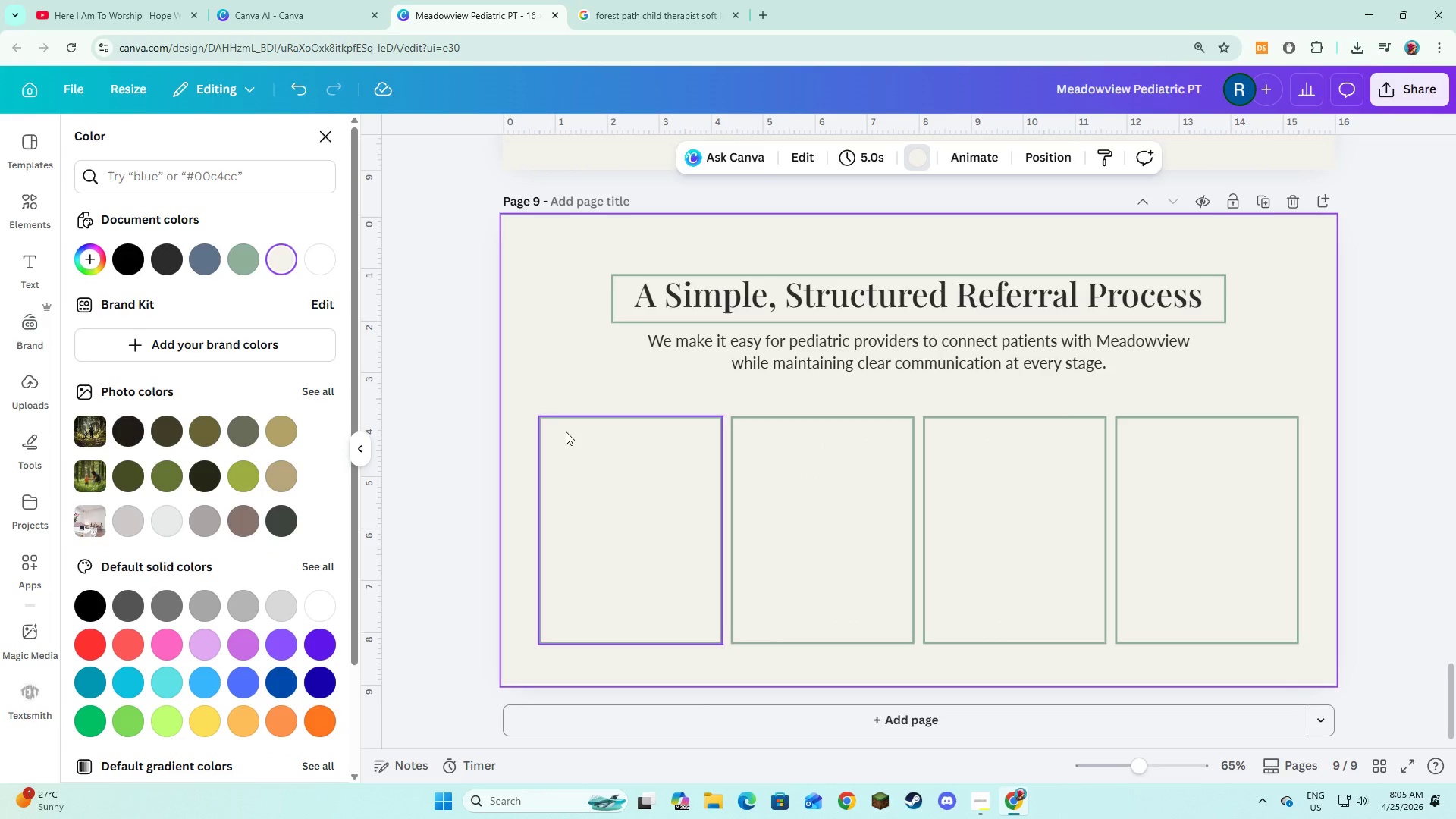 
left_click([566, 432])
 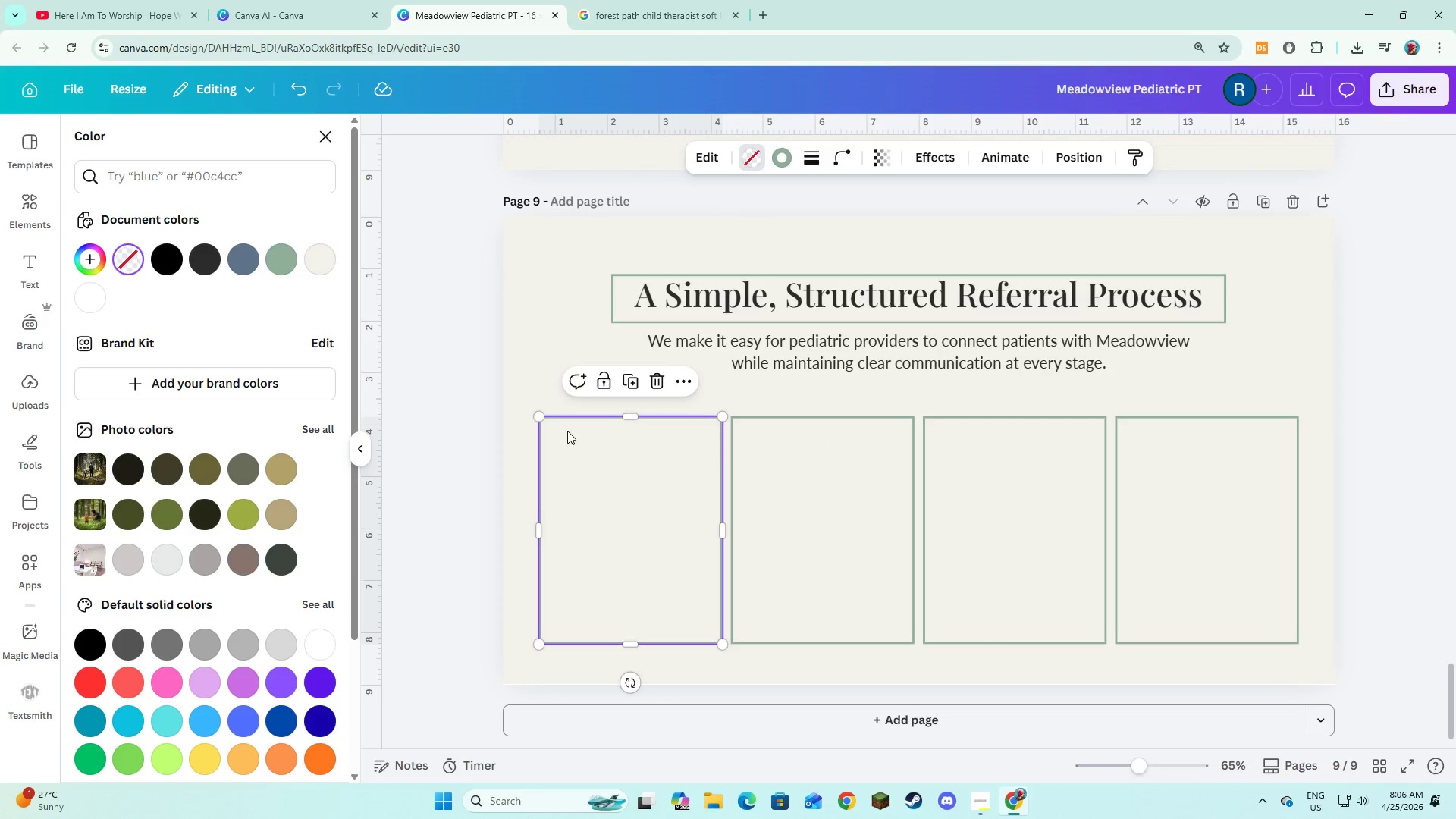 
hold_key(key=ShiftLeft, duration=1.49)
double_click([951, 494])
 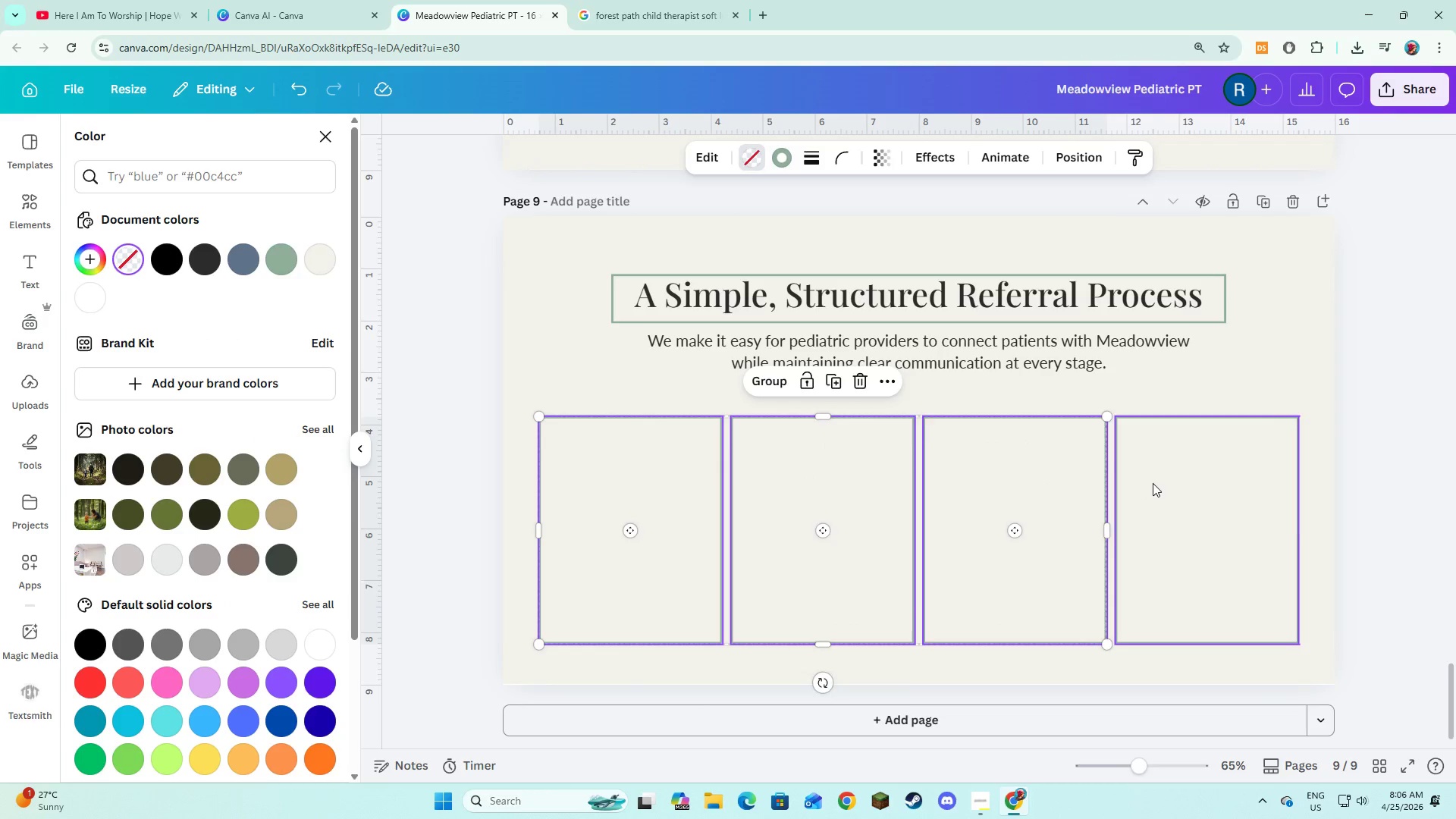 
triple_click([1153, 483])
 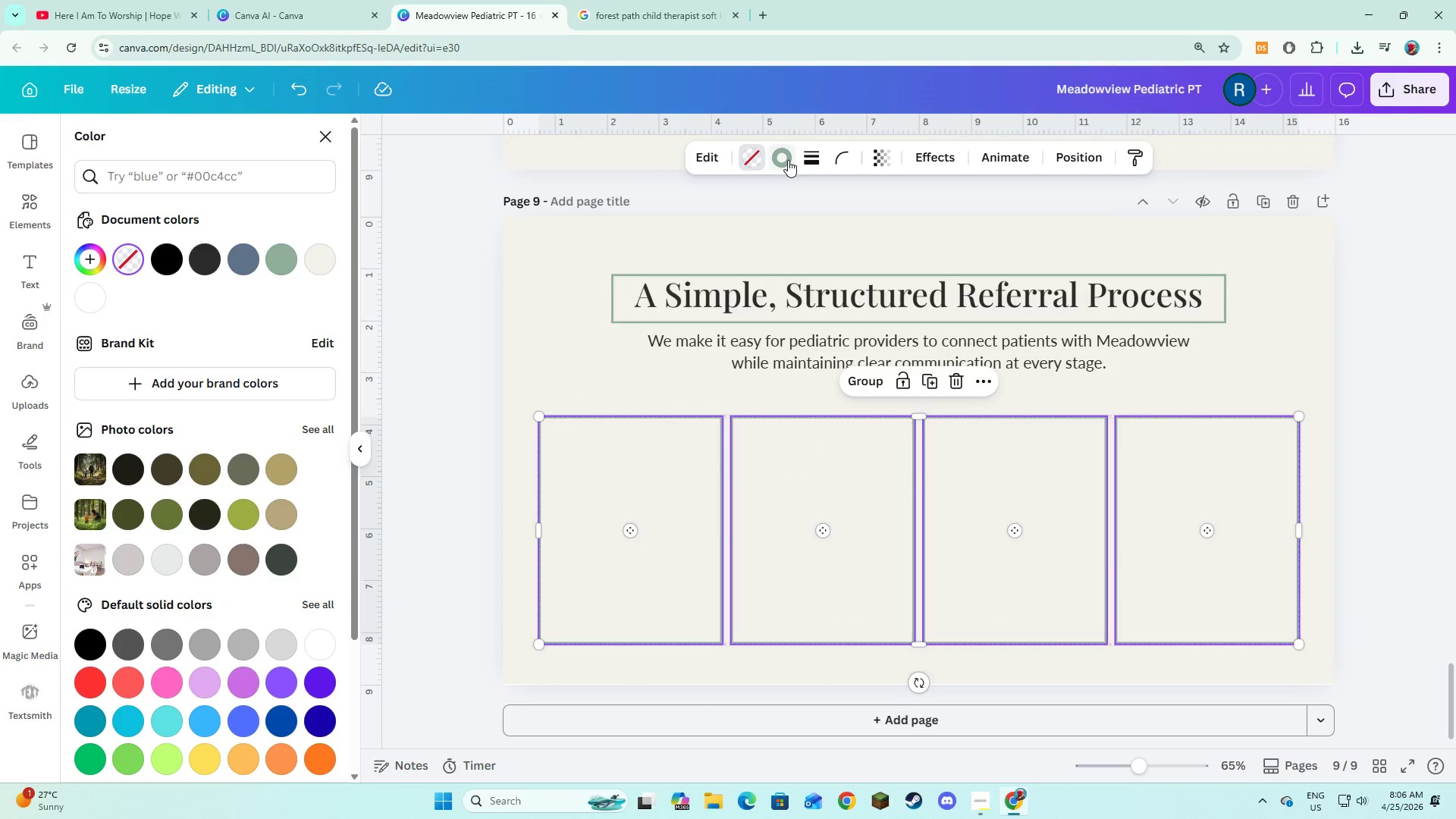 
left_click([788, 160])
 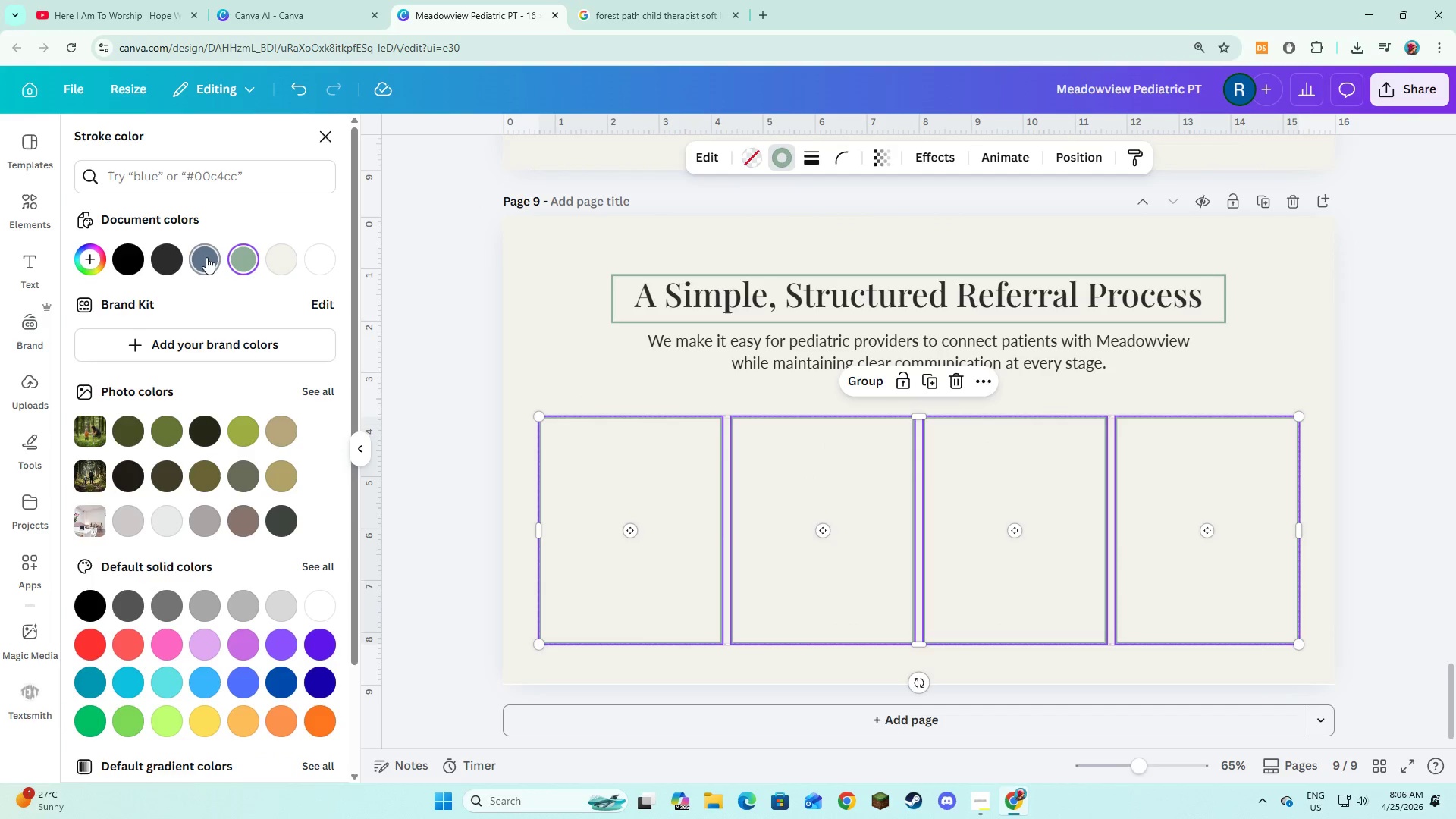 
double_click([563, 358])
 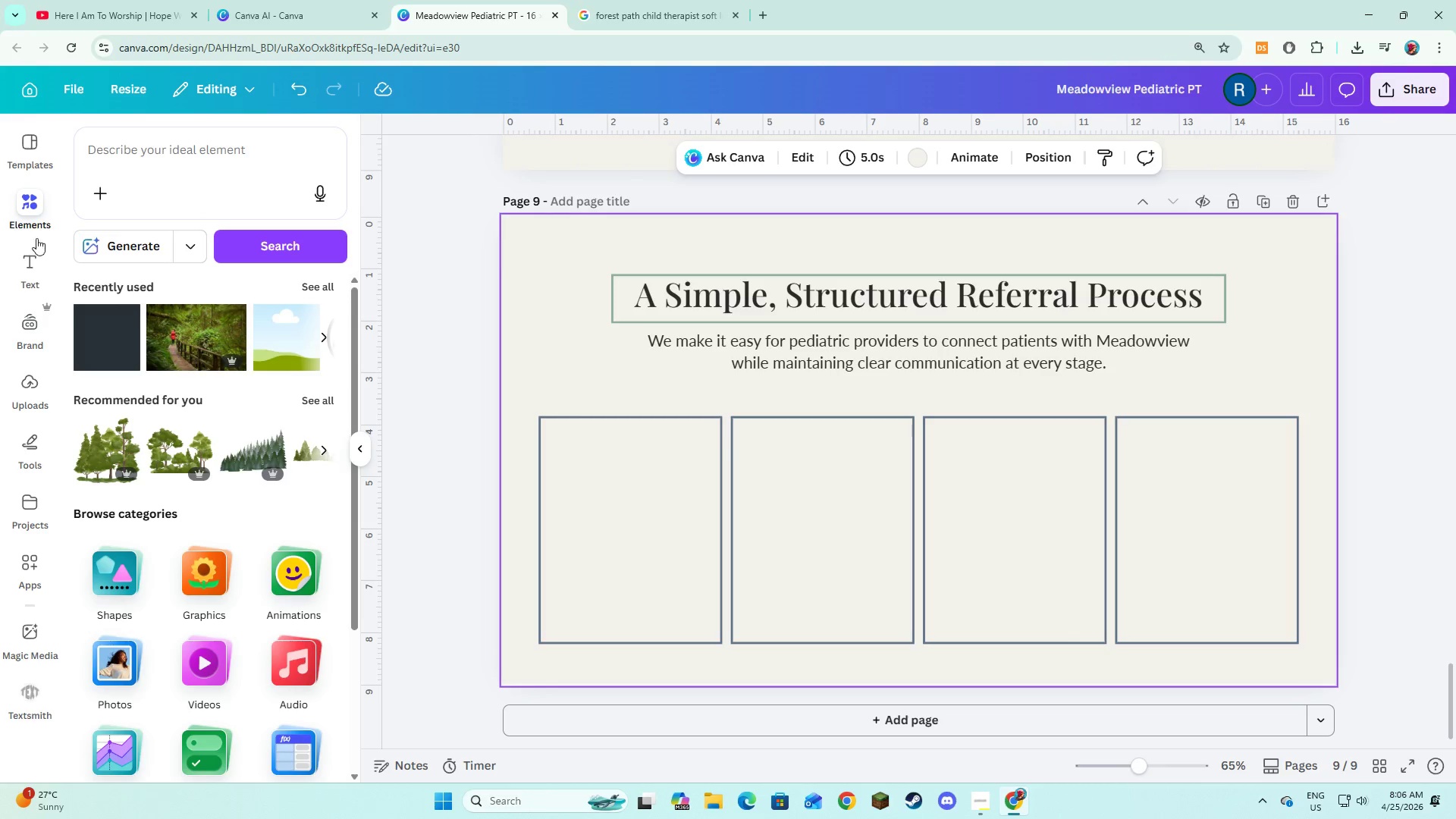 
wait(6.33)
 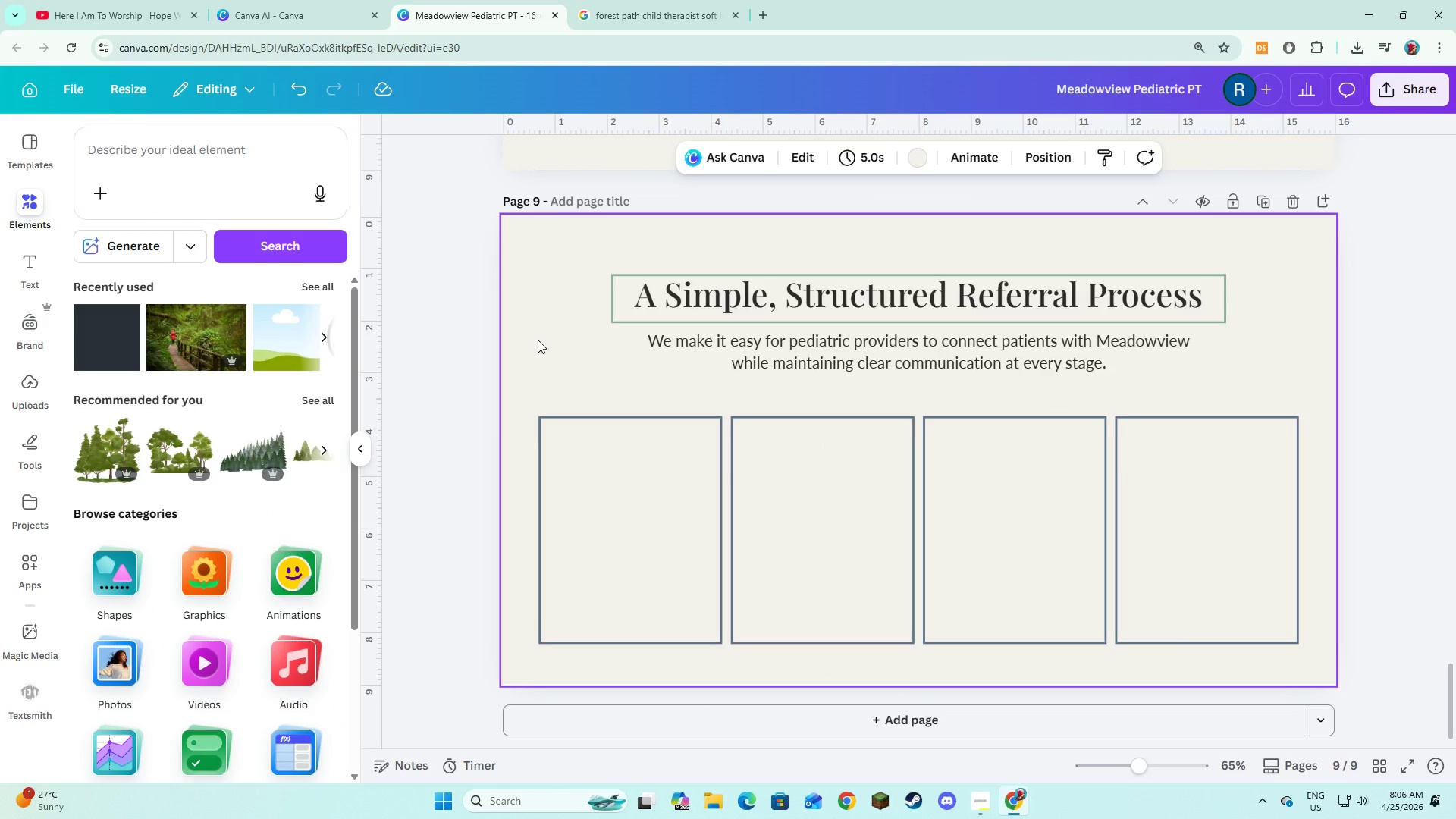 
left_click([118, 595])
 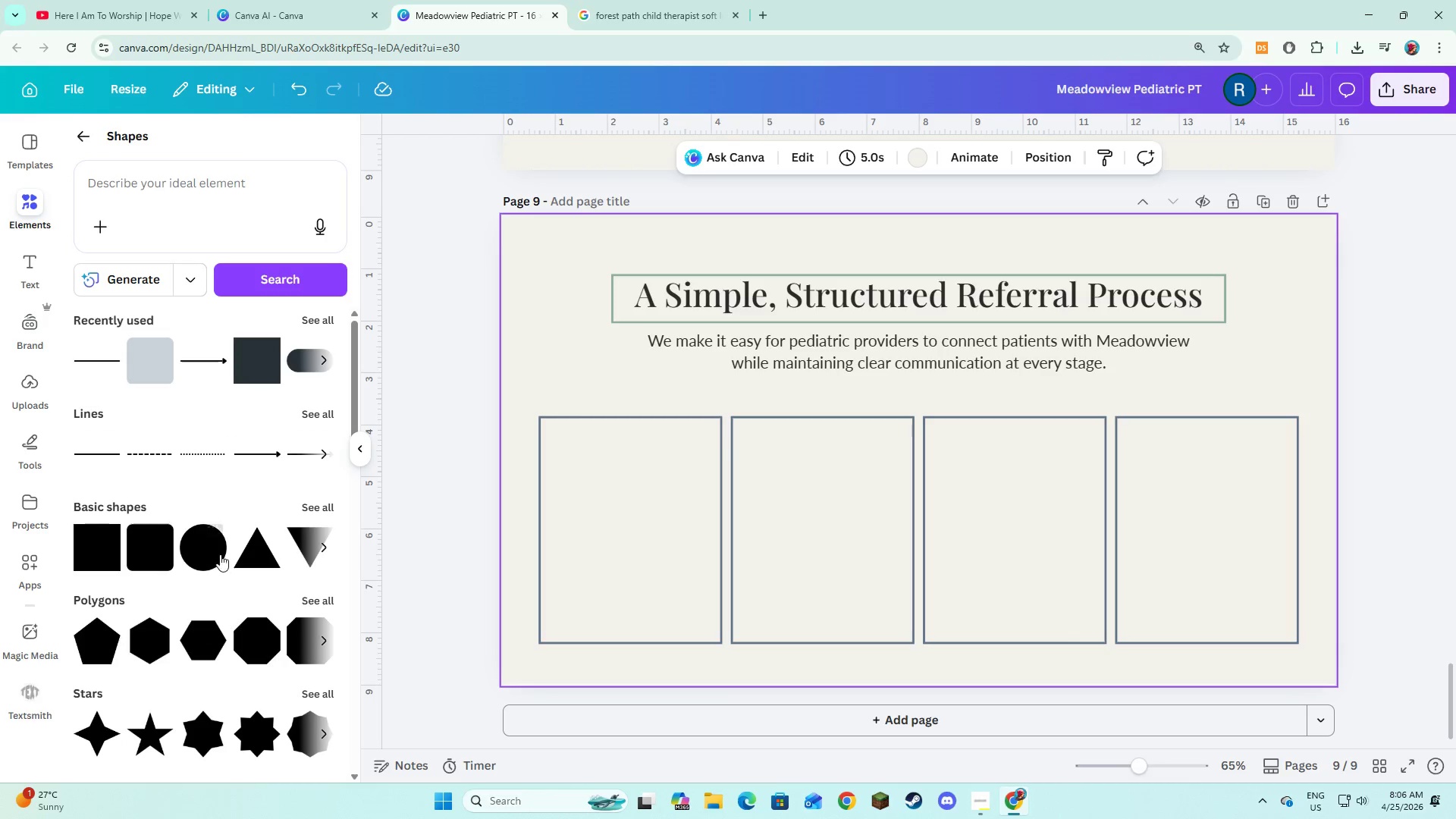 
left_click([197, 552])
 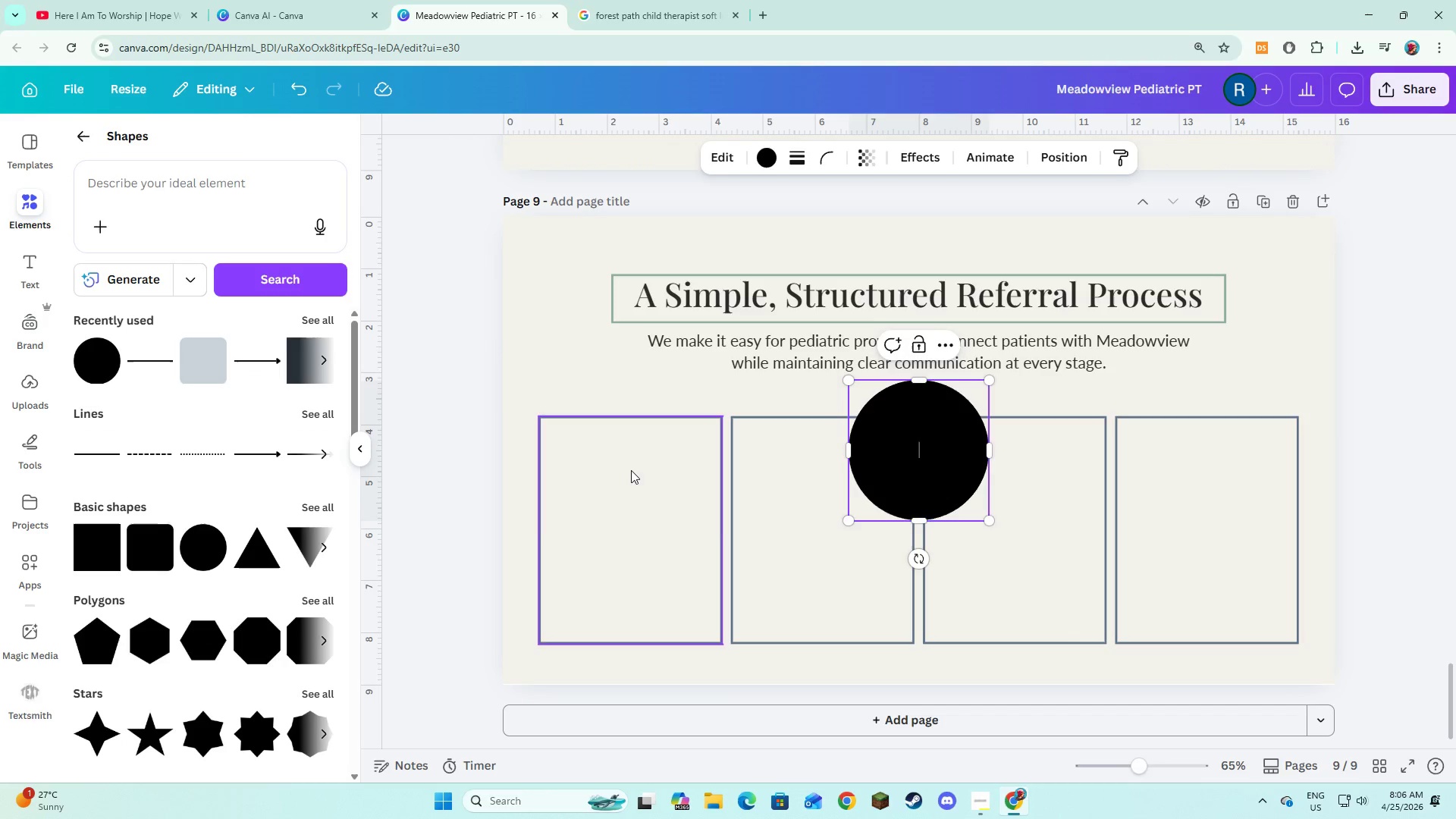 
left_click([631, 473])
 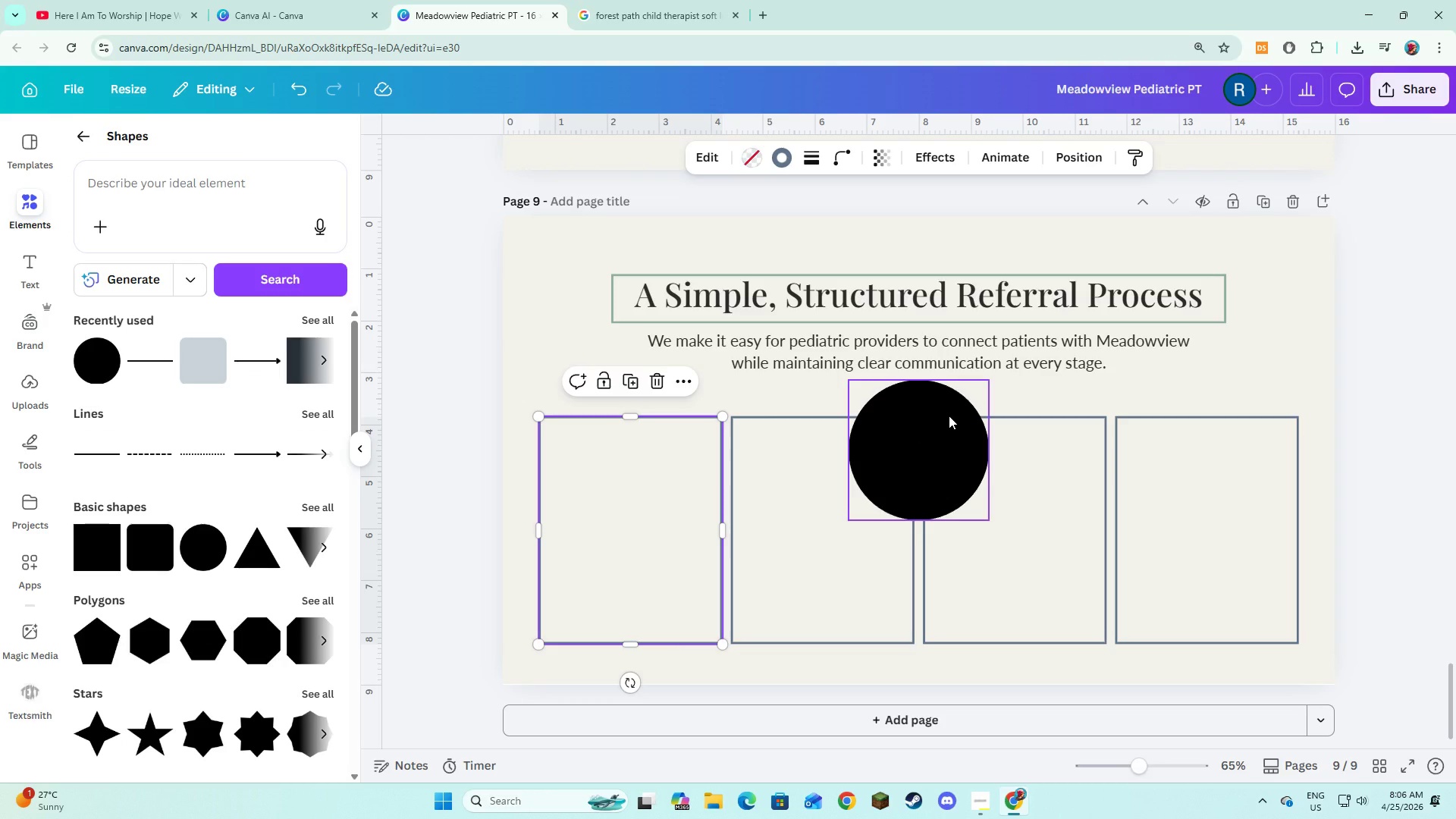 
left_click([949, 416])
 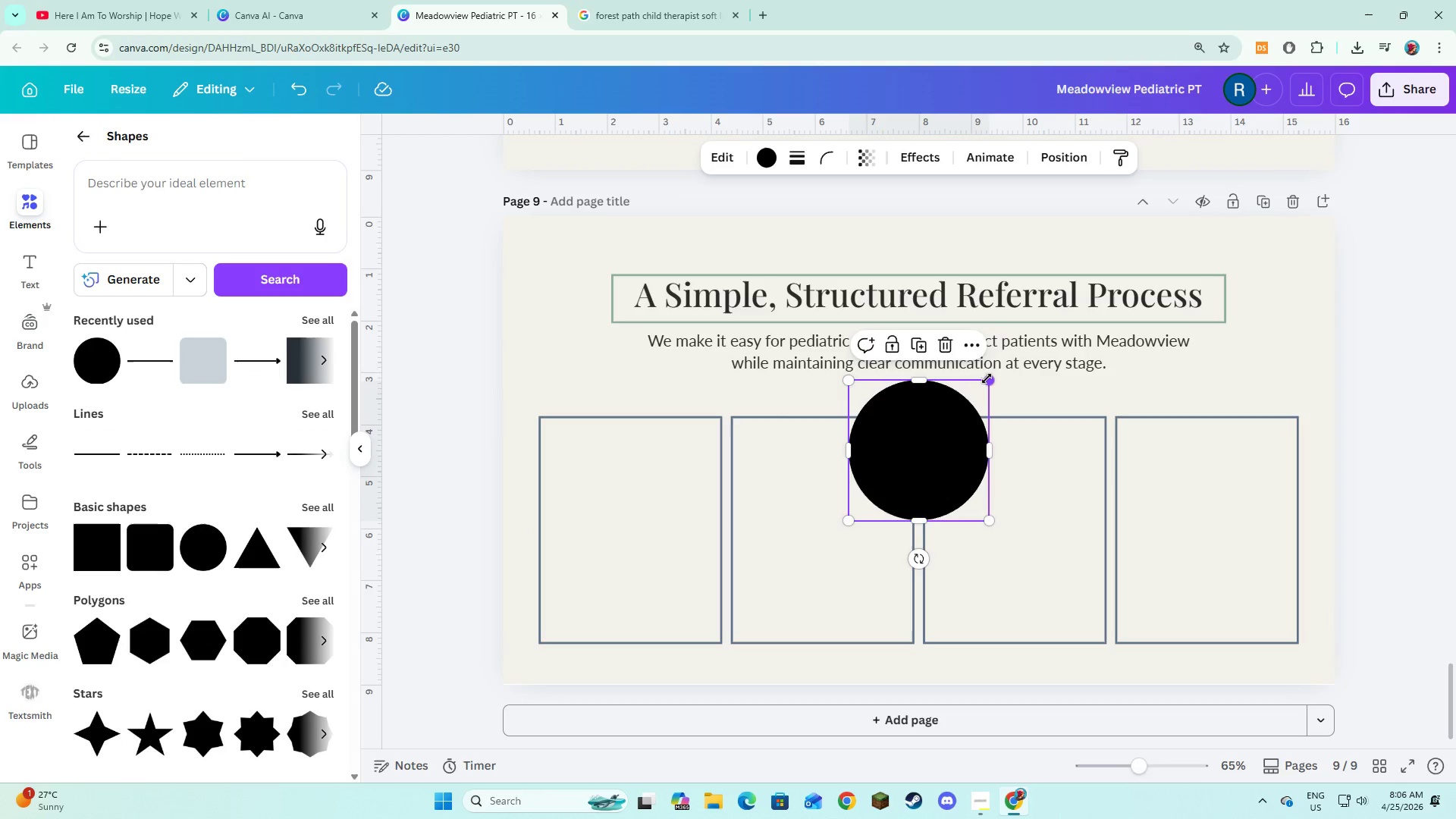 
left_click_drag(start_coordinate=[987, 378], to_coordinate=[932, 453])
 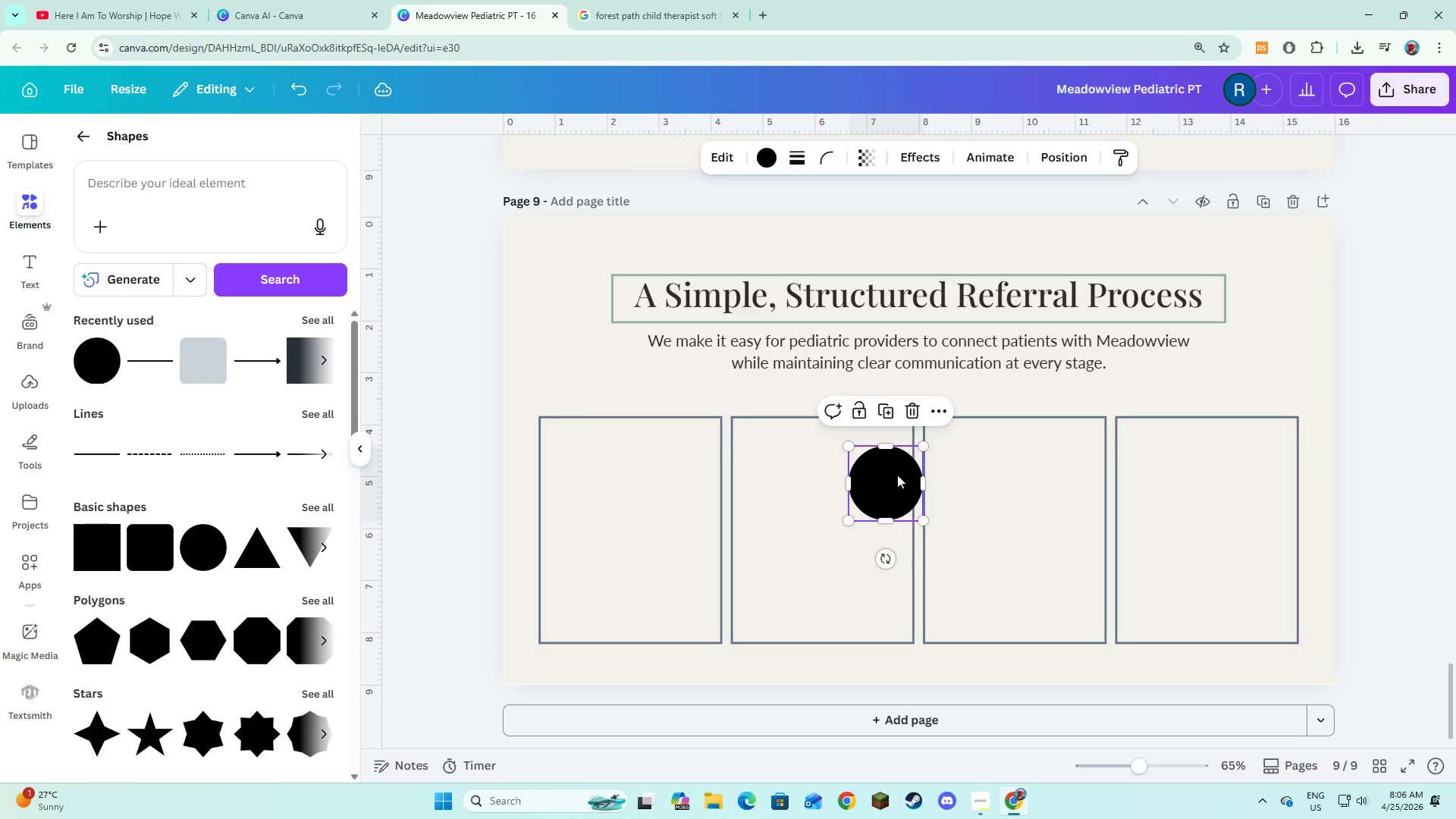 
left_click_drag(start_coordinate=[896, 477], to_coordinate=[568, 420])
 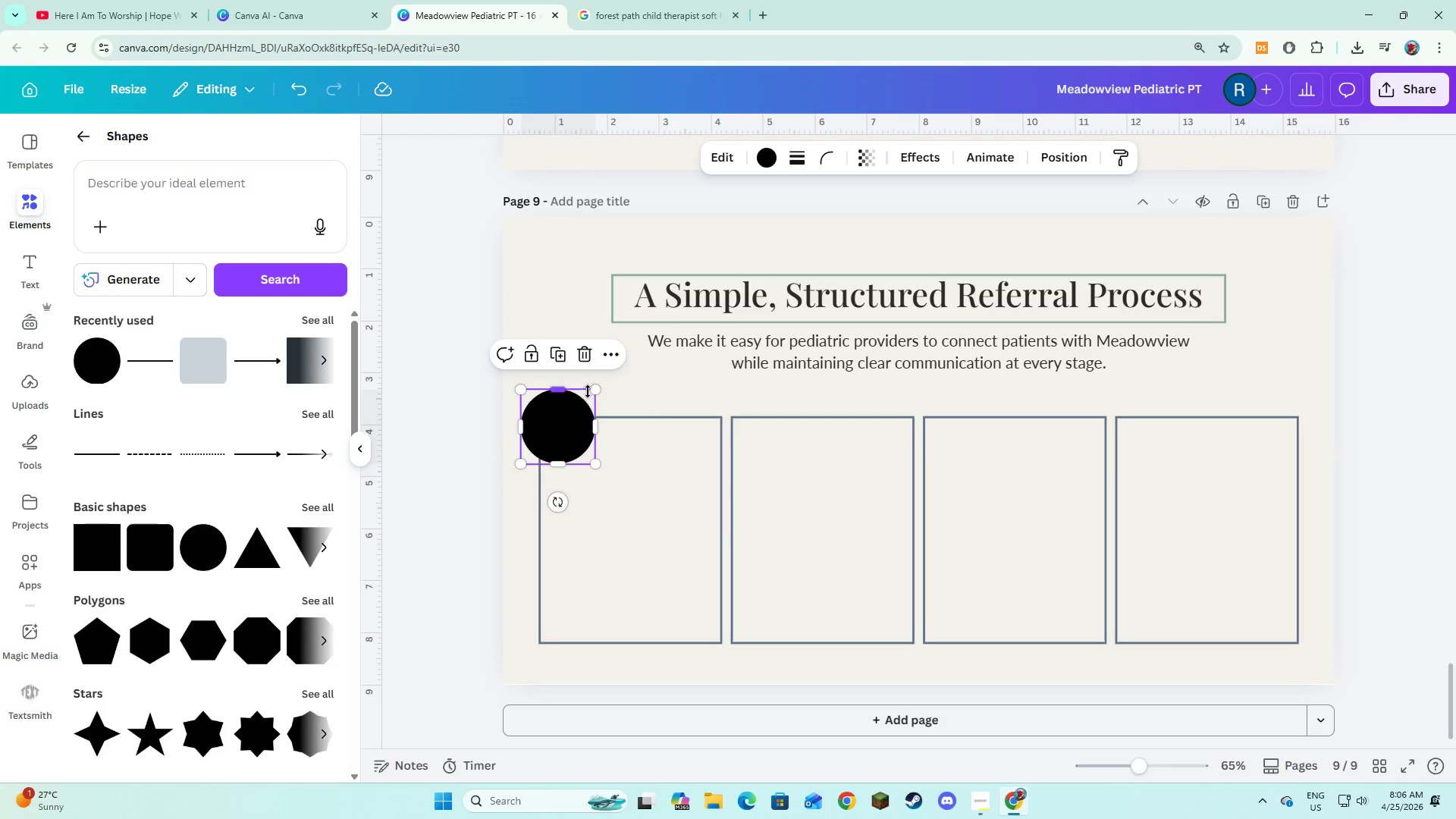 
left_click_drag(start_coordinate=[591, 388], to_coordinate=[585, 403])
 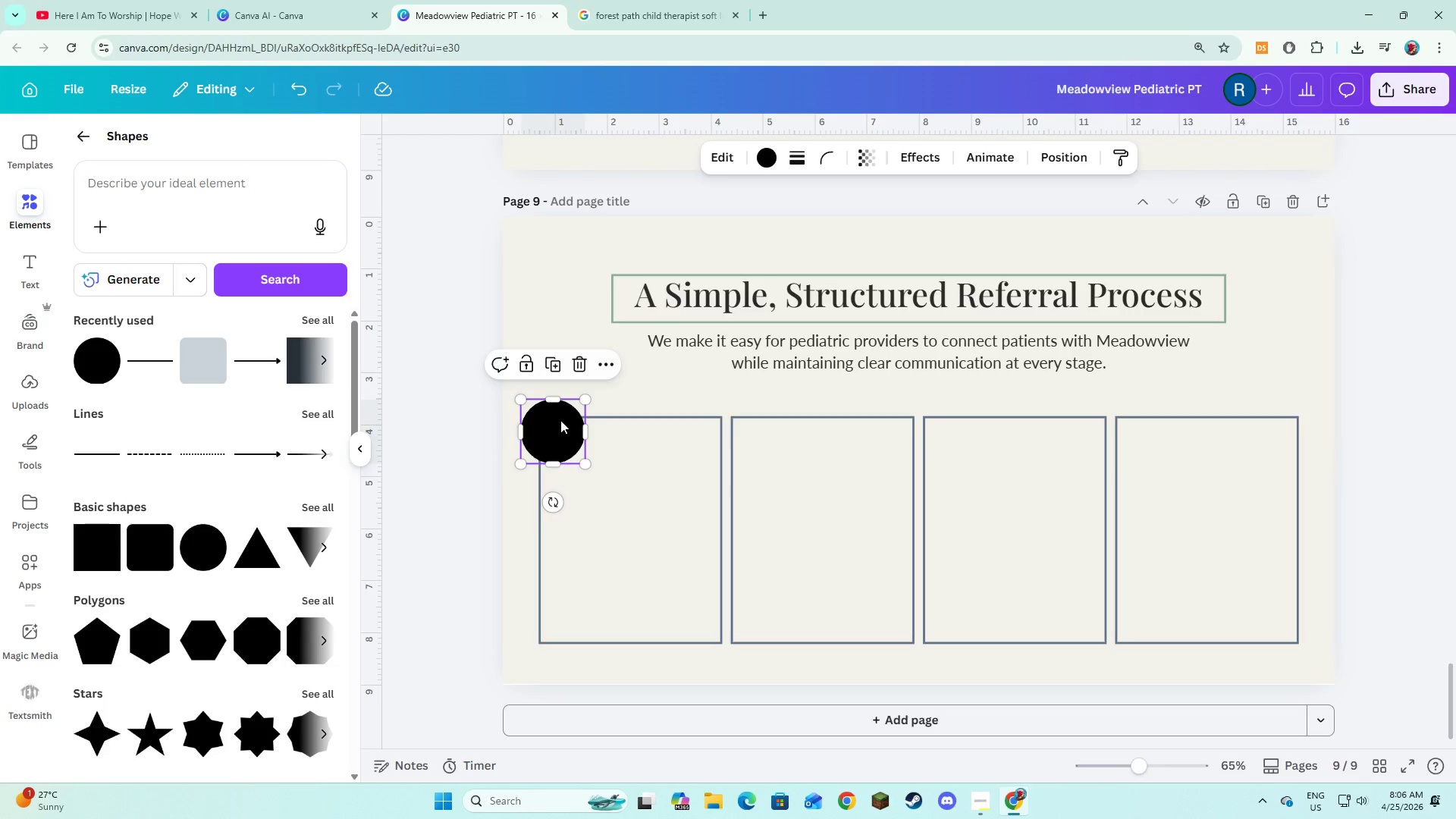 
left_click_drag(start_coordinate=[560, 420], to_coordinate=[577, 416])
 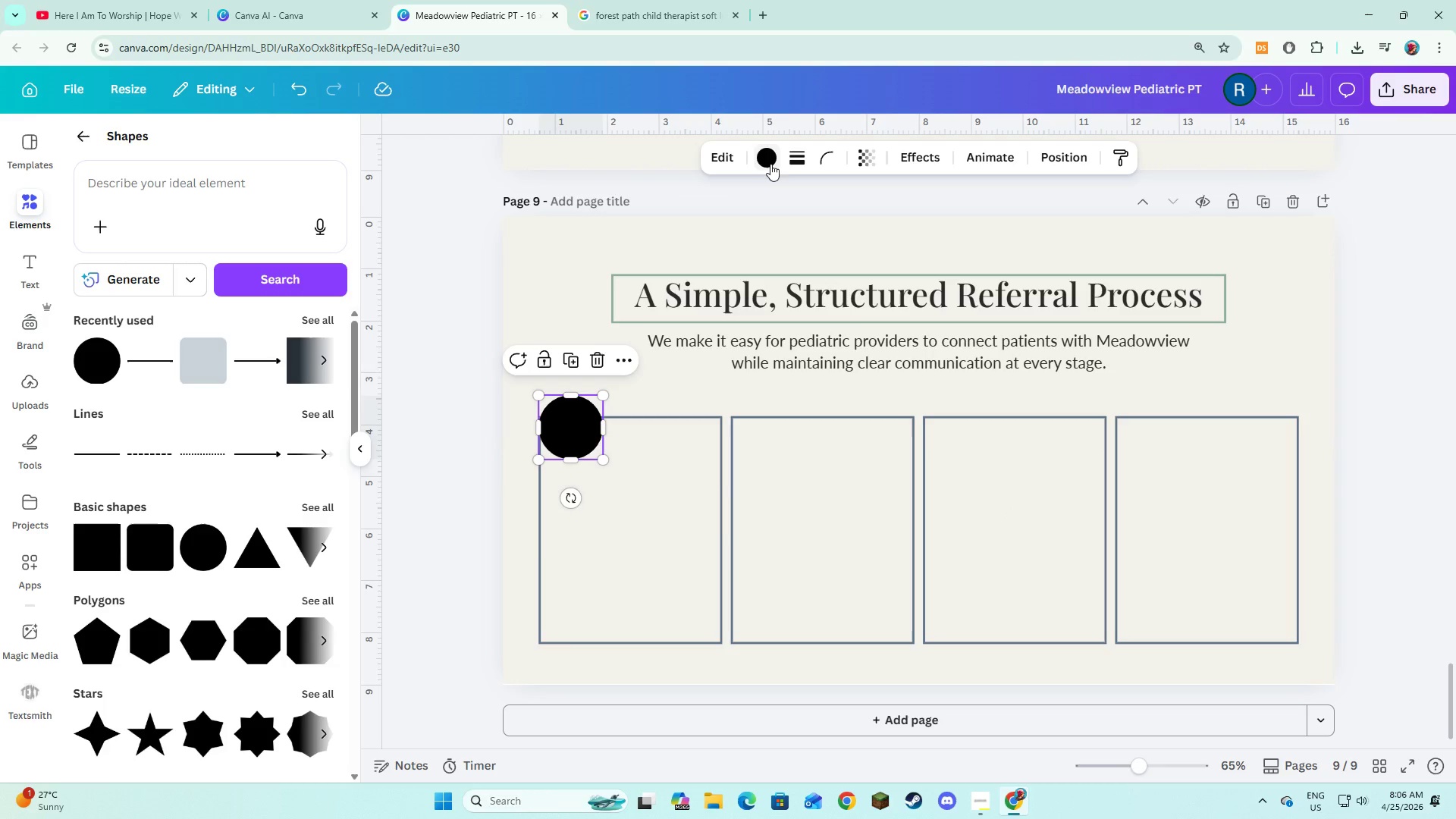 
left_click([786, 155])
 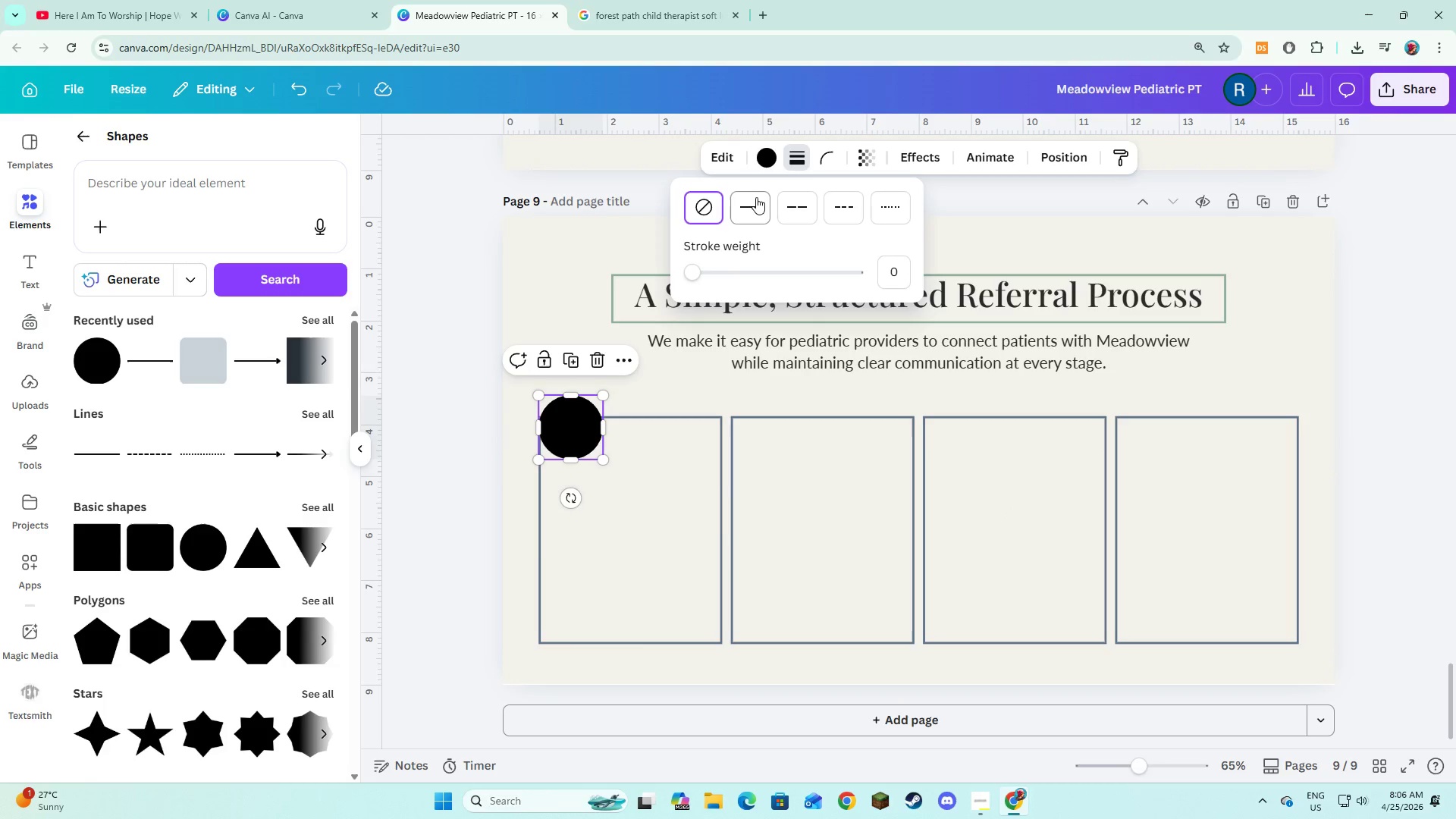 
left_click_drag(start_coordinate=[753, 208], to_coordinate=[753, 212])
 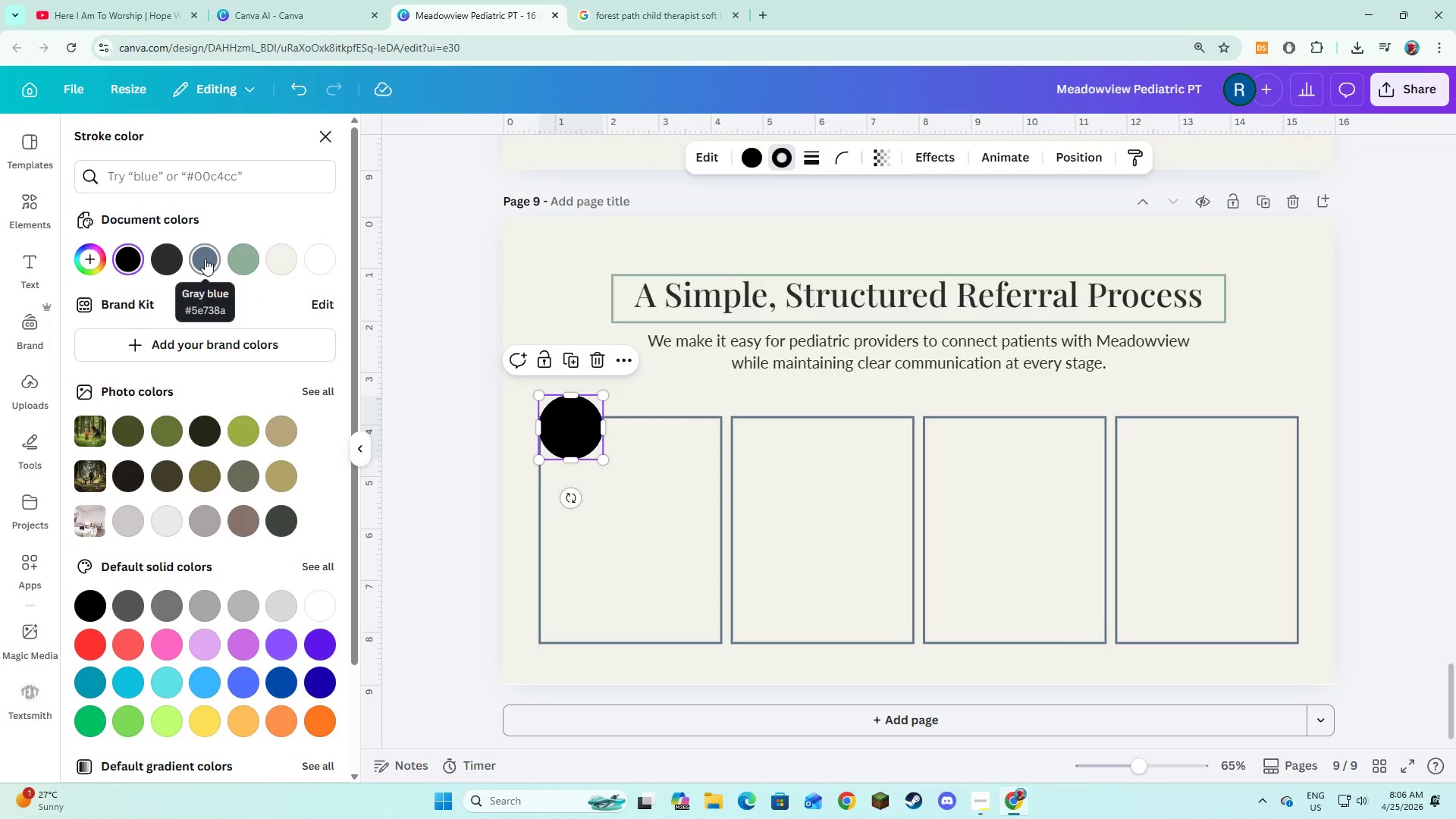 
left_click([275, 259])
 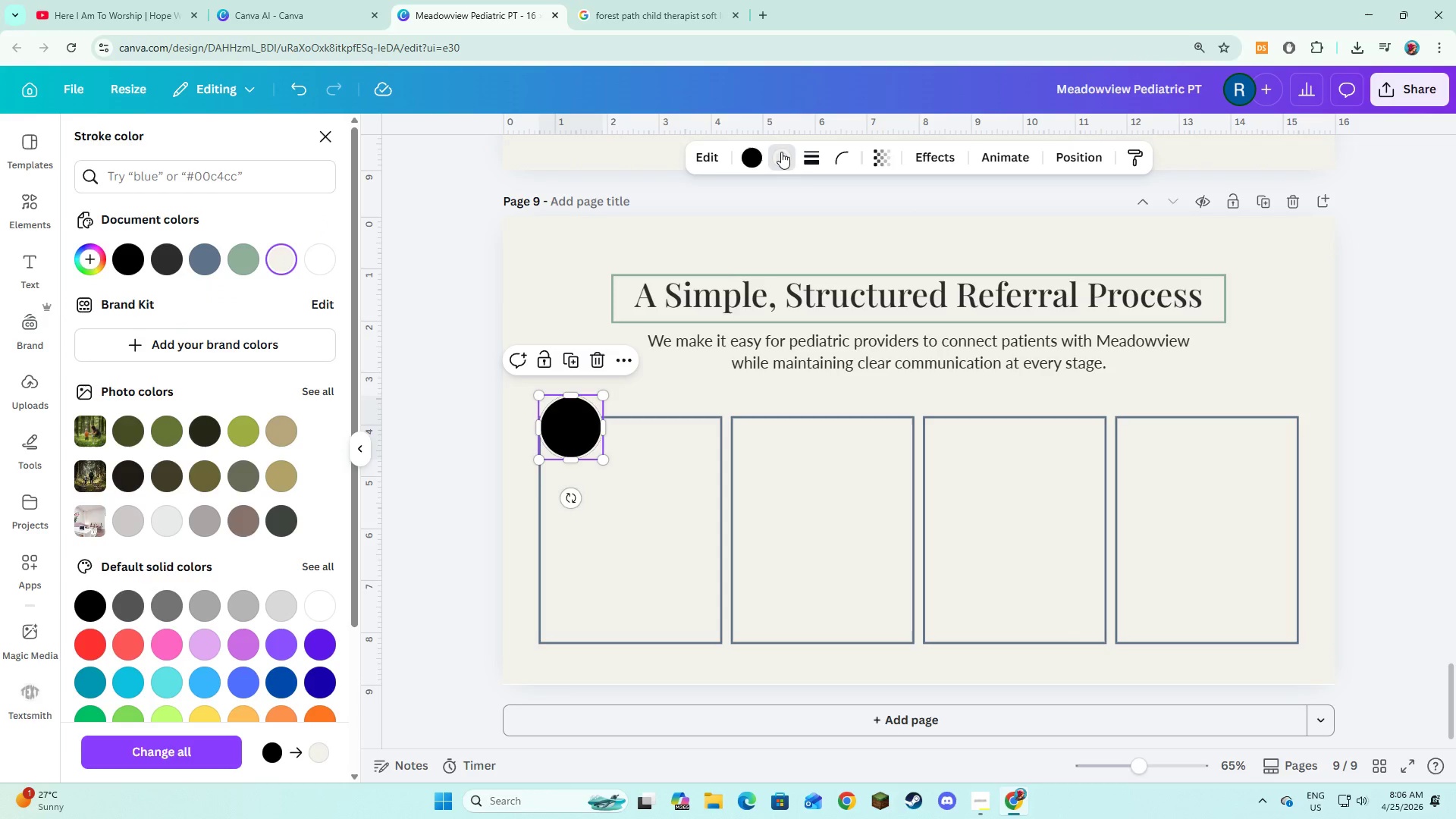 
left_click([749, 157])
 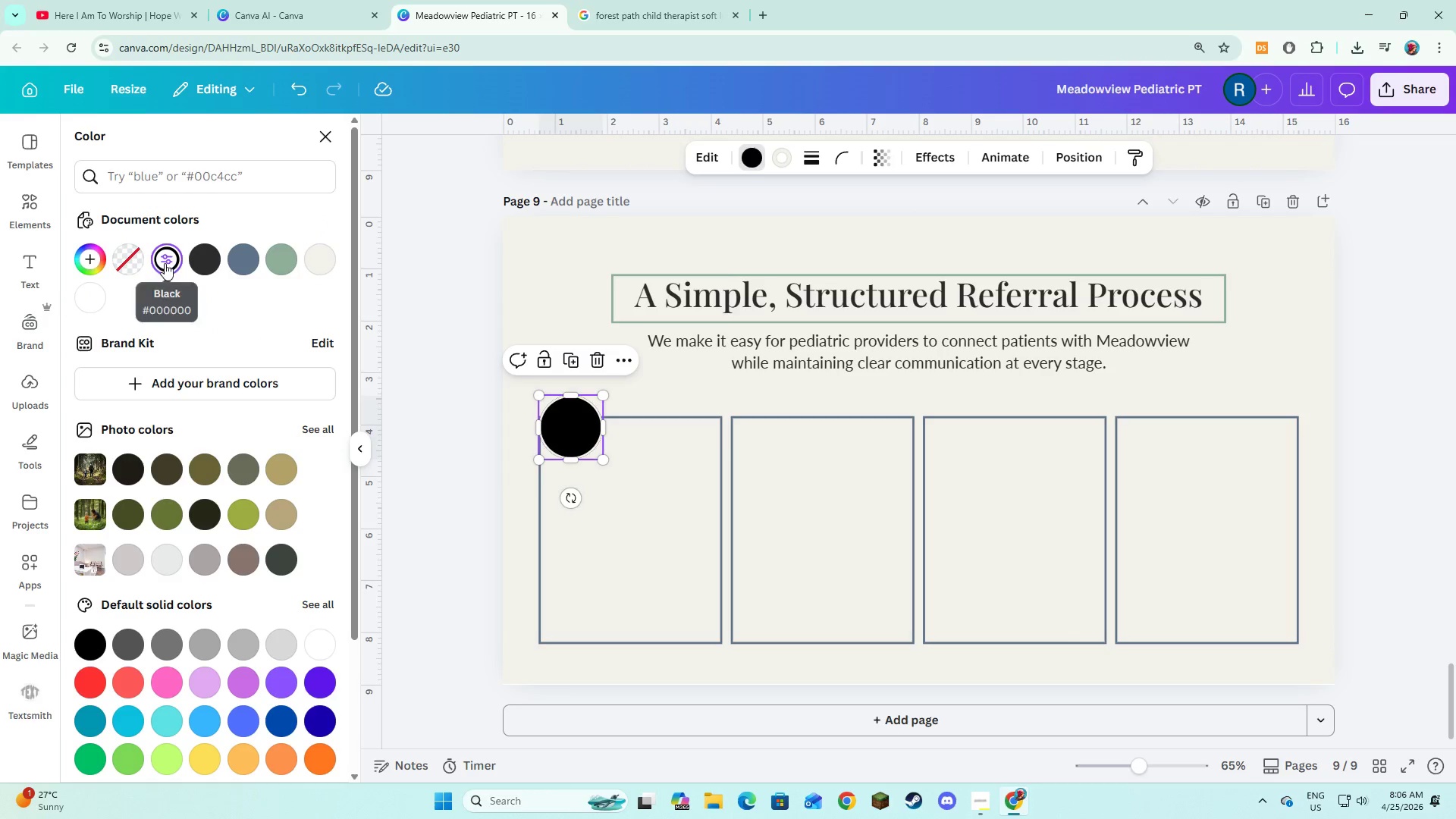 
left_click([121, 256])
 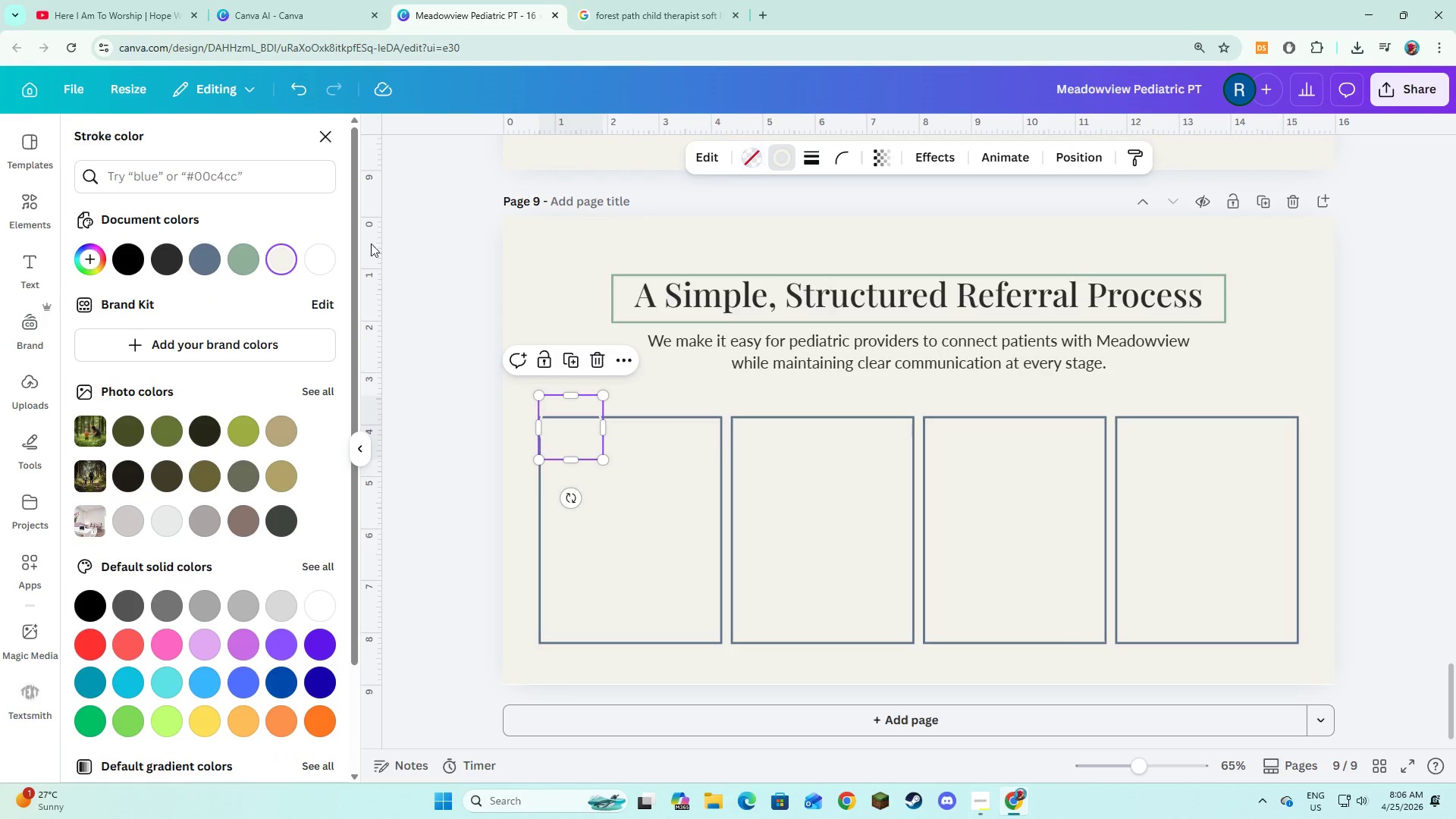 
left_click([245, 262])
 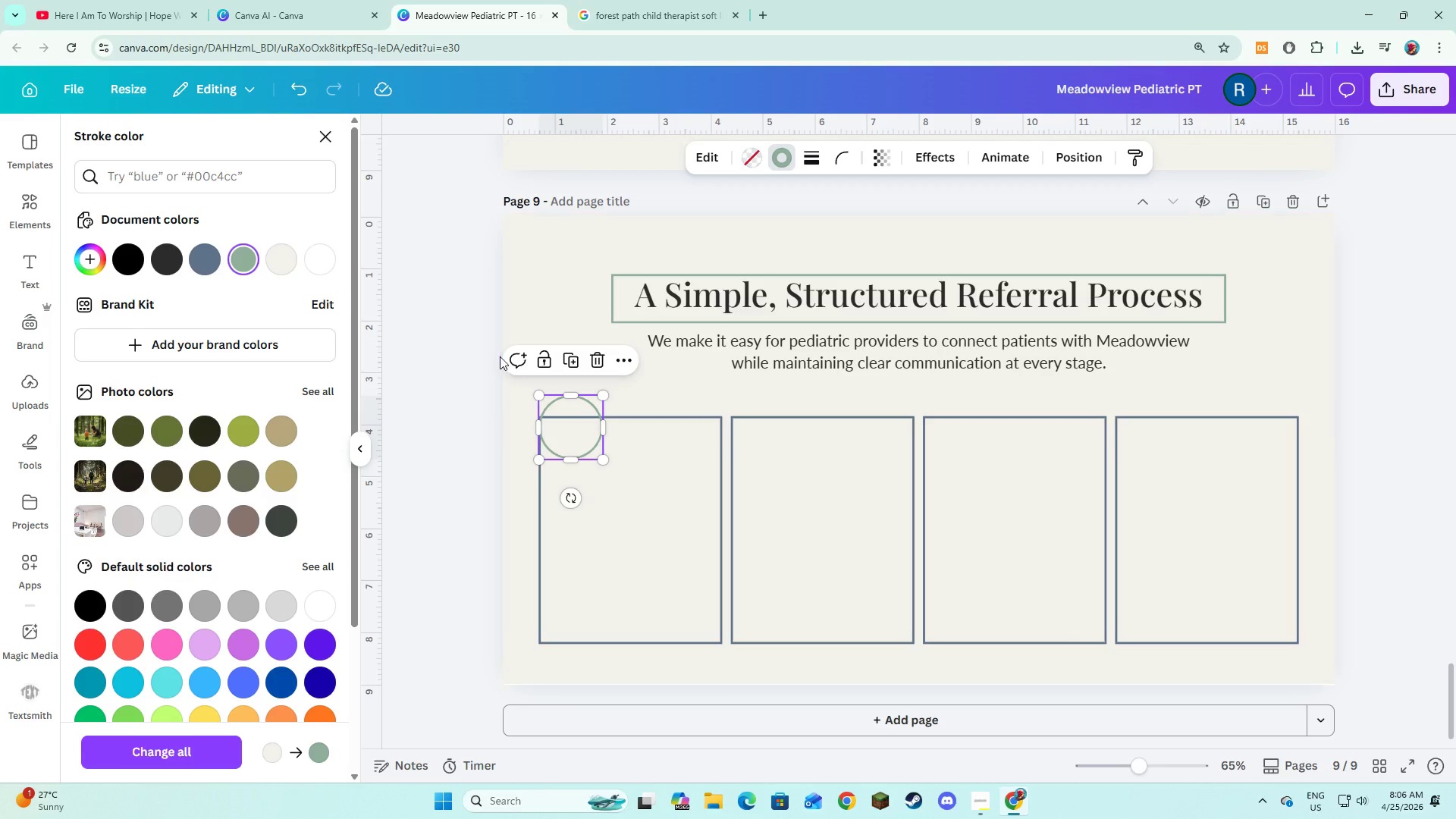 
left_click([545, 346])
 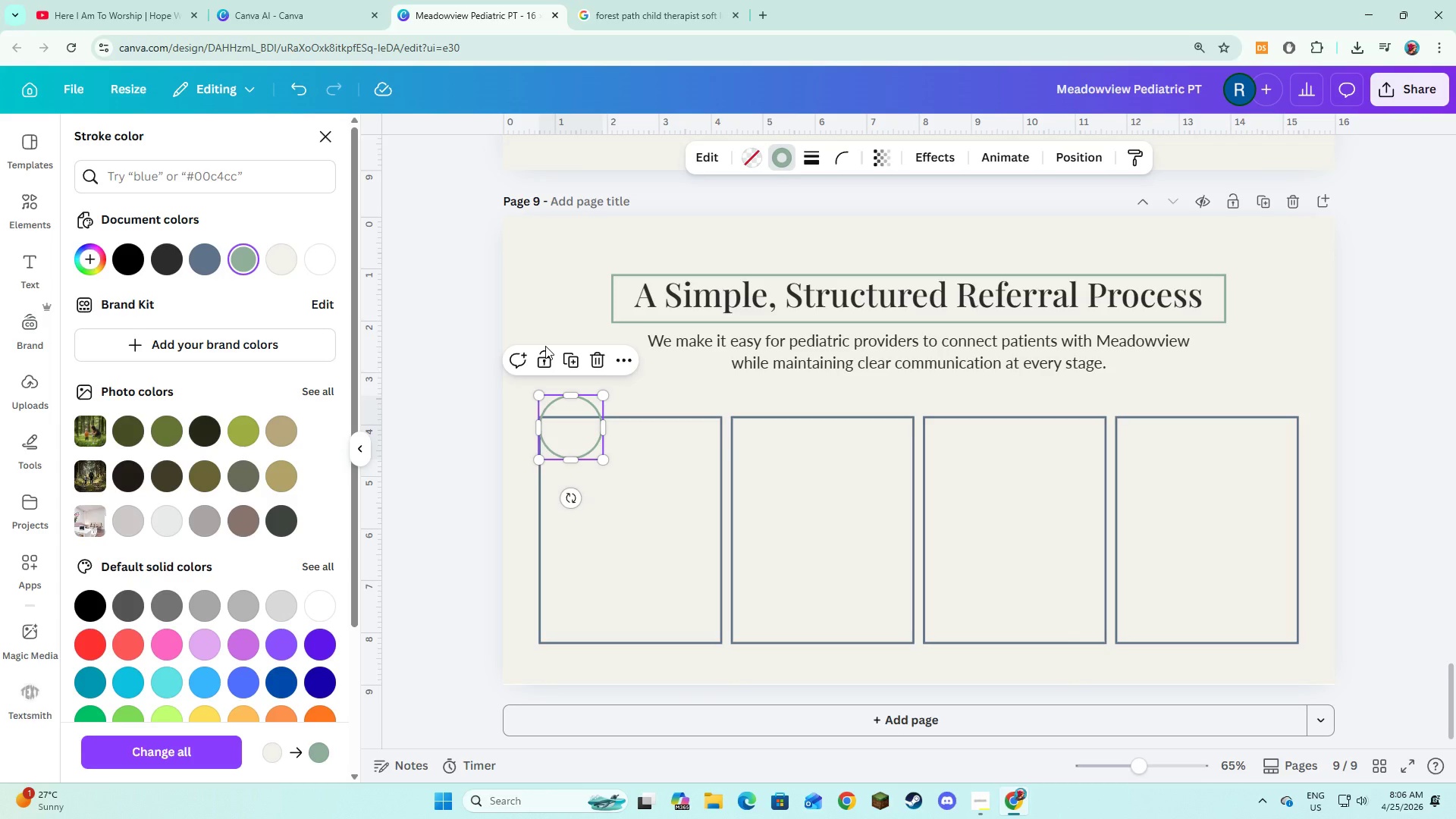 
left_click([545, 346])
 